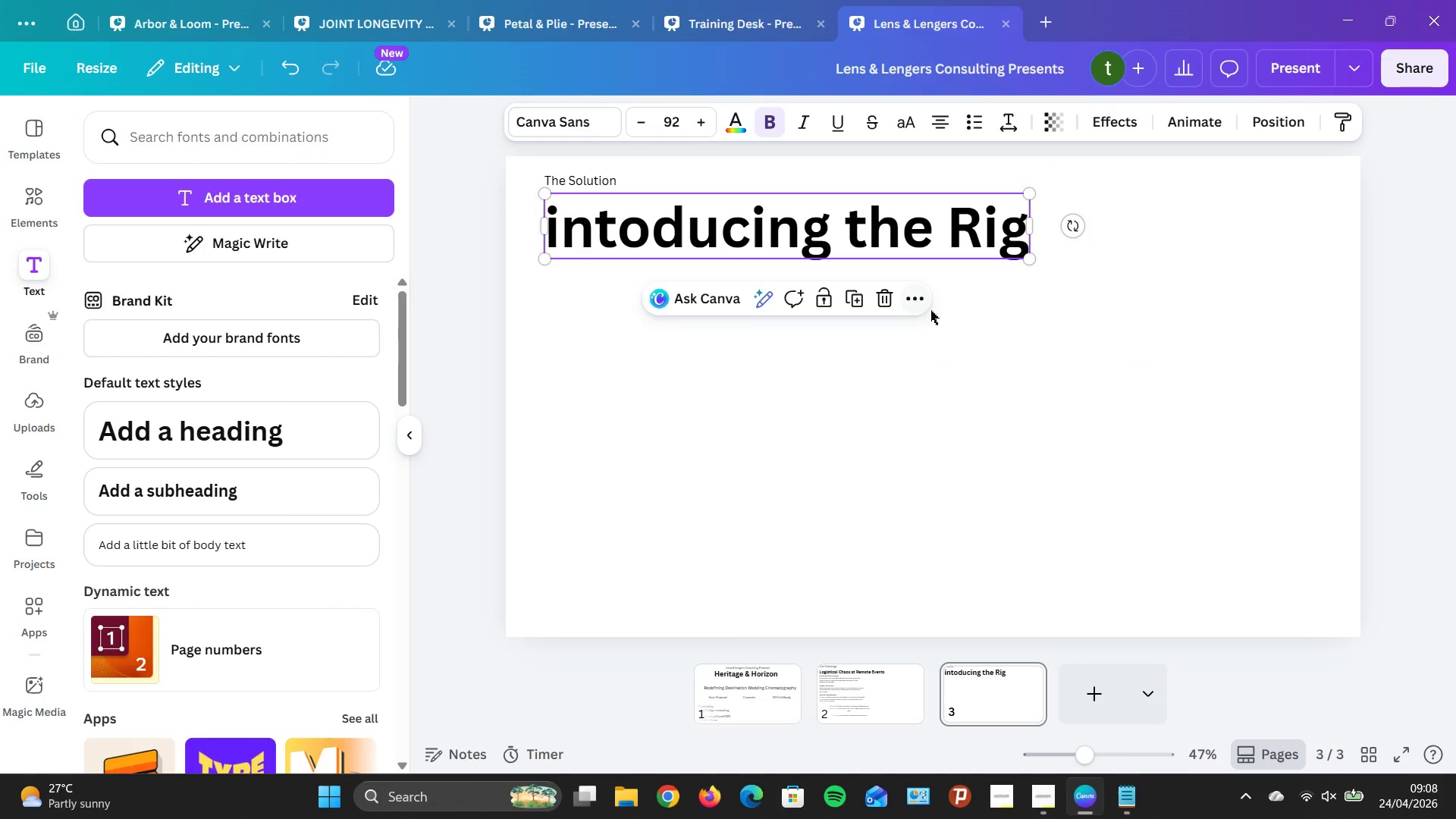 
left_click([930, 310])
 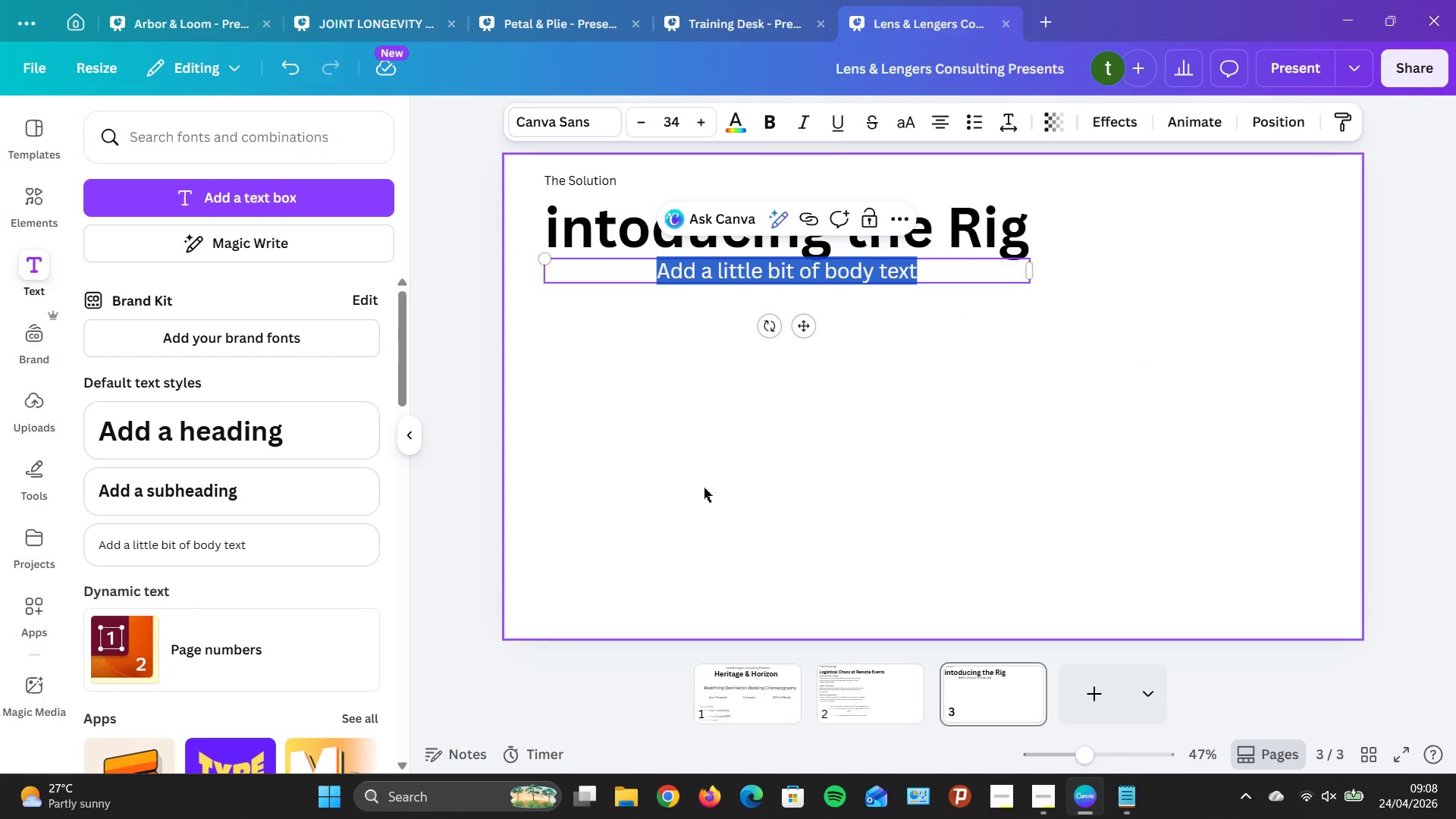 
wait(5.24)
 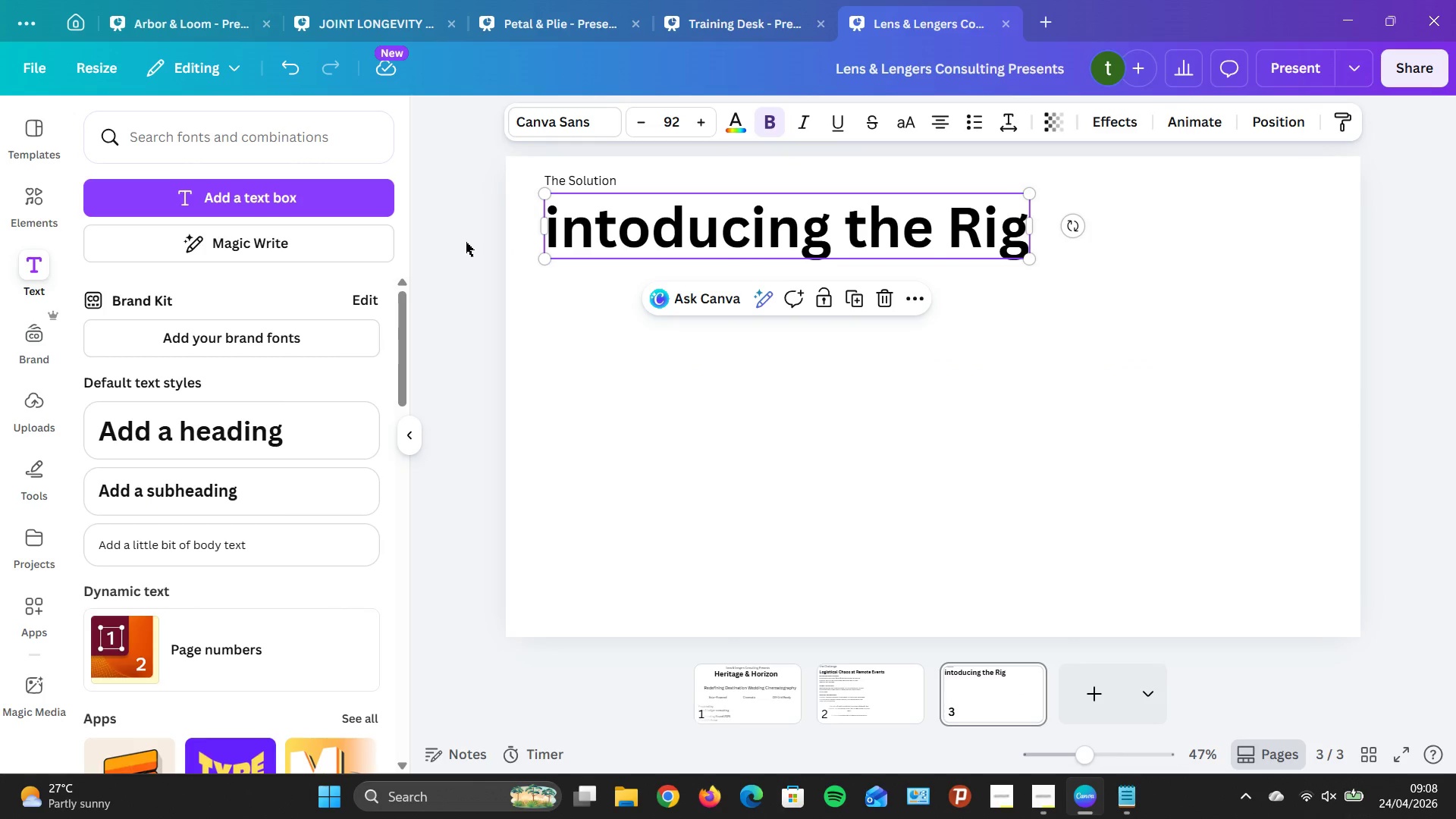 
type(TH)
key(Backspace)
type(h)
 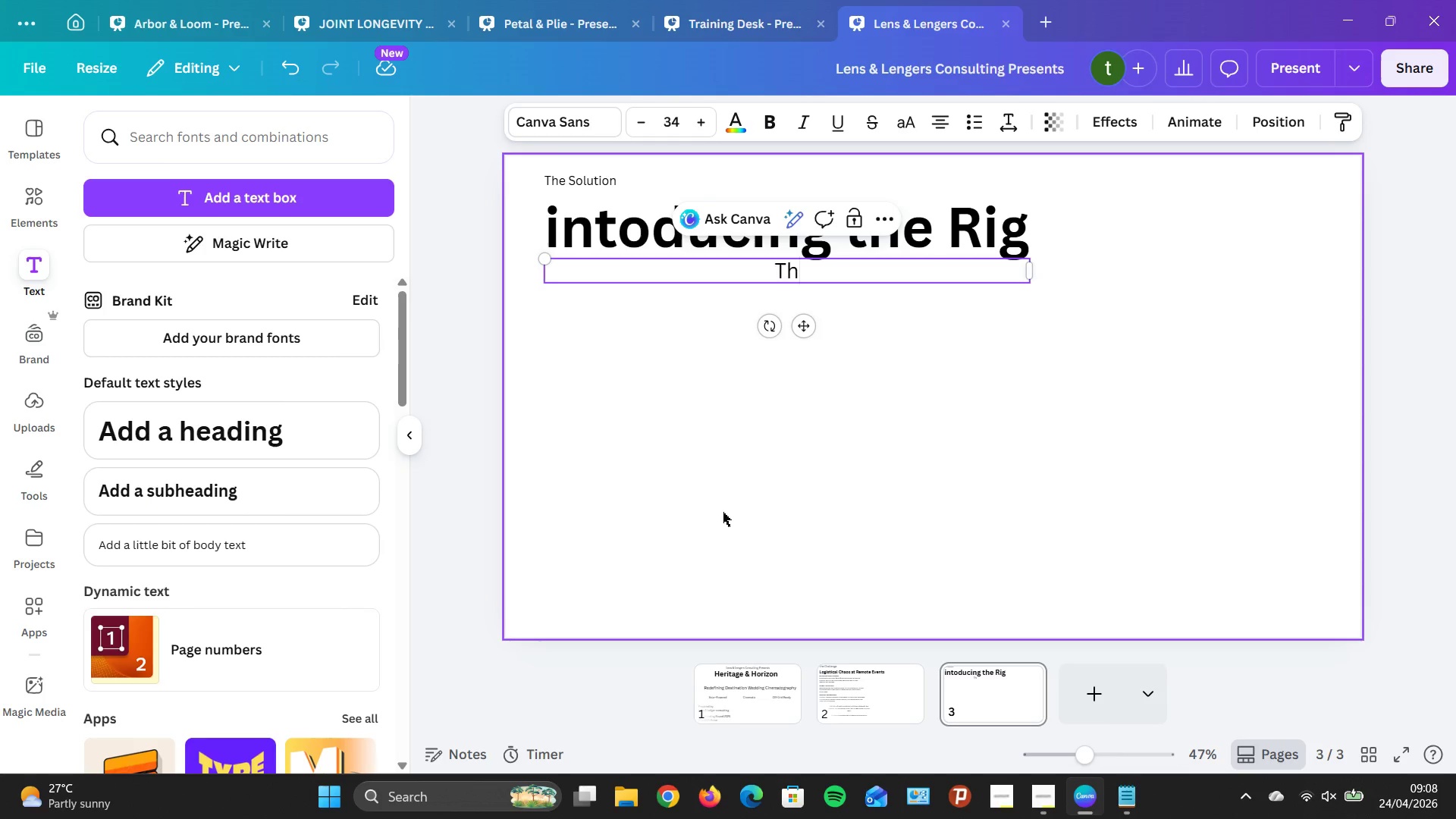 
hold_key(key=CapsLock, duration=1.78)
 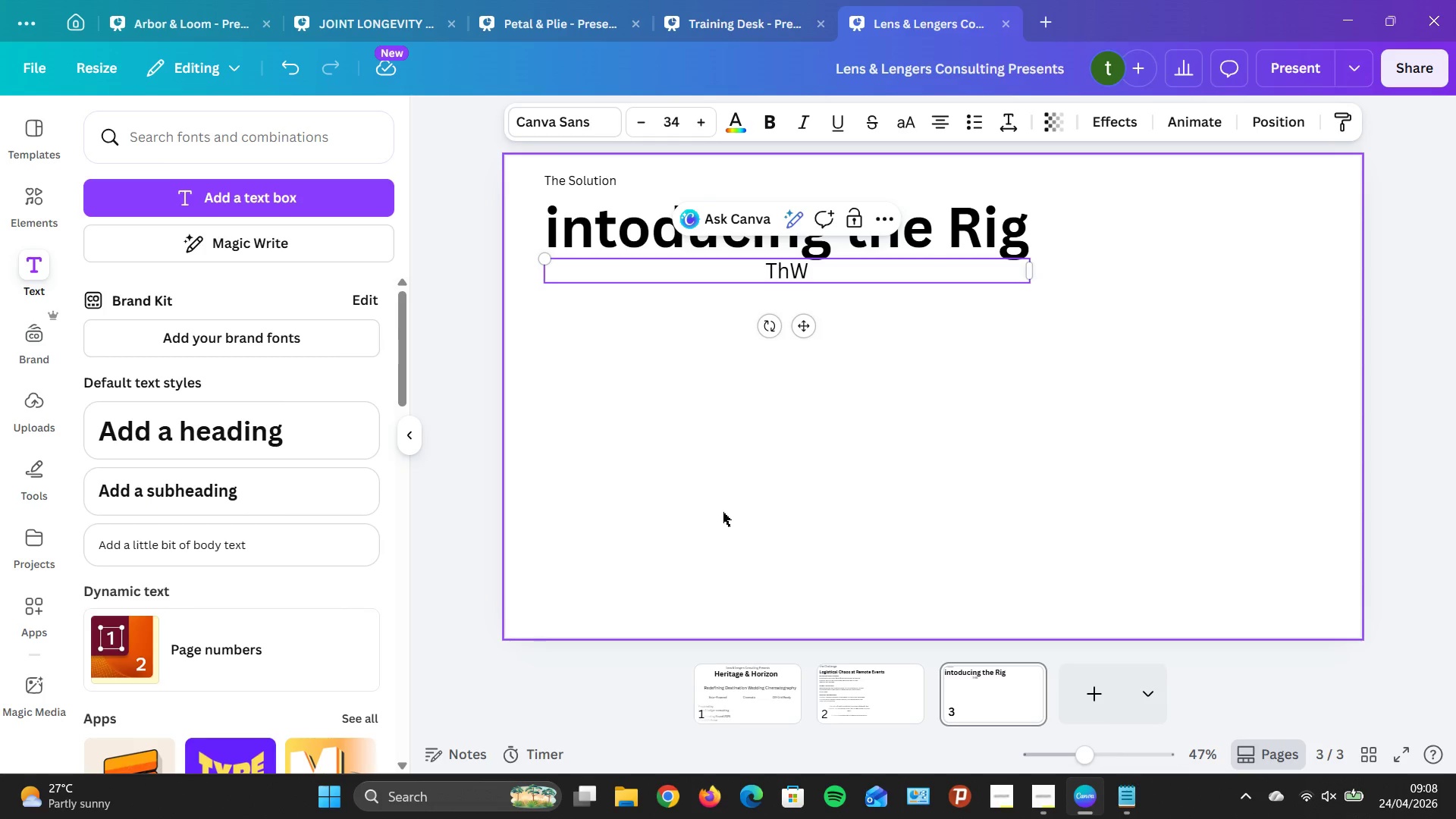 
type(WRO)
 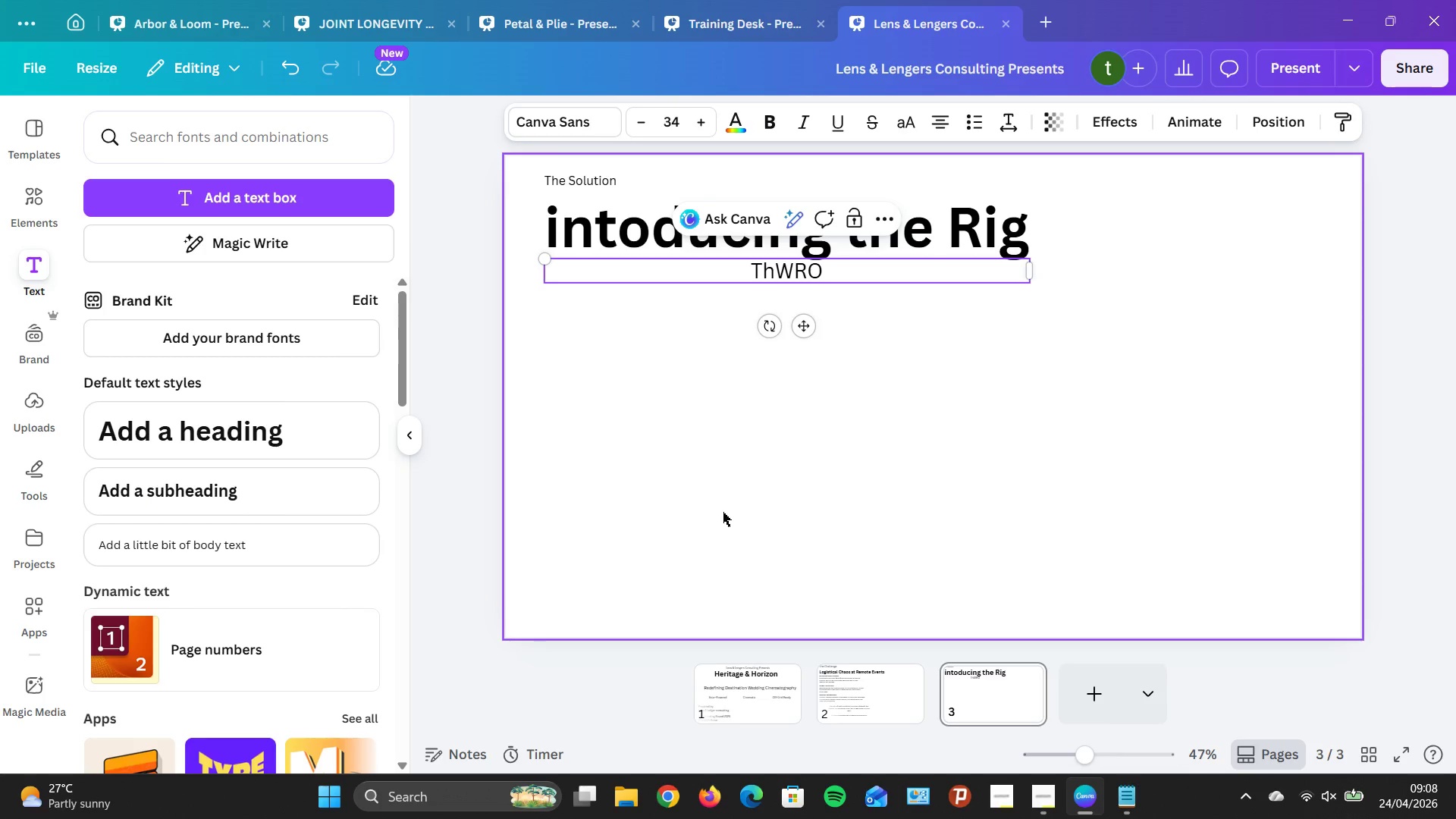 
wait(6.86)
 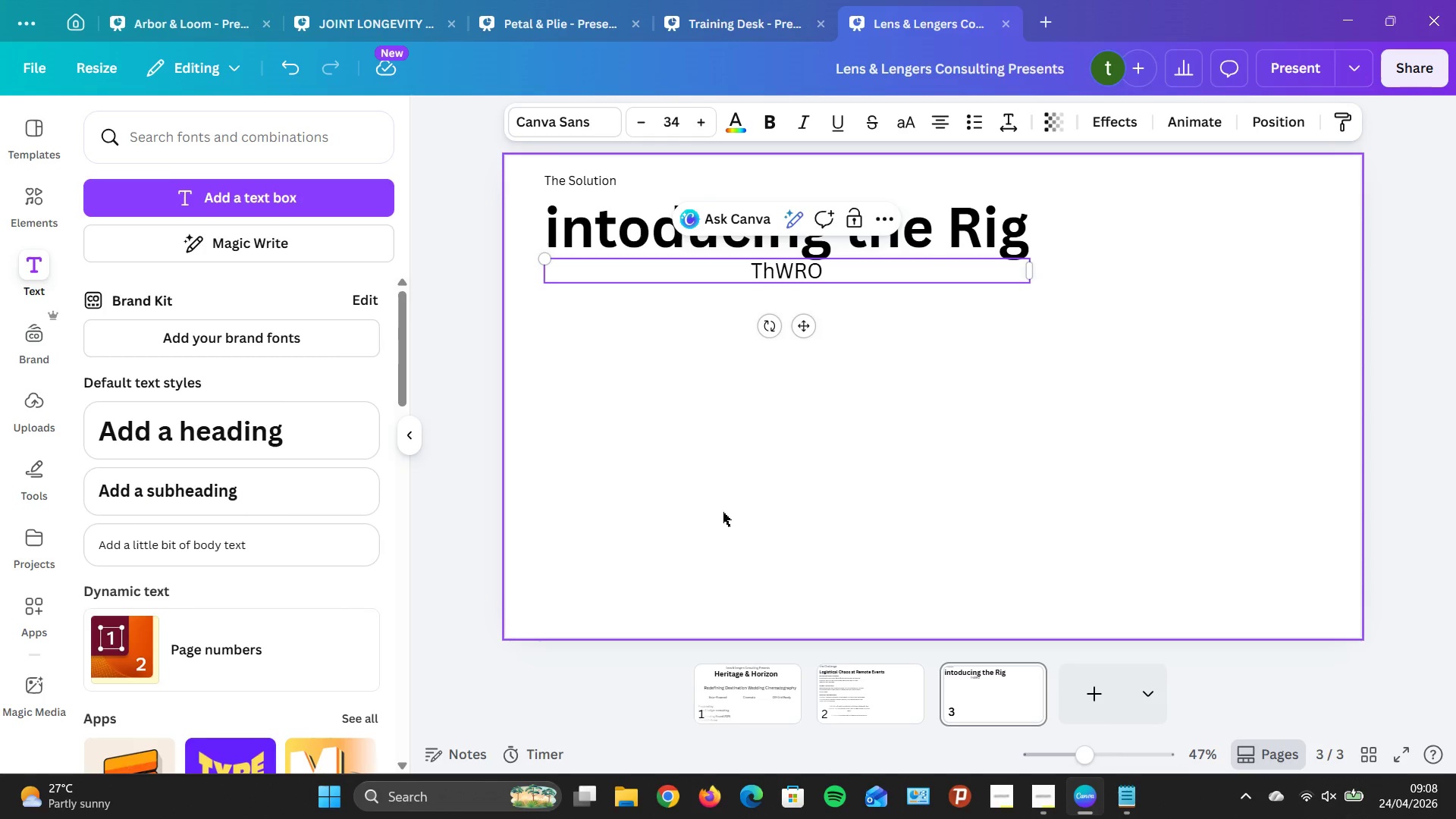 
key(Backspace)
key(Backspace)
key(Backspace)
key(Backspace)
type(HE)
key(Backspace)
key(Backspace)
type(he w)
key(Backspace)
type(Wir)
key(Backspace)
key(Backspace)
type(orlkd duks)
 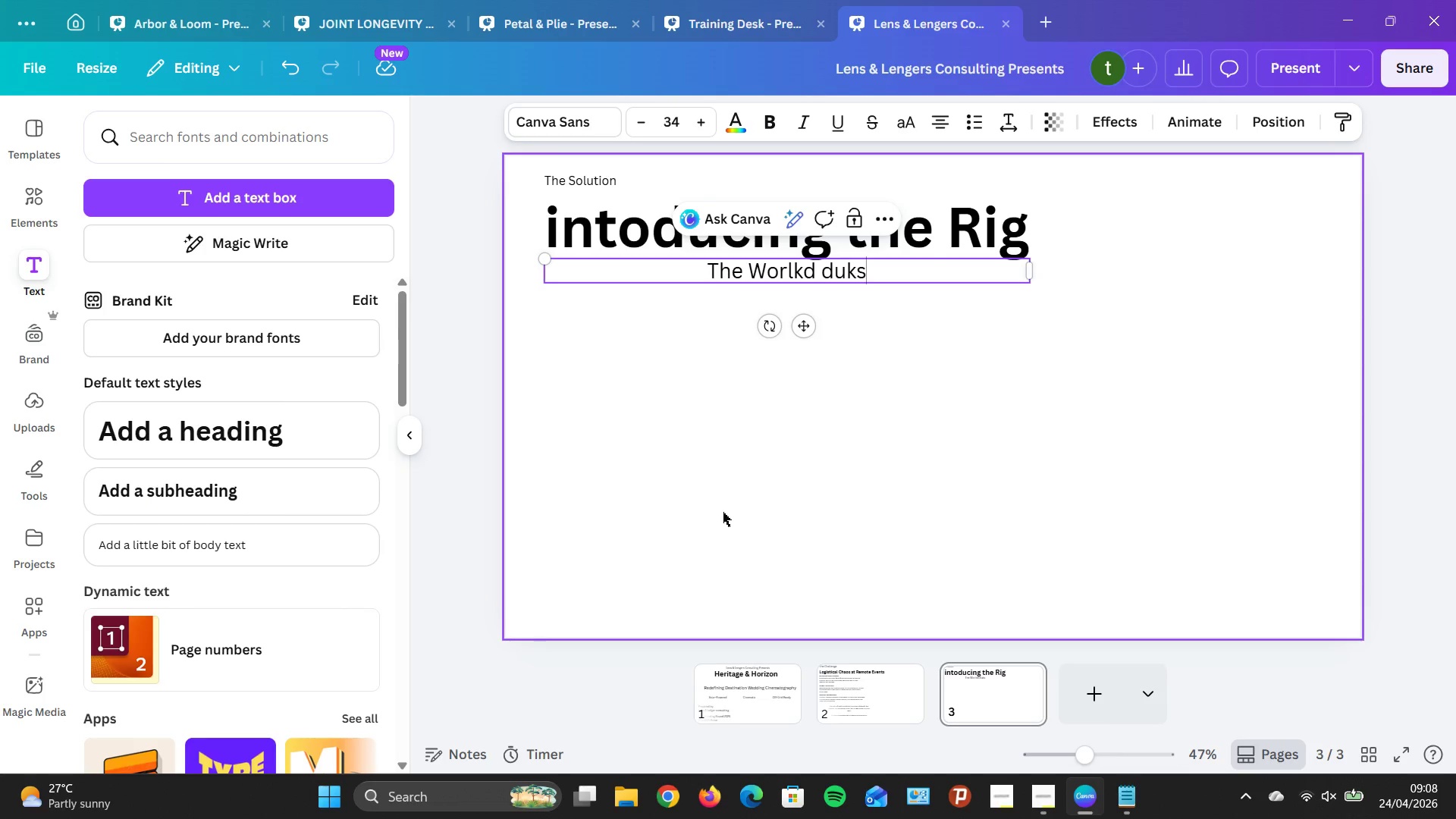 
key(Backspace)
key(Backspace)
key(Backspace)
key(Backspace)
type(first G)
key(Backspace)
type(Soll)
key(Backspace)
type(ar-power Mobile )
 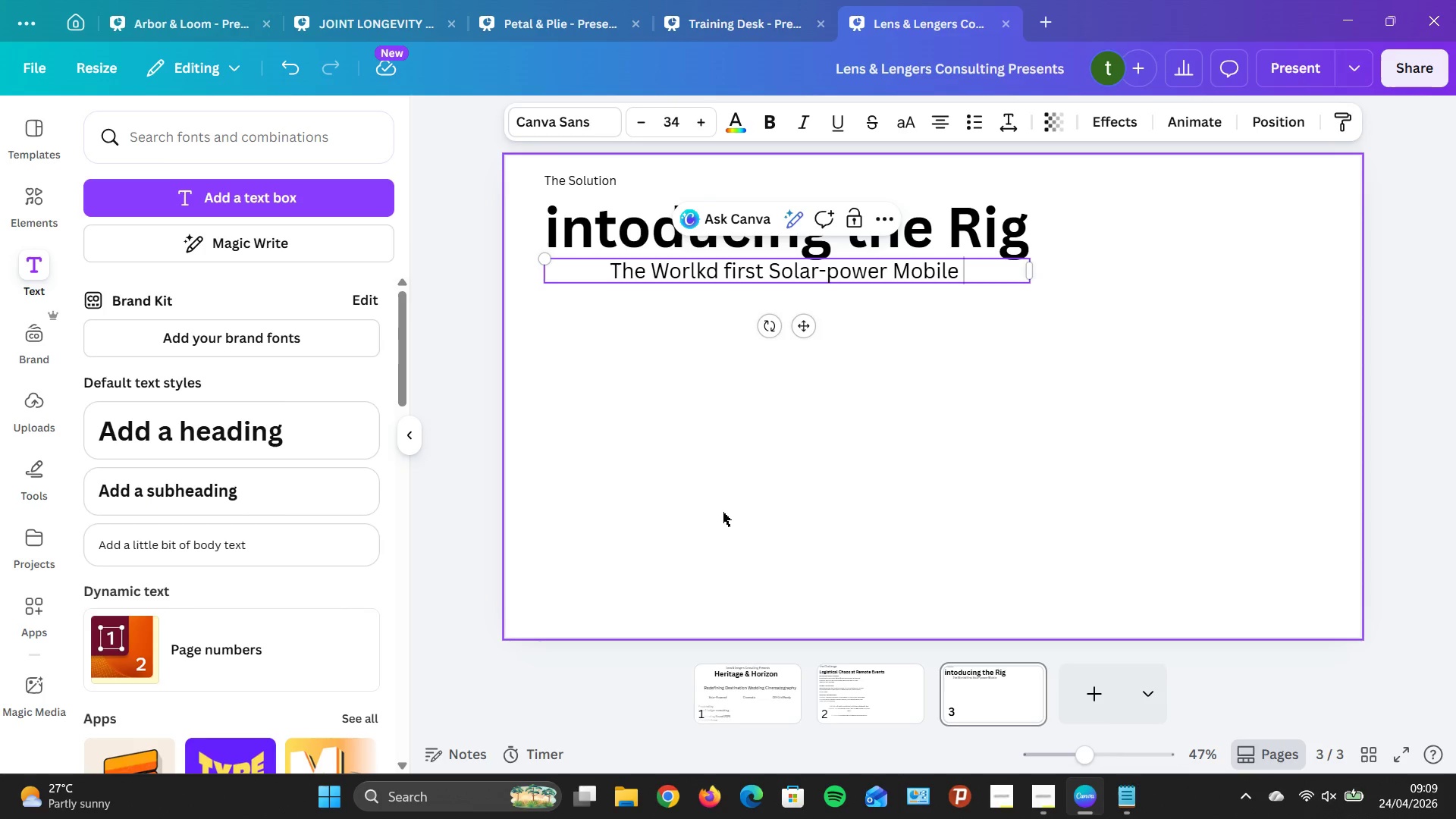 
type(Sudio)
 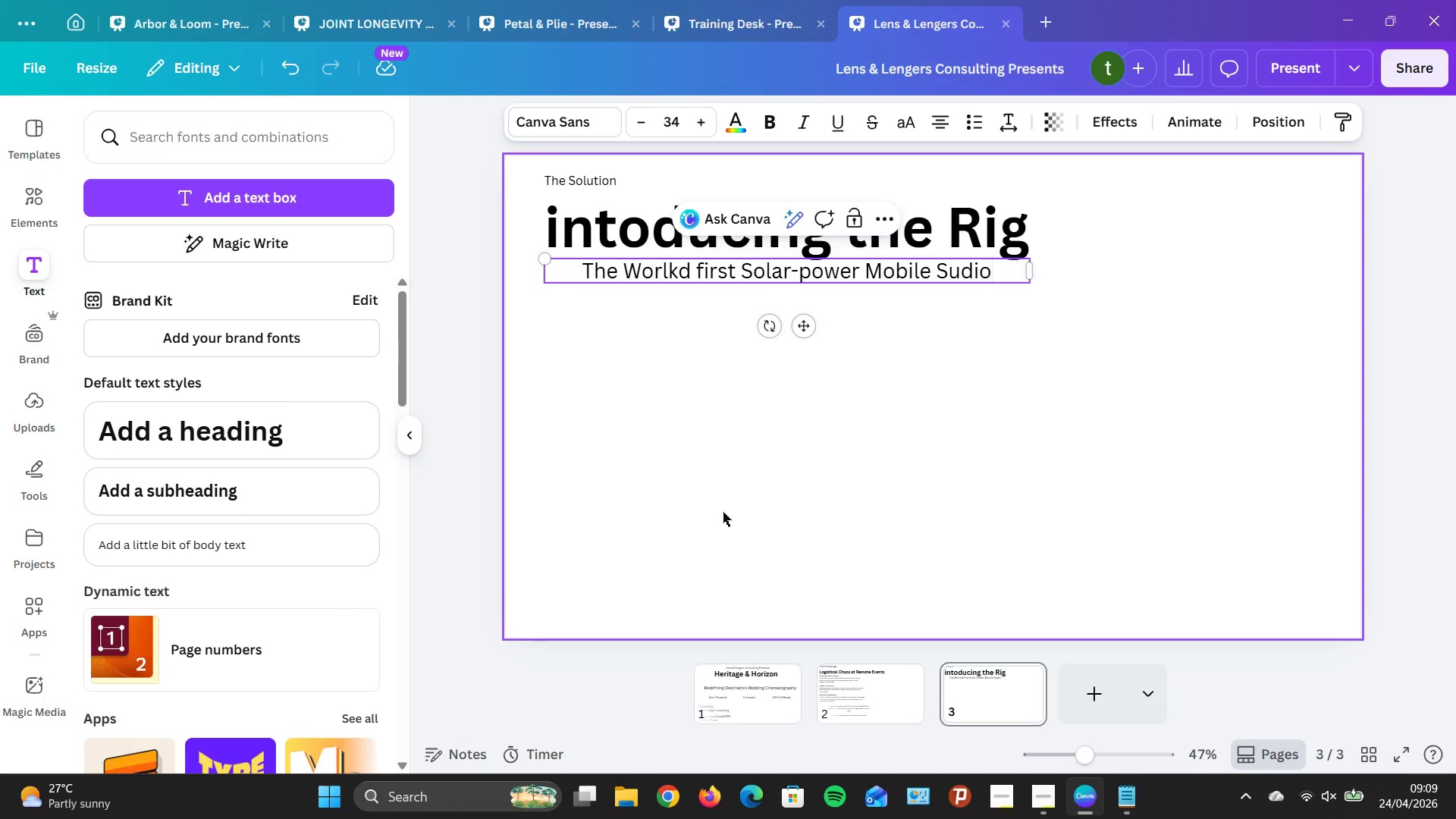 
key(ArrowLeft)
 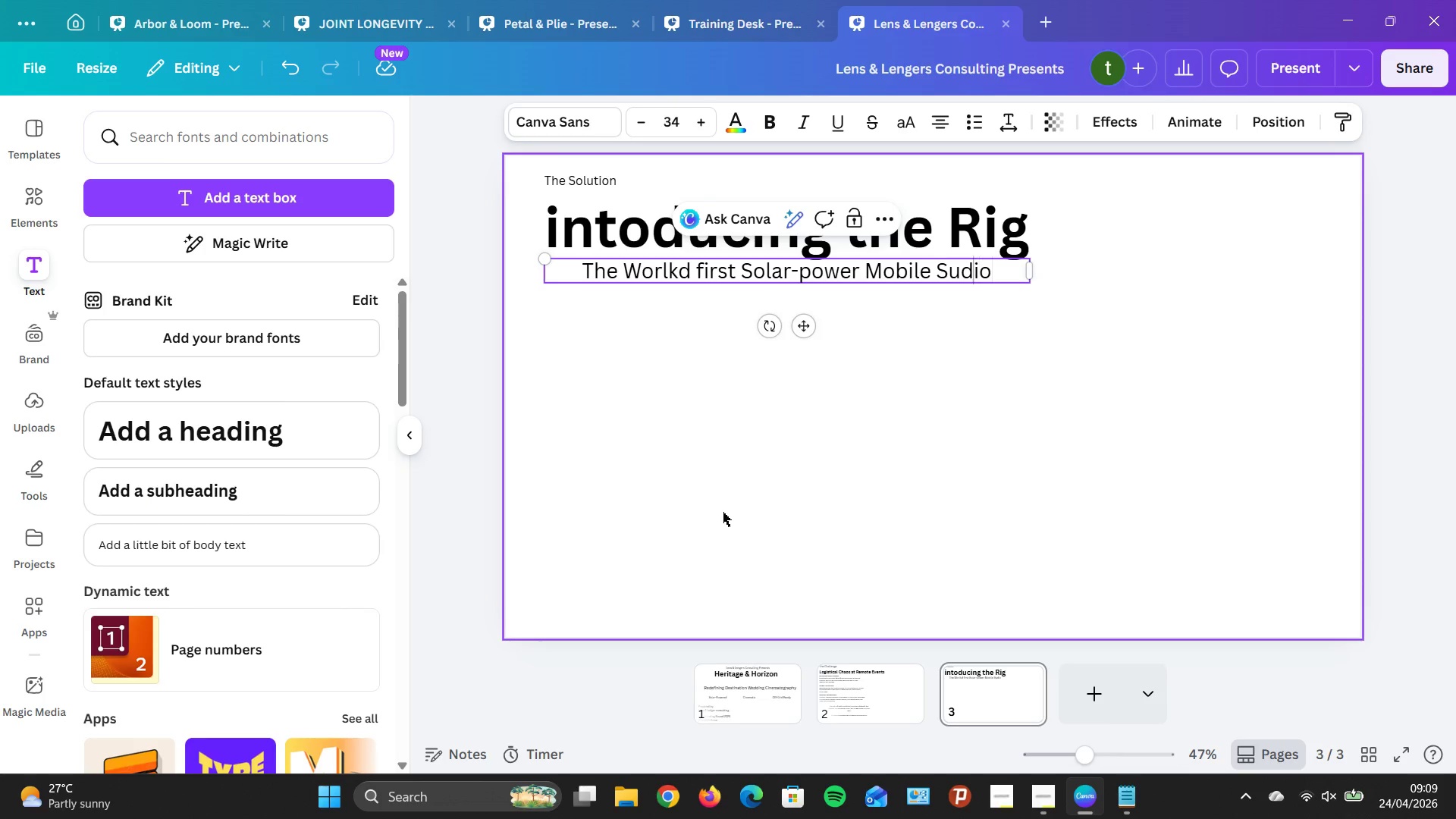 
key(ArrowLeft)
 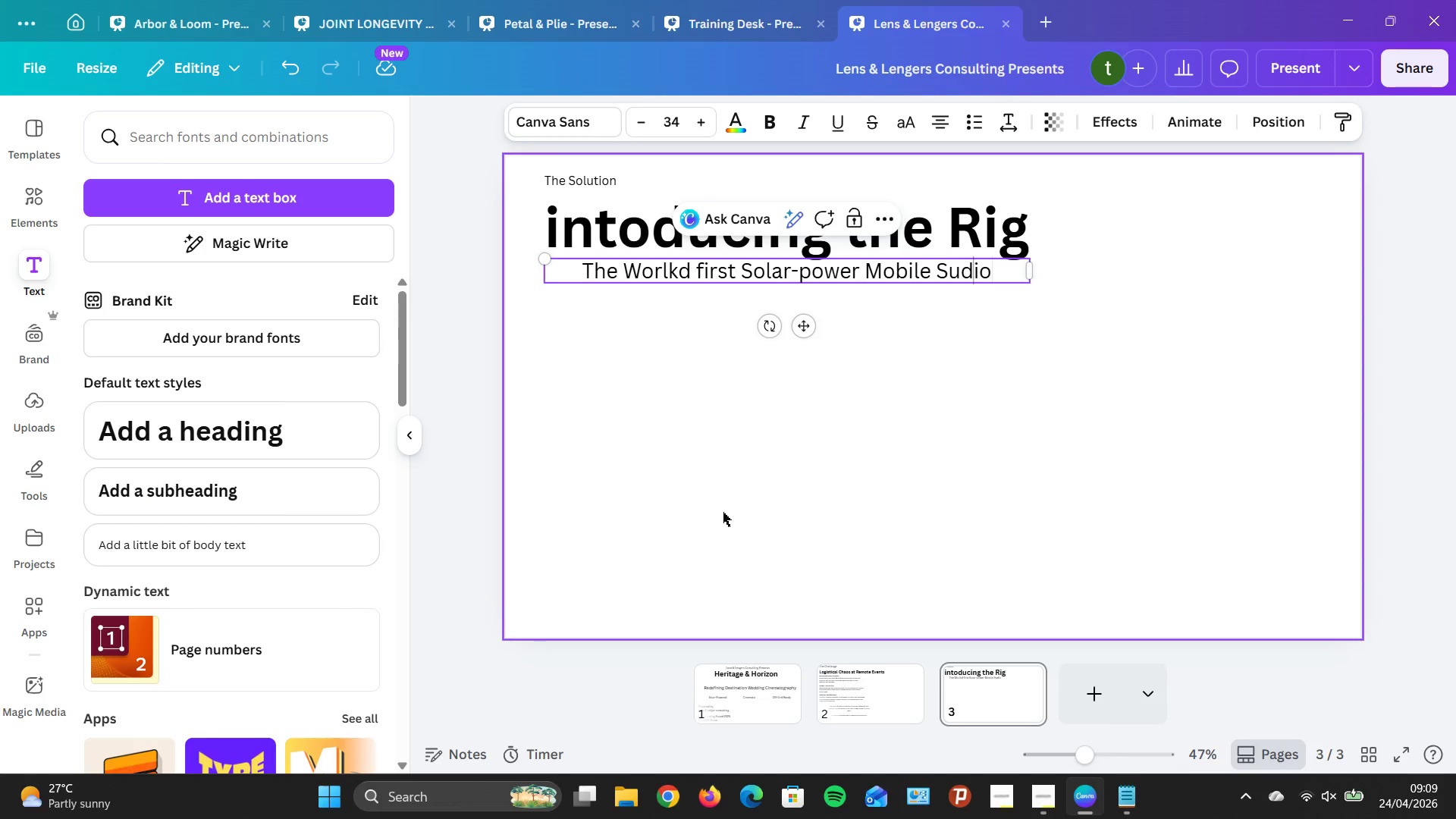 
key(ArrowLeft)
 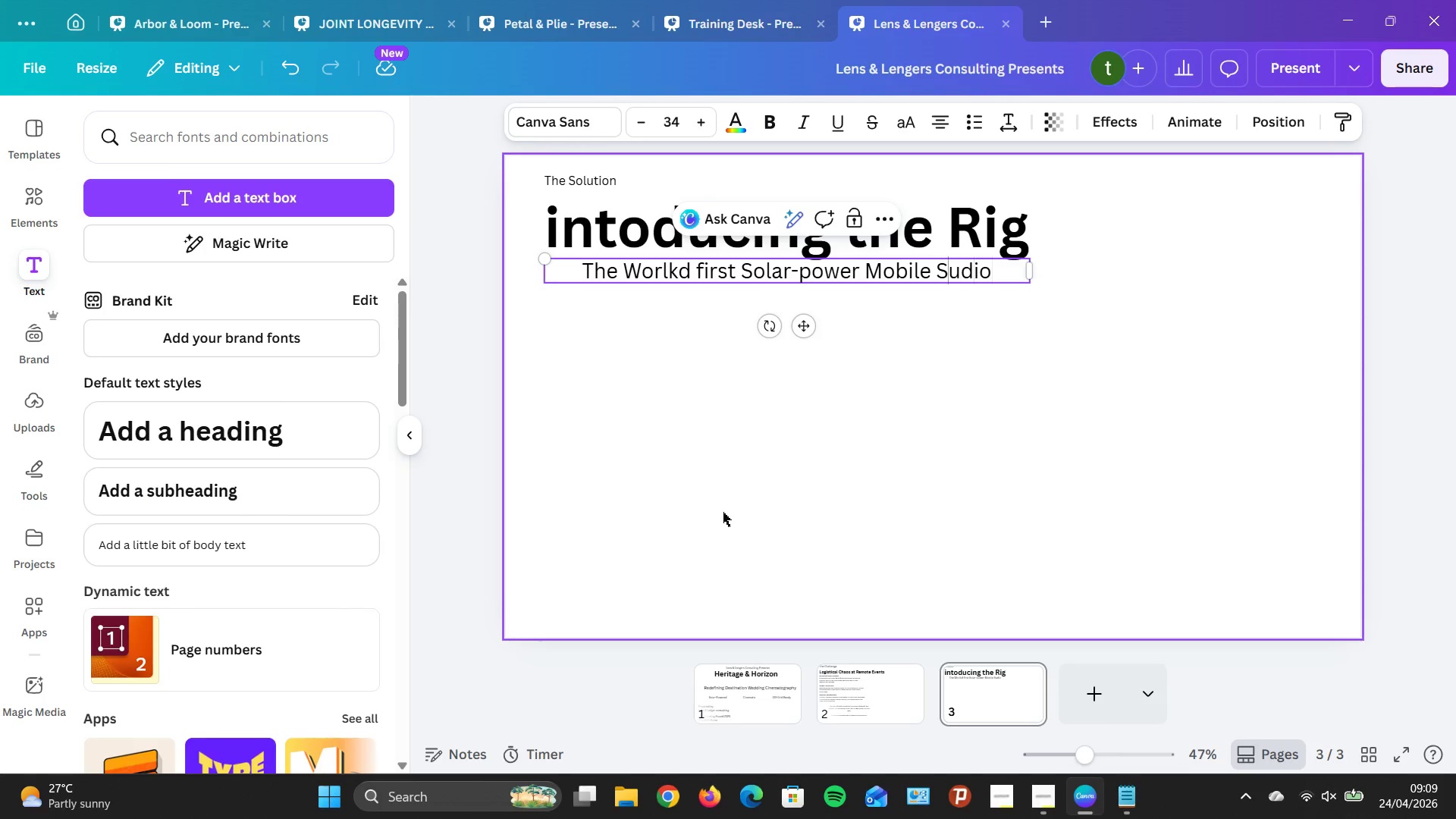 
key(ArrowLeft)
 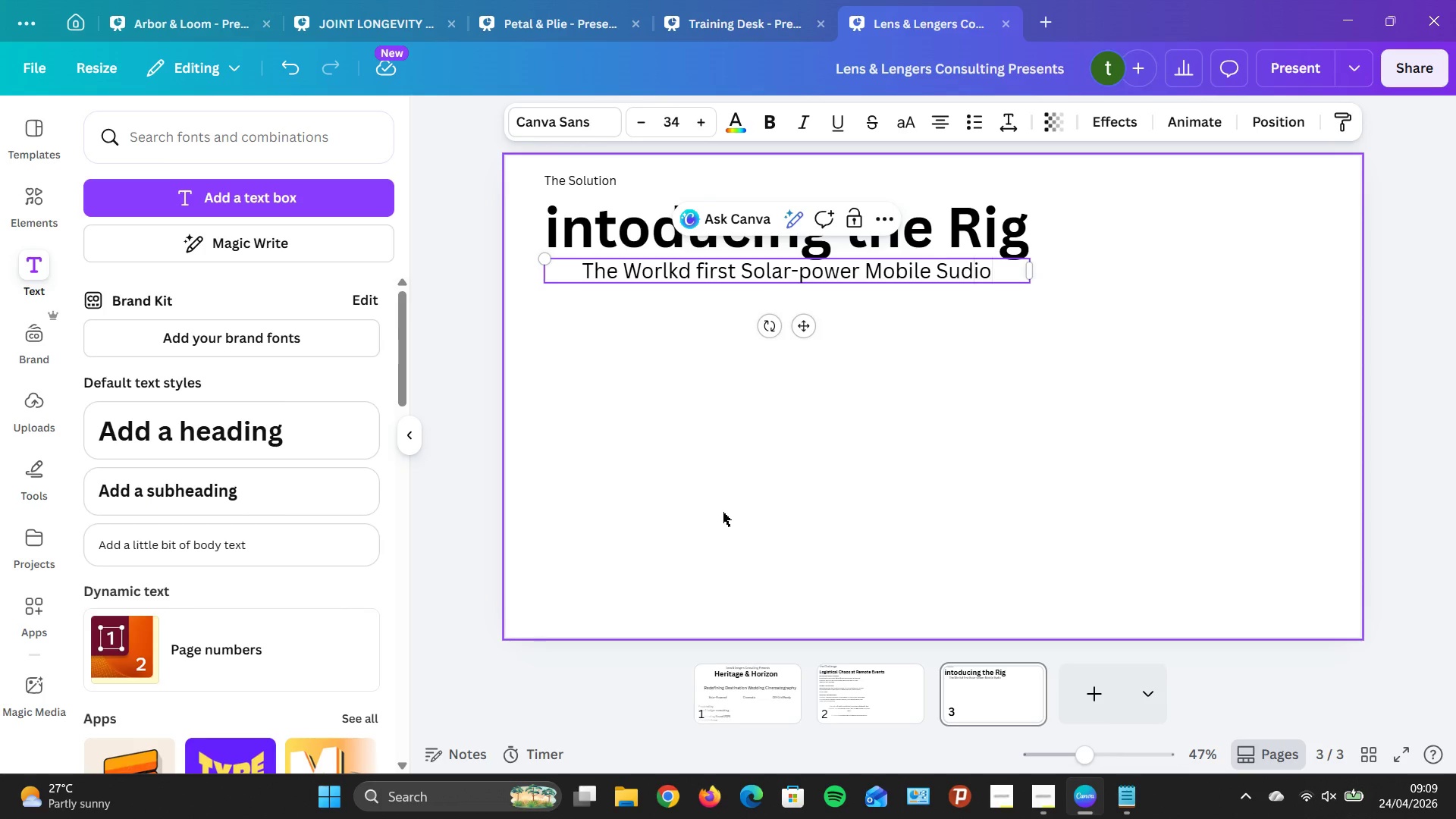 
key(T)
 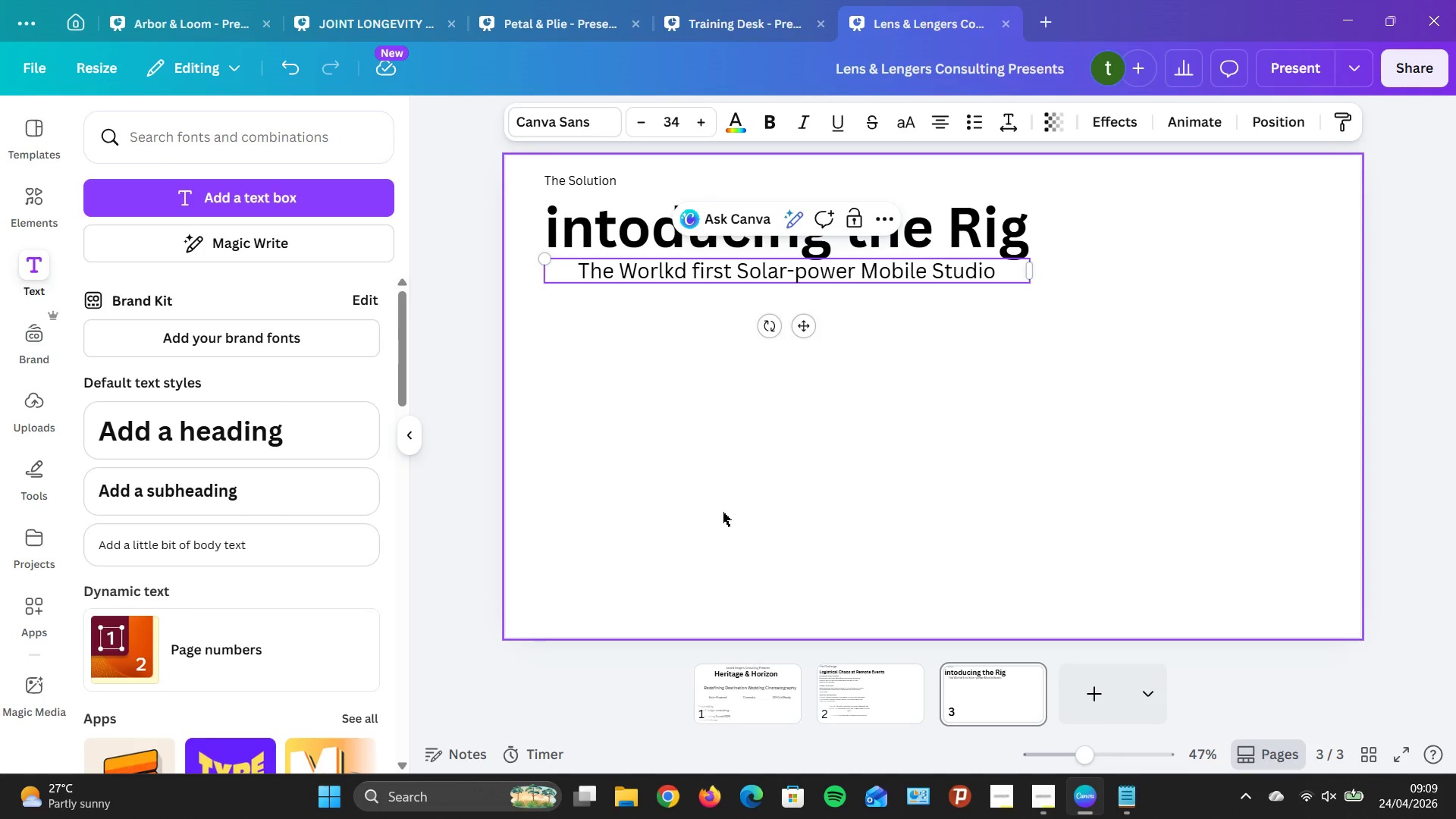 
key(ArrowRight)
 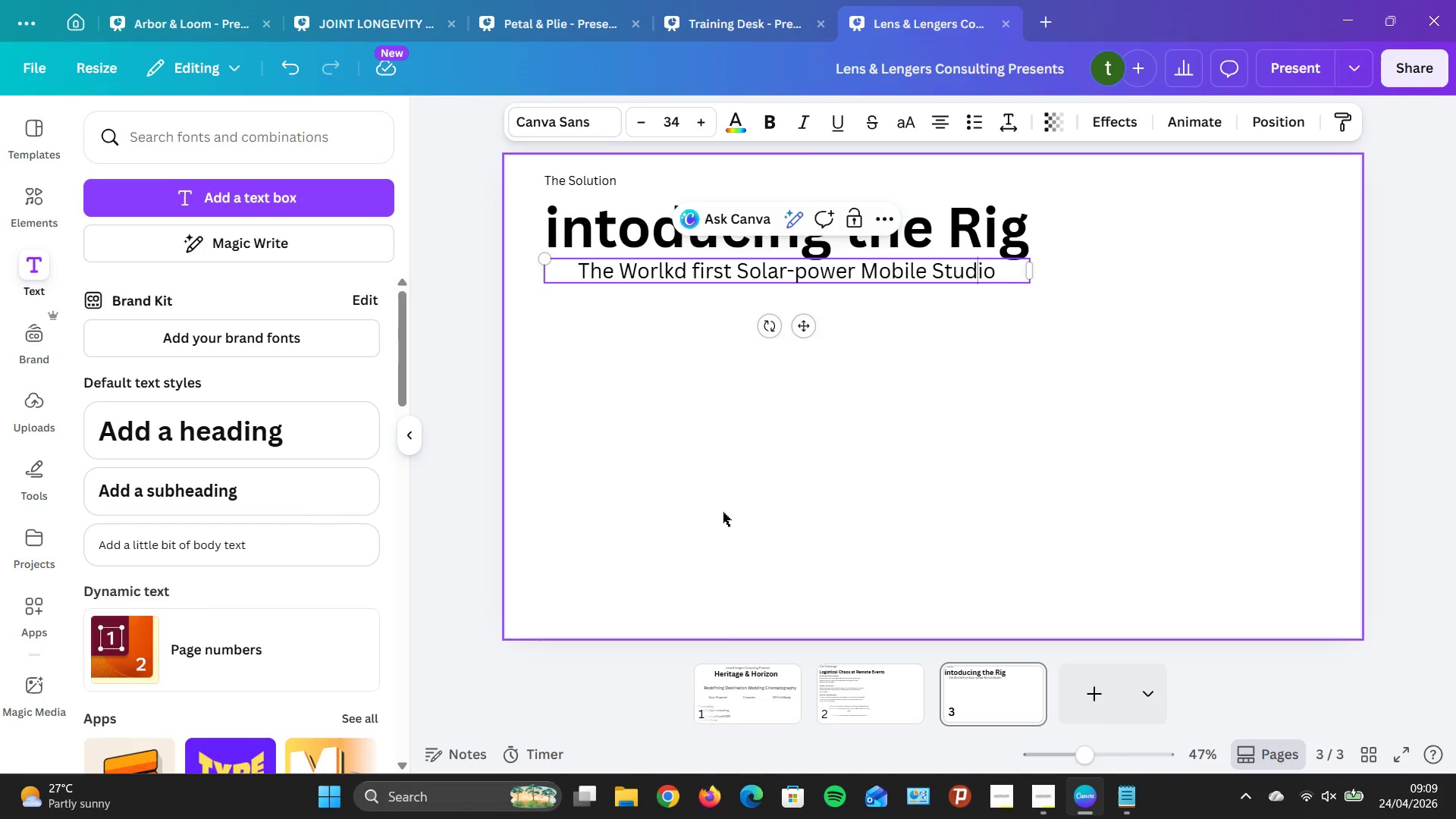 
key(ArrowRight)
 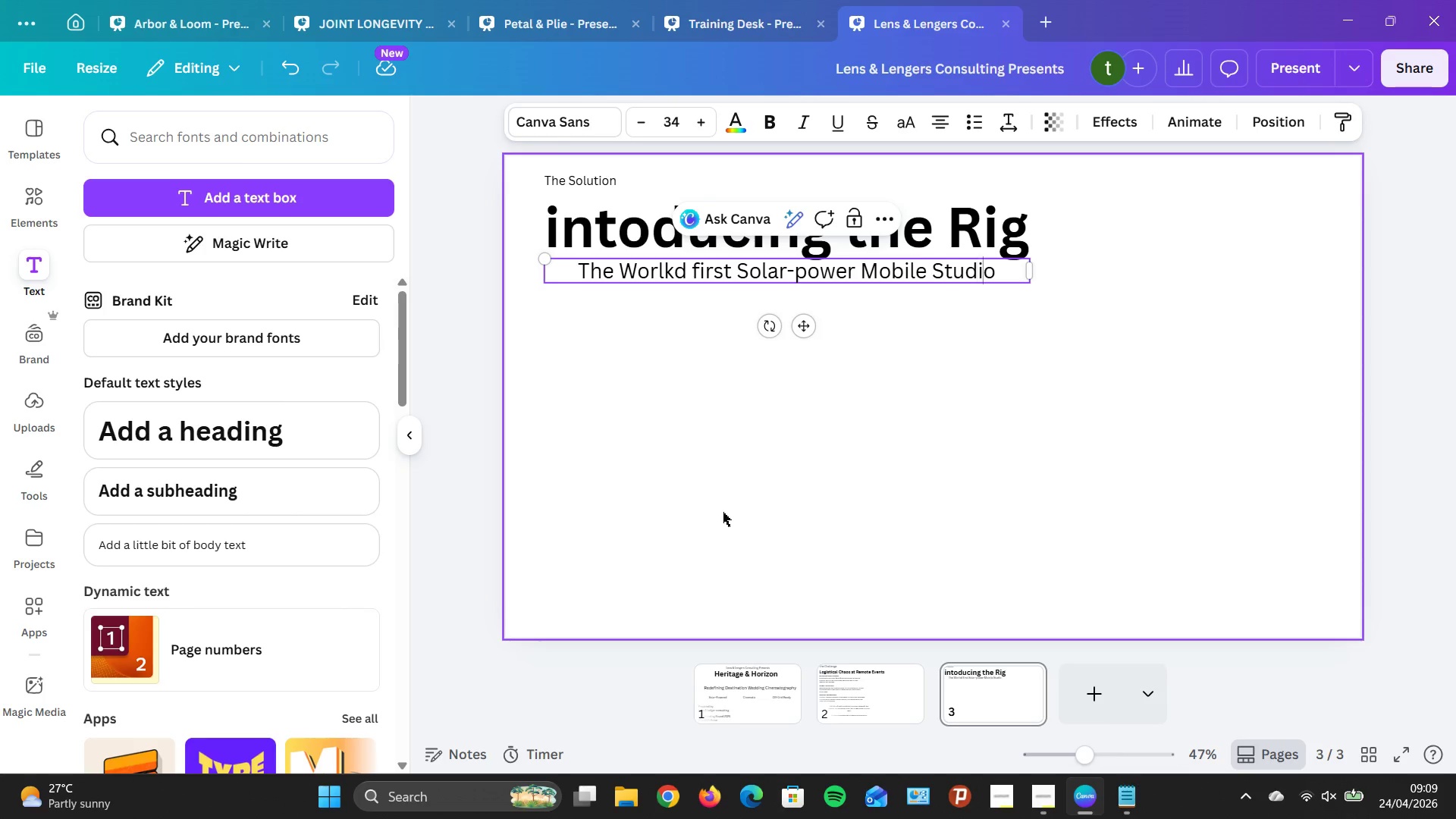 
key(ArrowRight)
 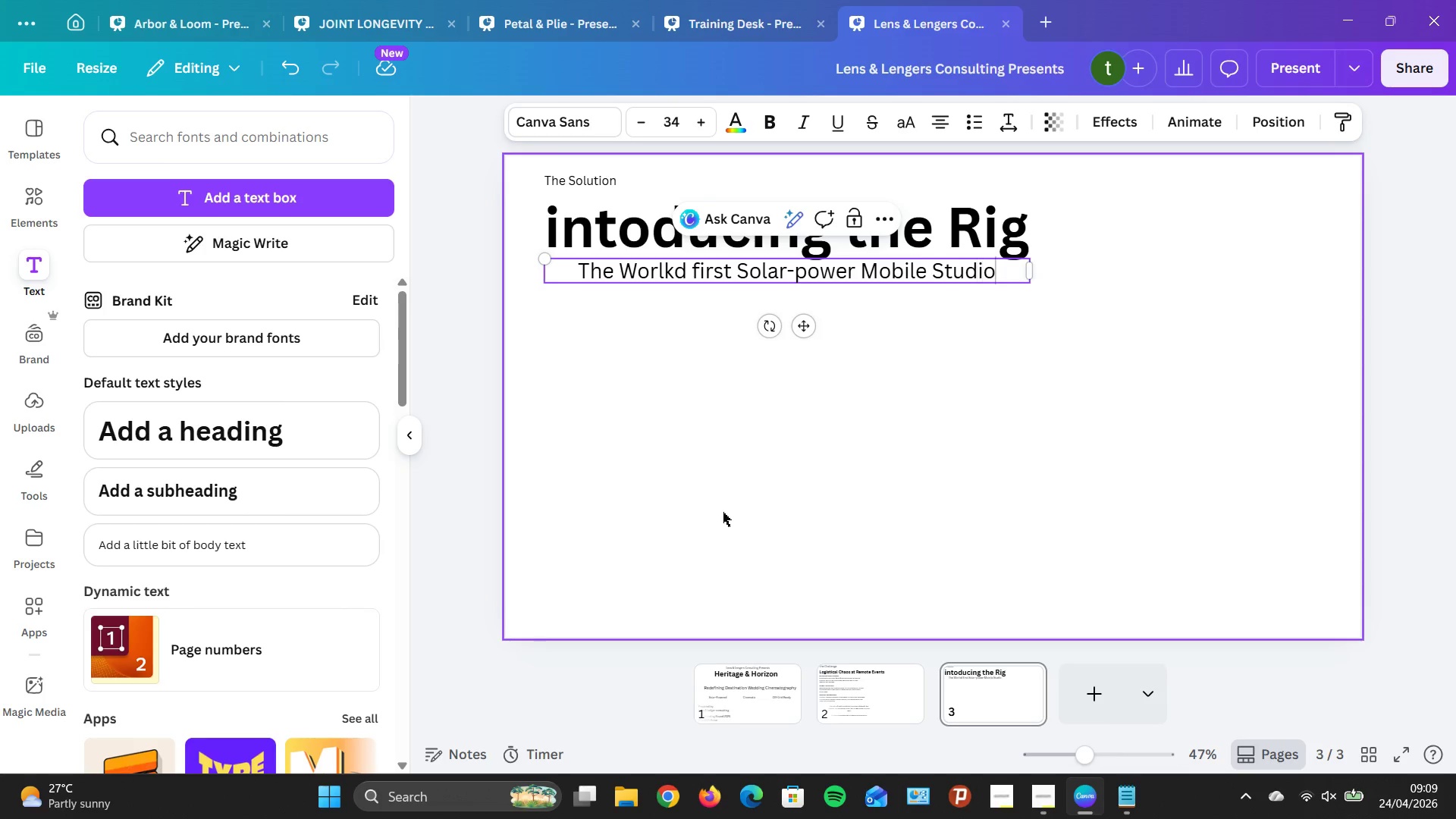 
key(ArrowRight)
 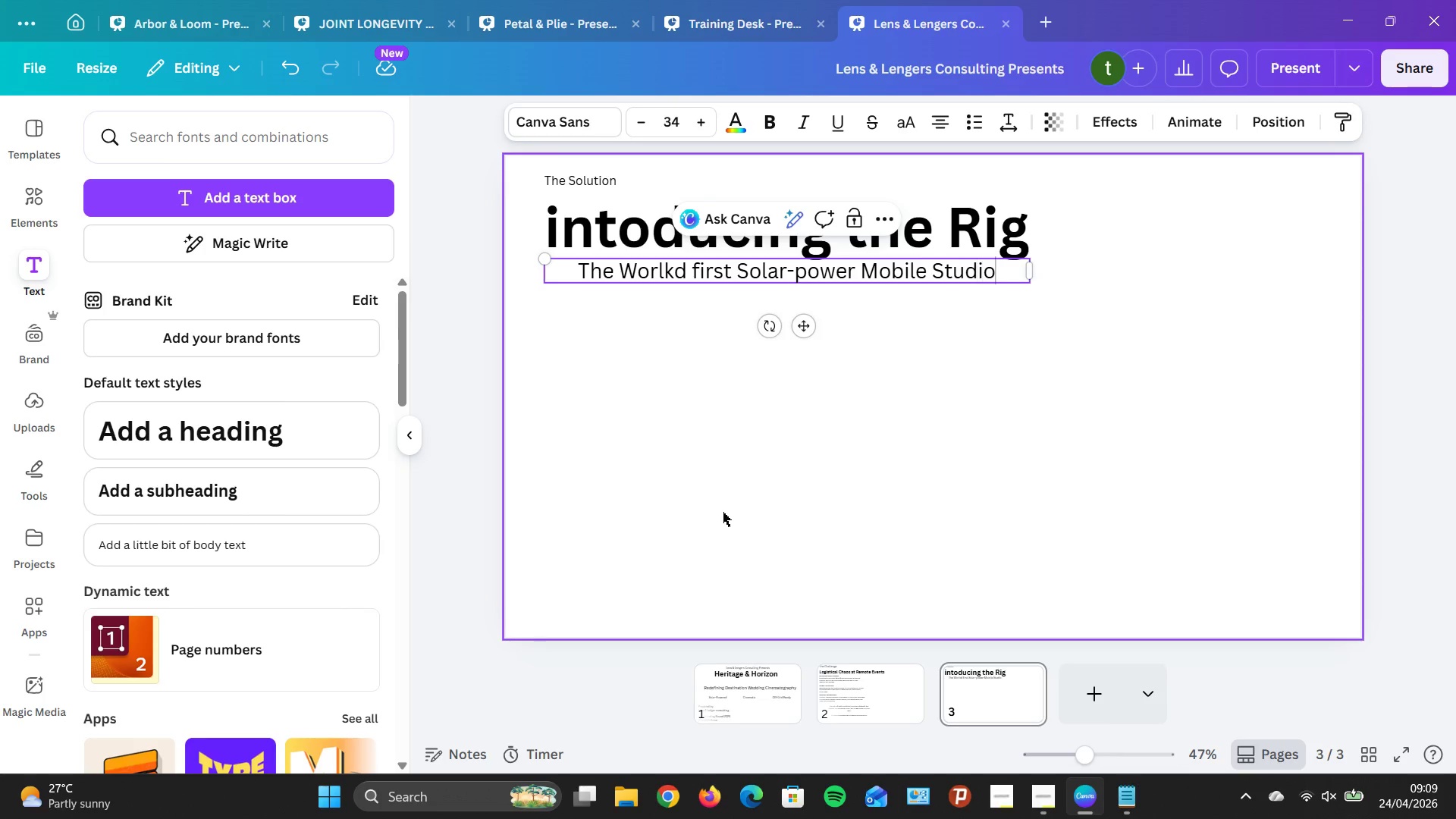 
key(ArrowRight)
 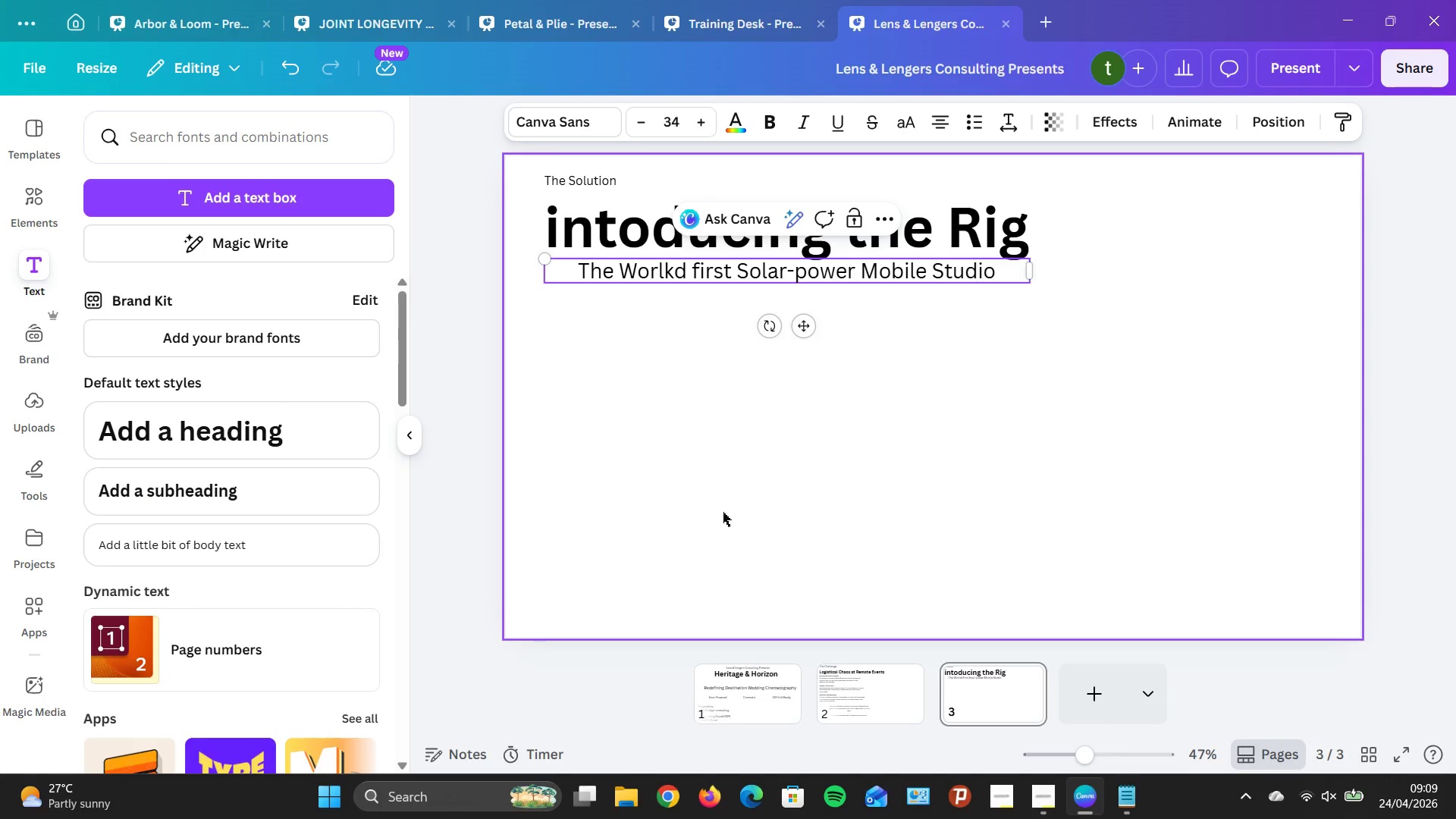 
type( for Luxury)
 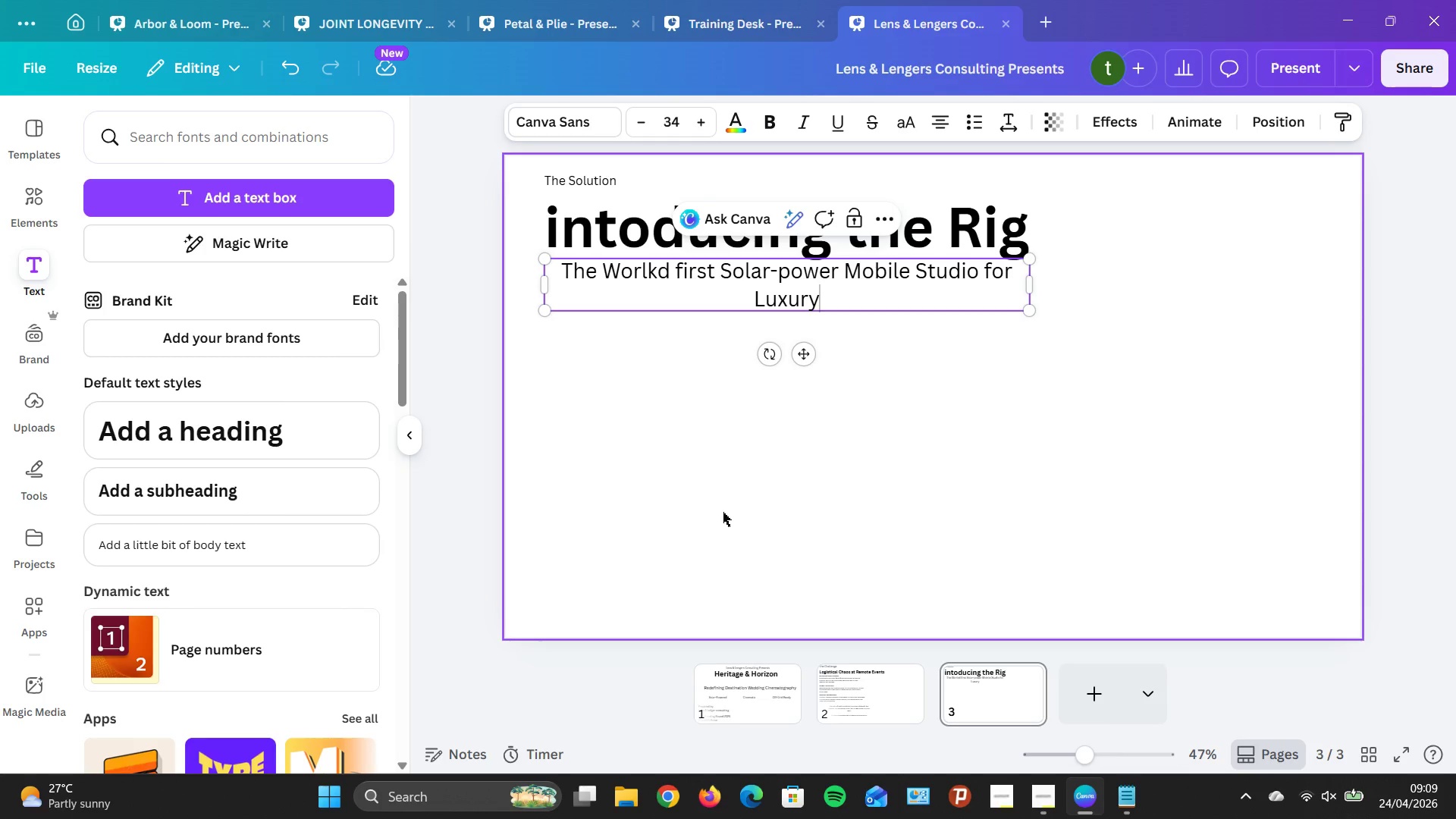 
wait(9.59)
 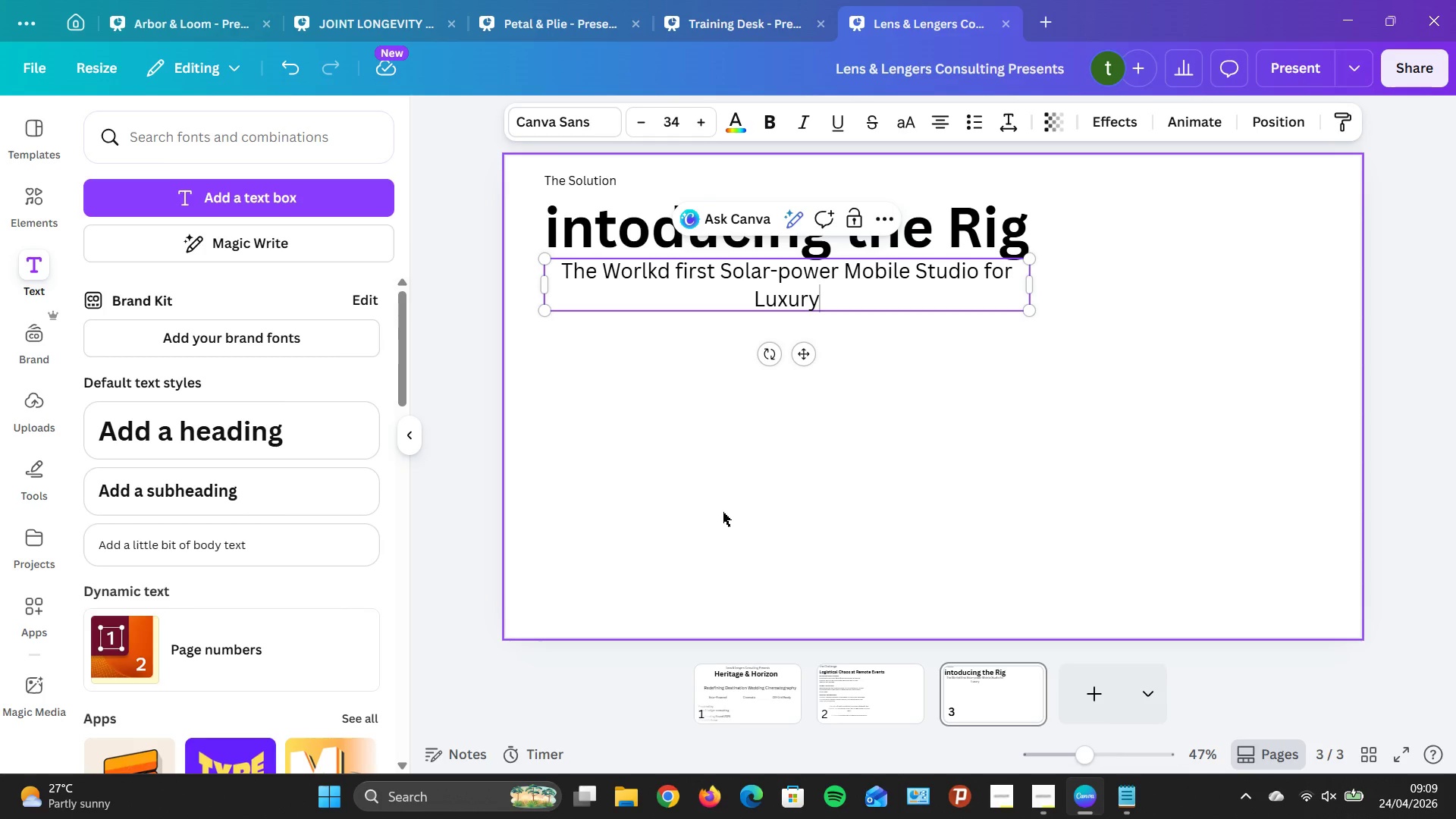 
type( DES)
key(Backspace)
key(Backspace)
 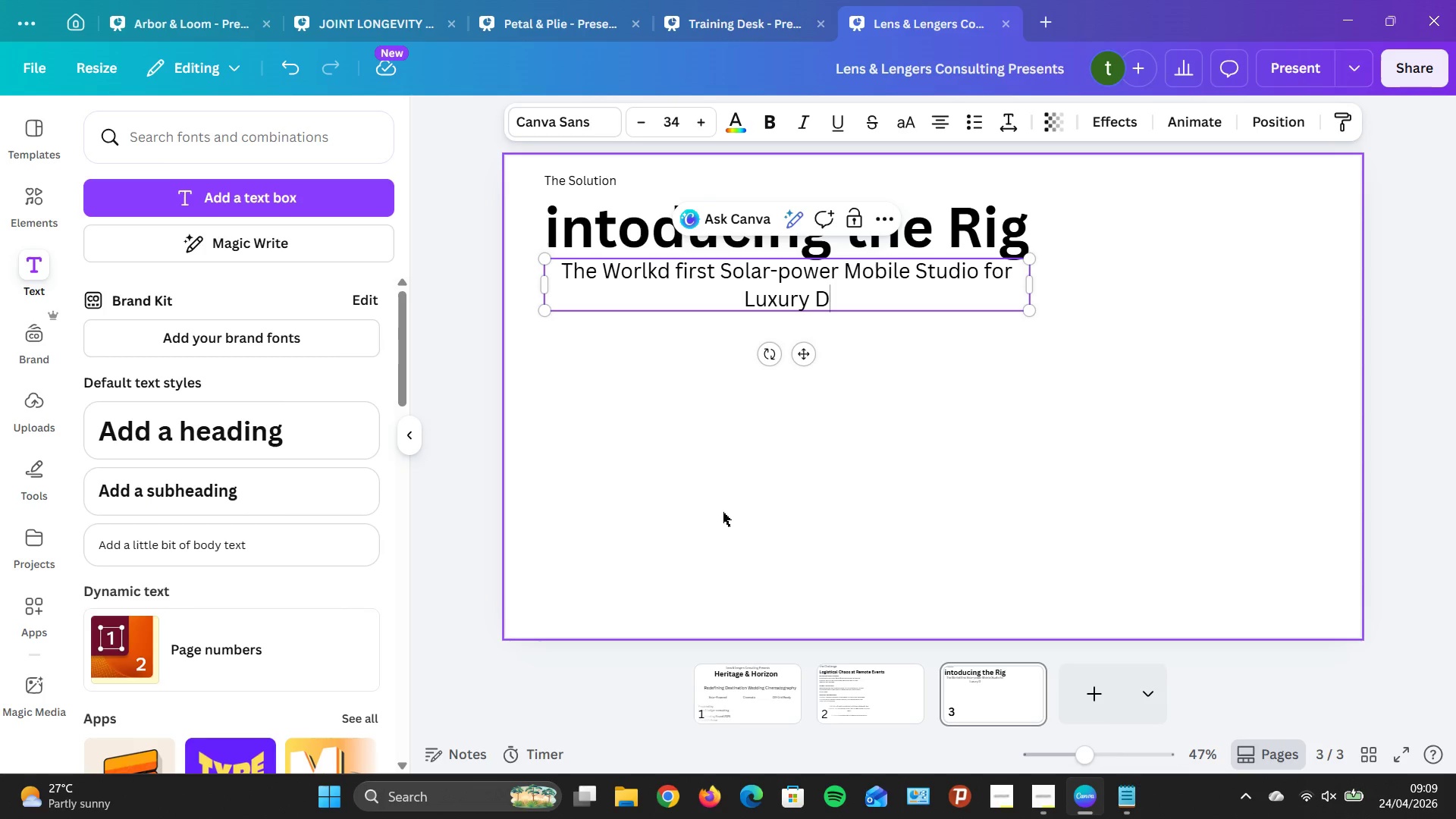 
wait(5.5)
 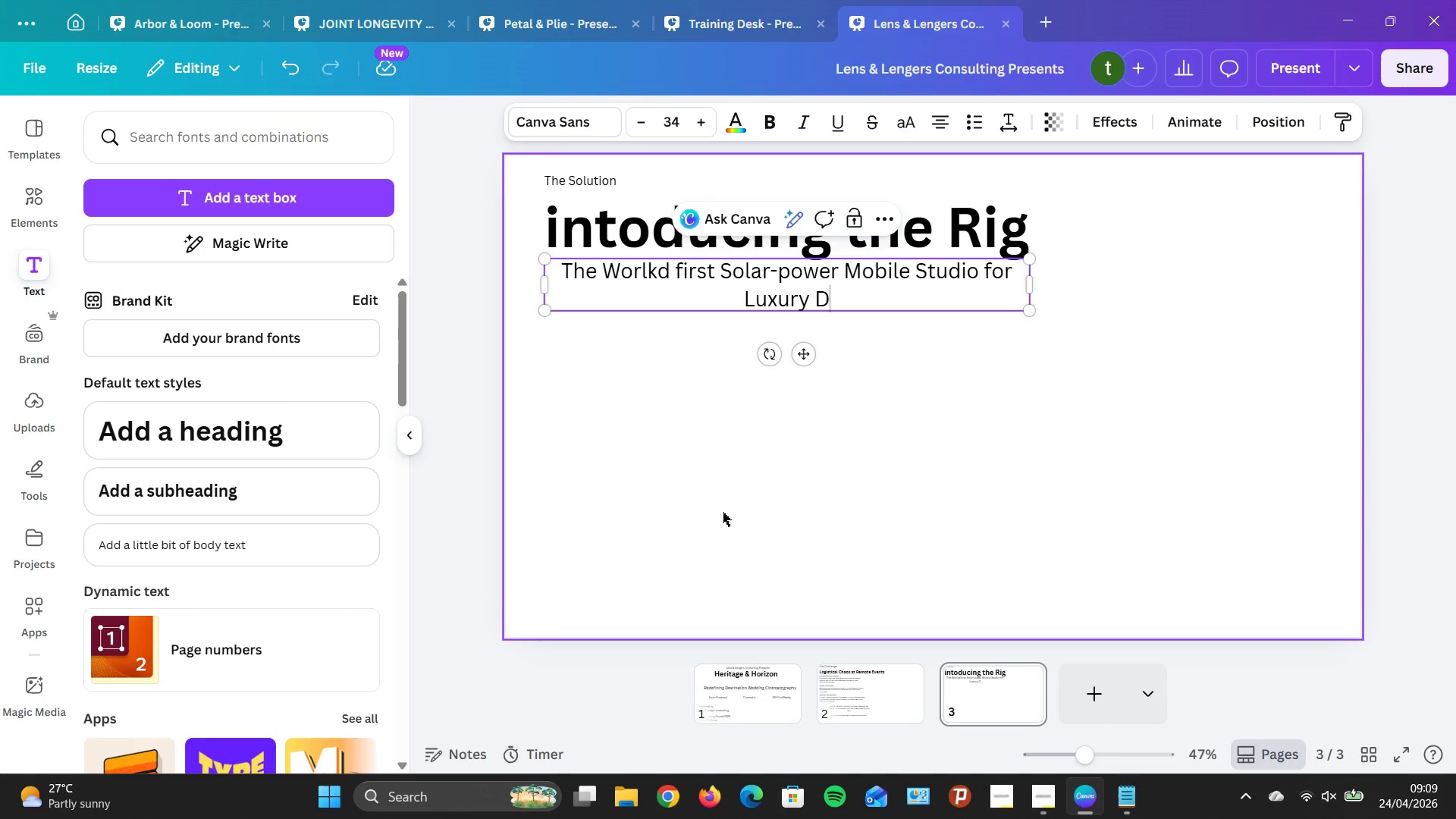 
type(ESTINATION Weddings )
 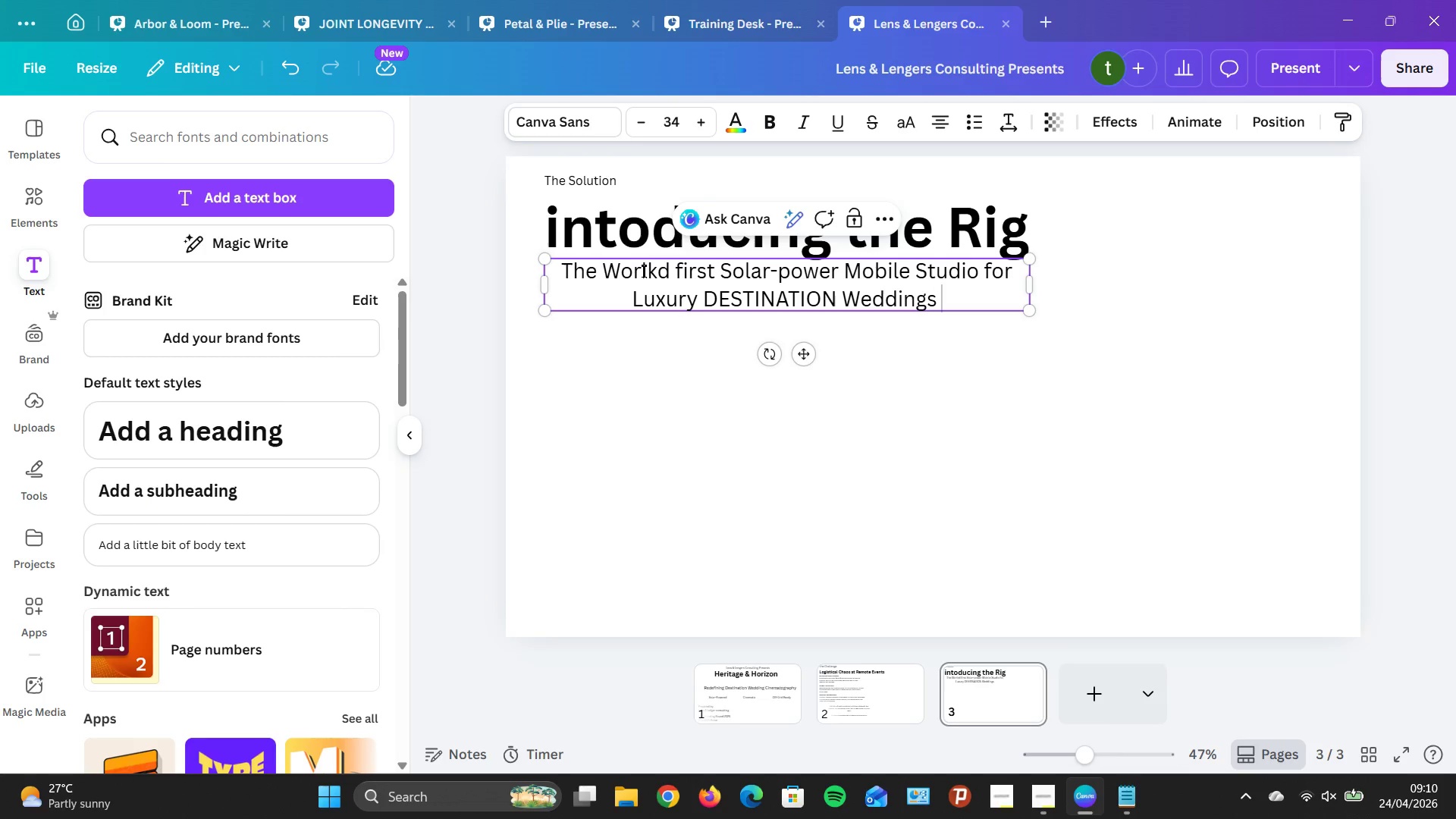 
left_click([657, 273])
 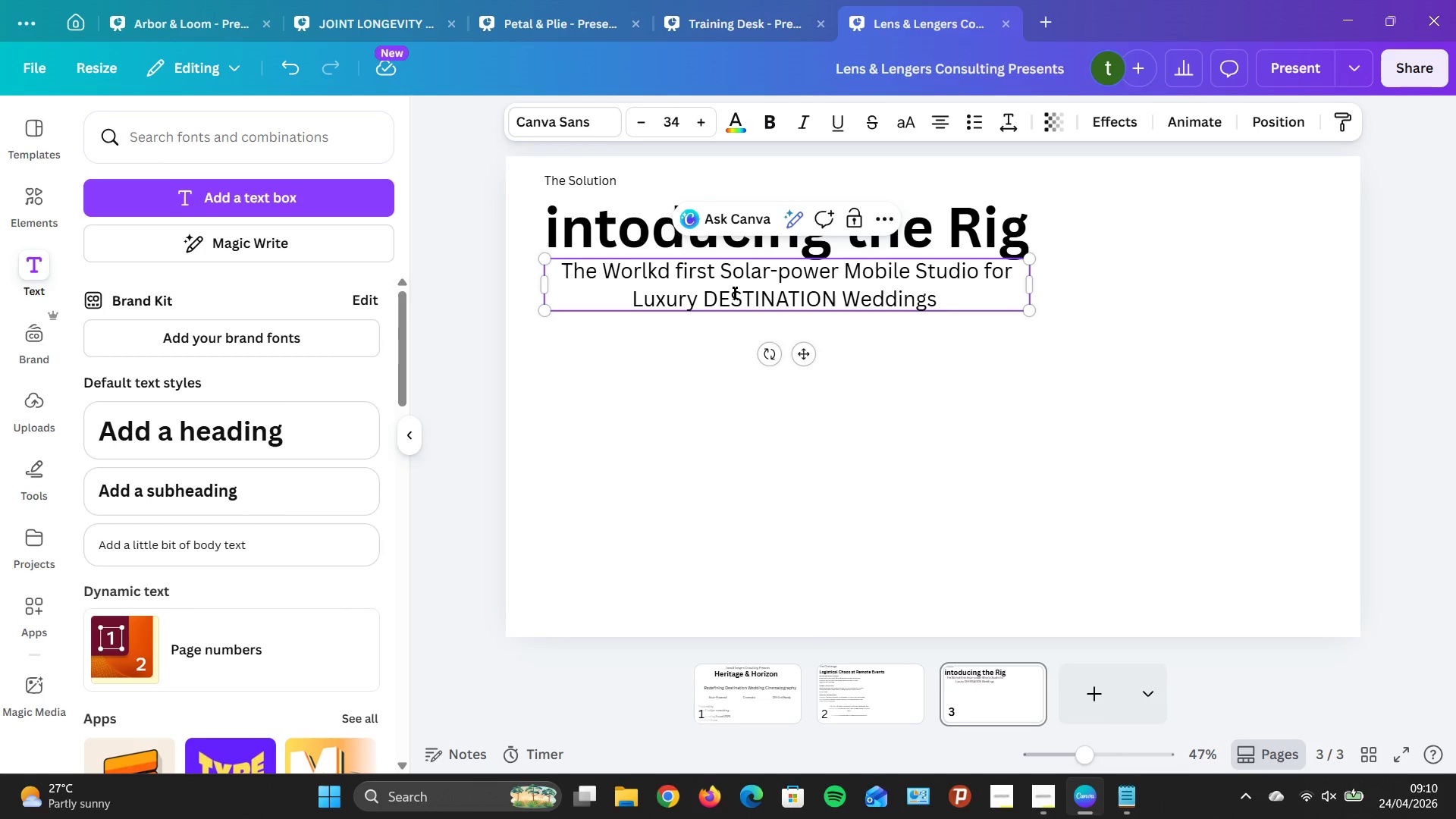 
key(Backspace)
 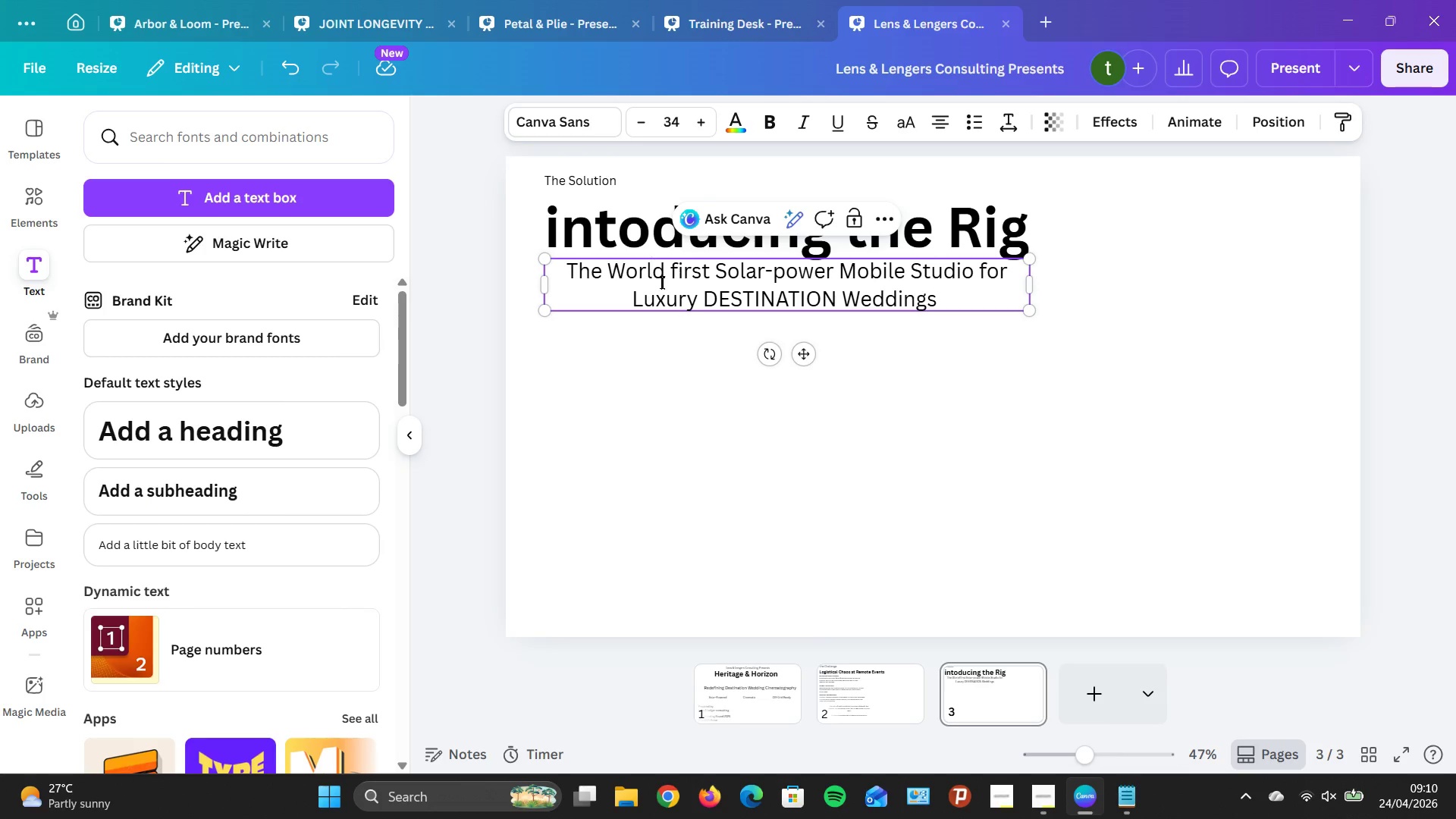 
left_click([676, 271])
 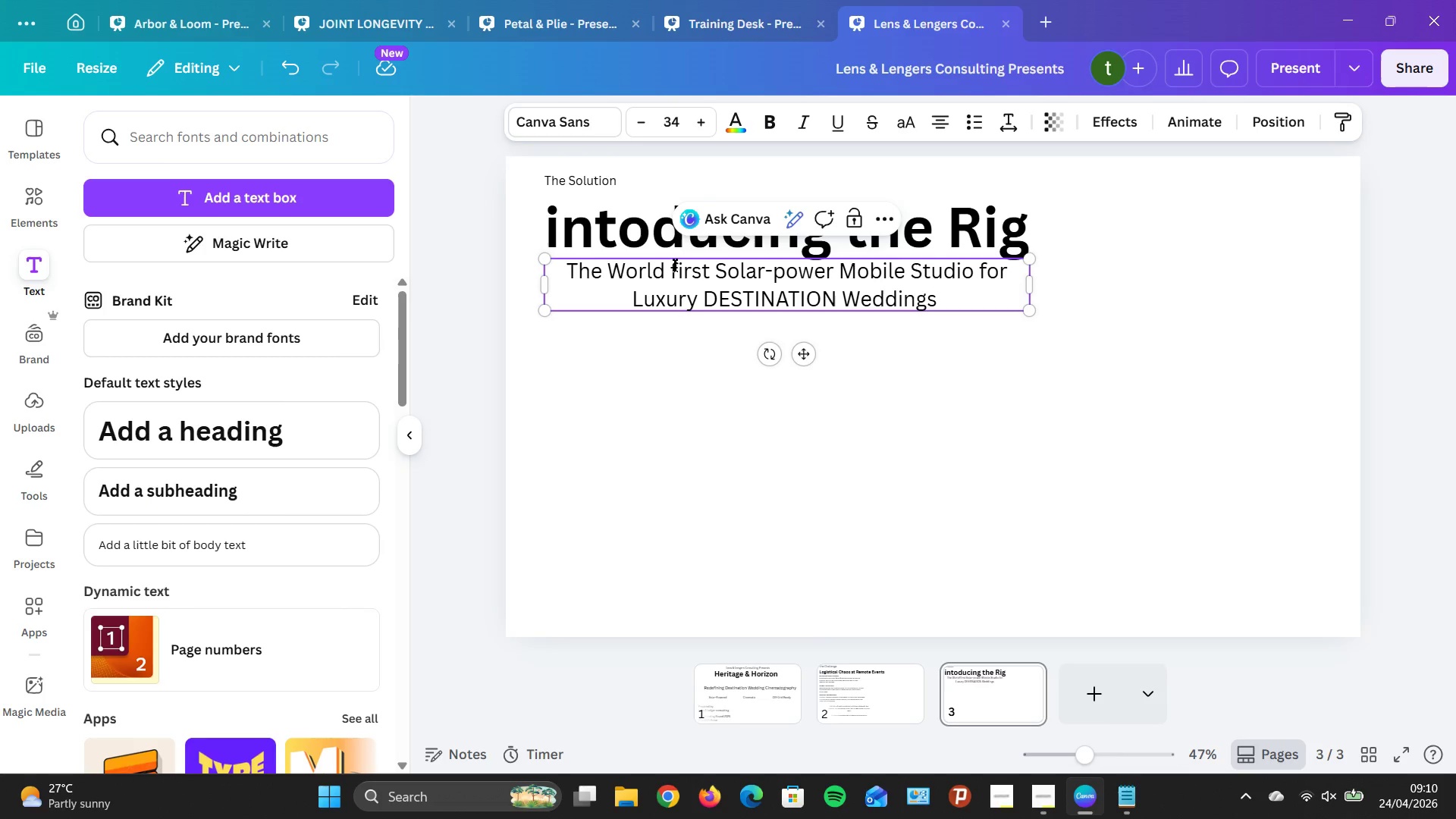 
key(Backspace)
 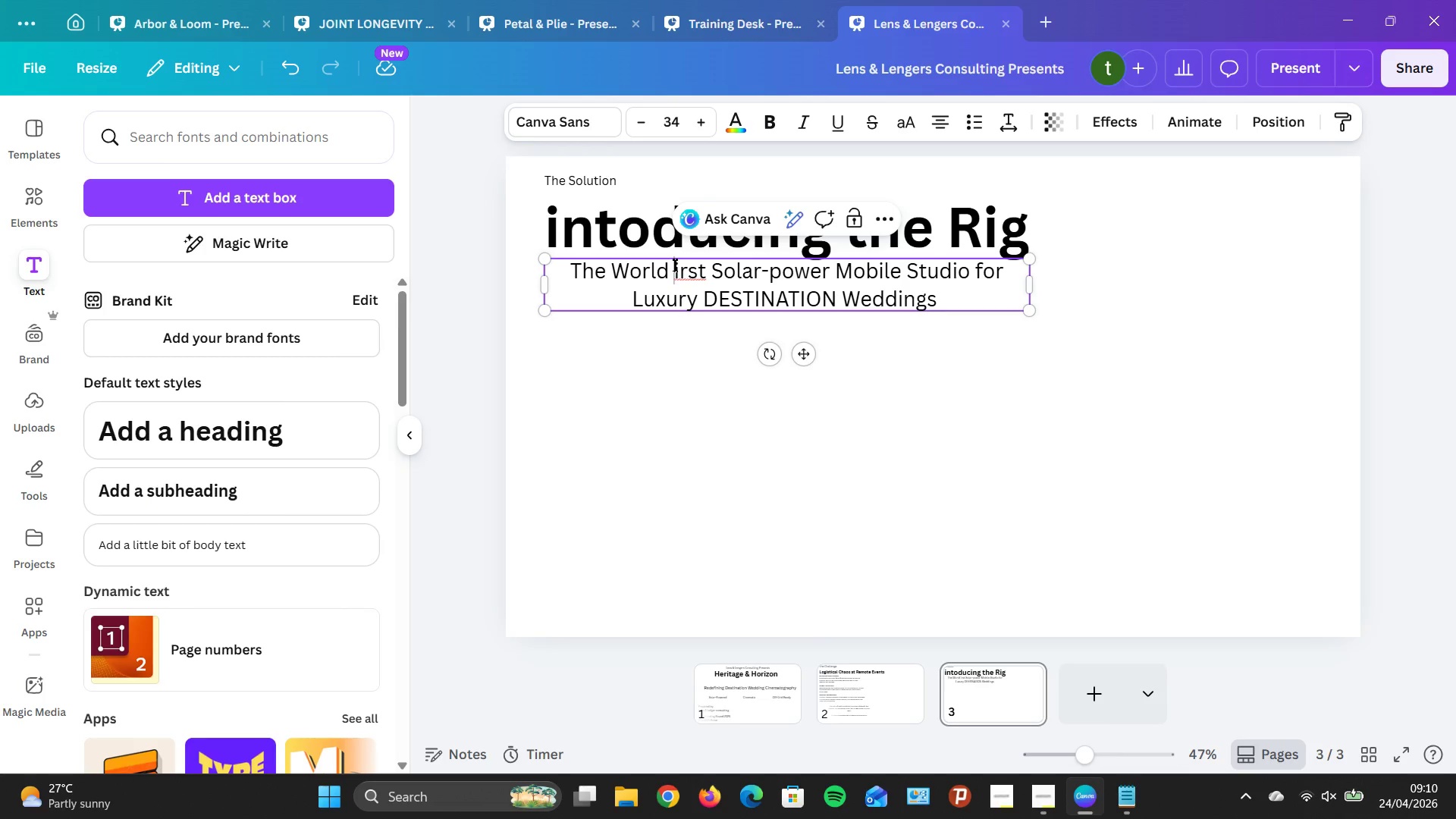 
key(CapsLock)
 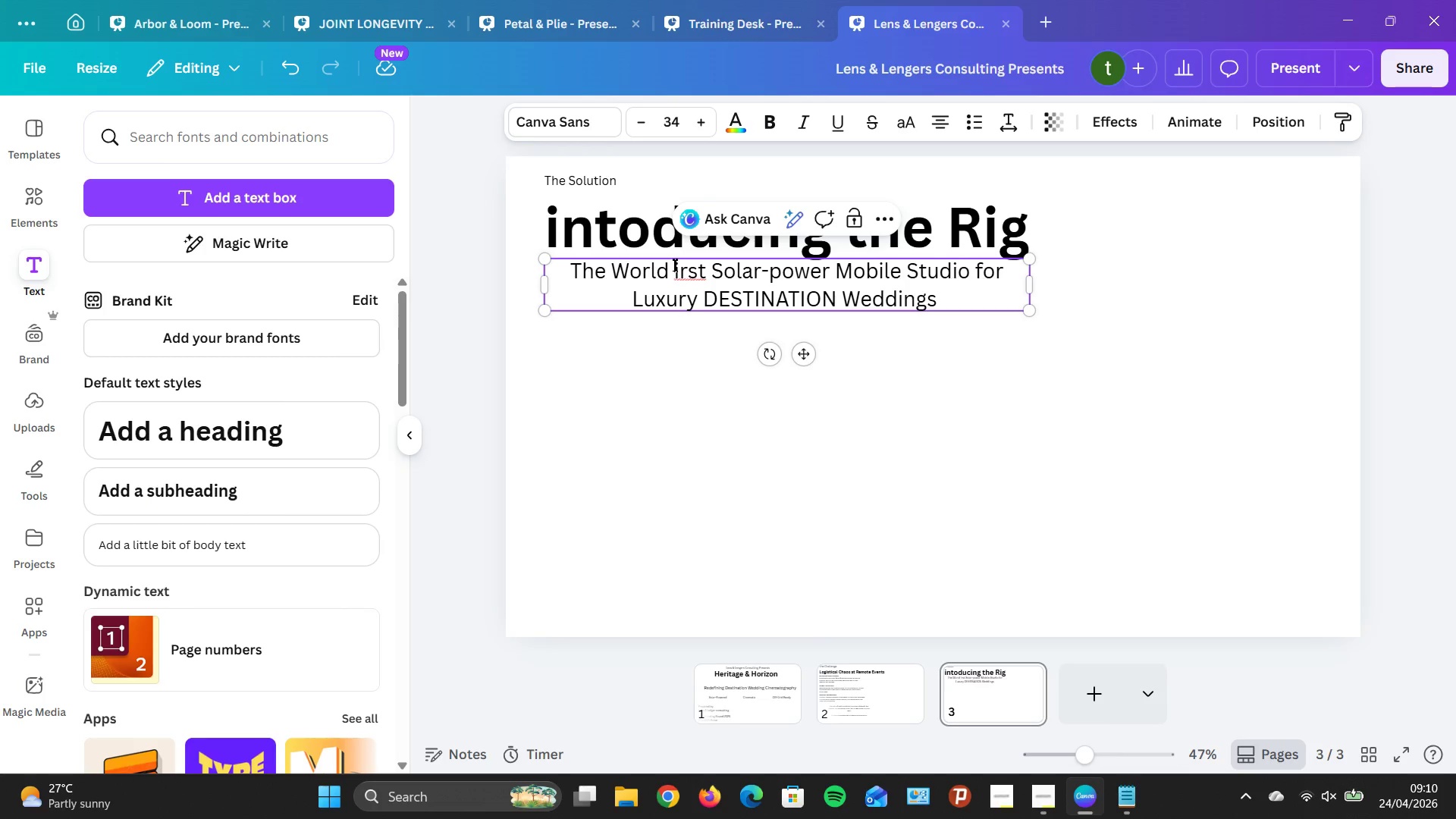 
key(F)
 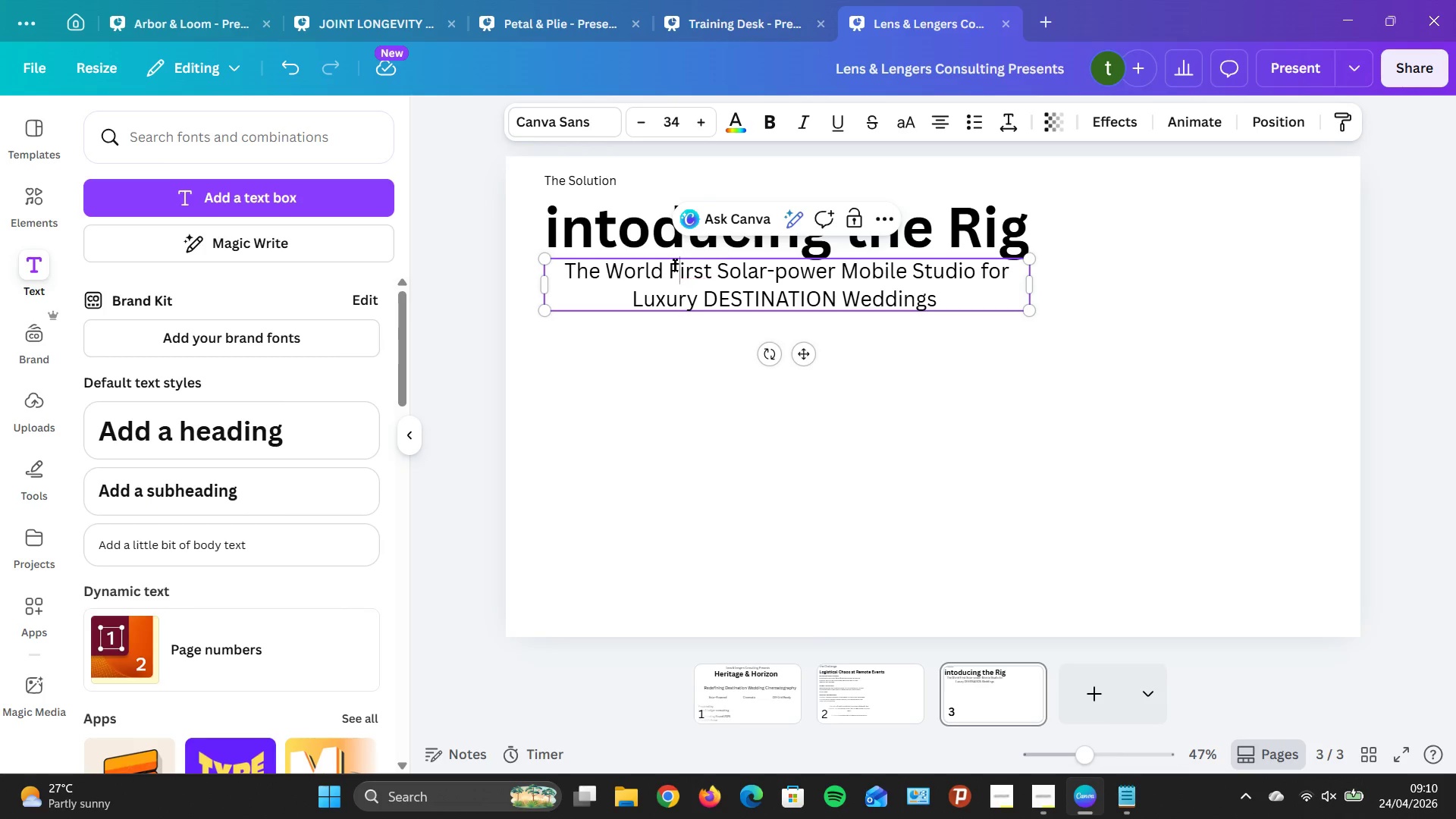 
key(CapsLock)
 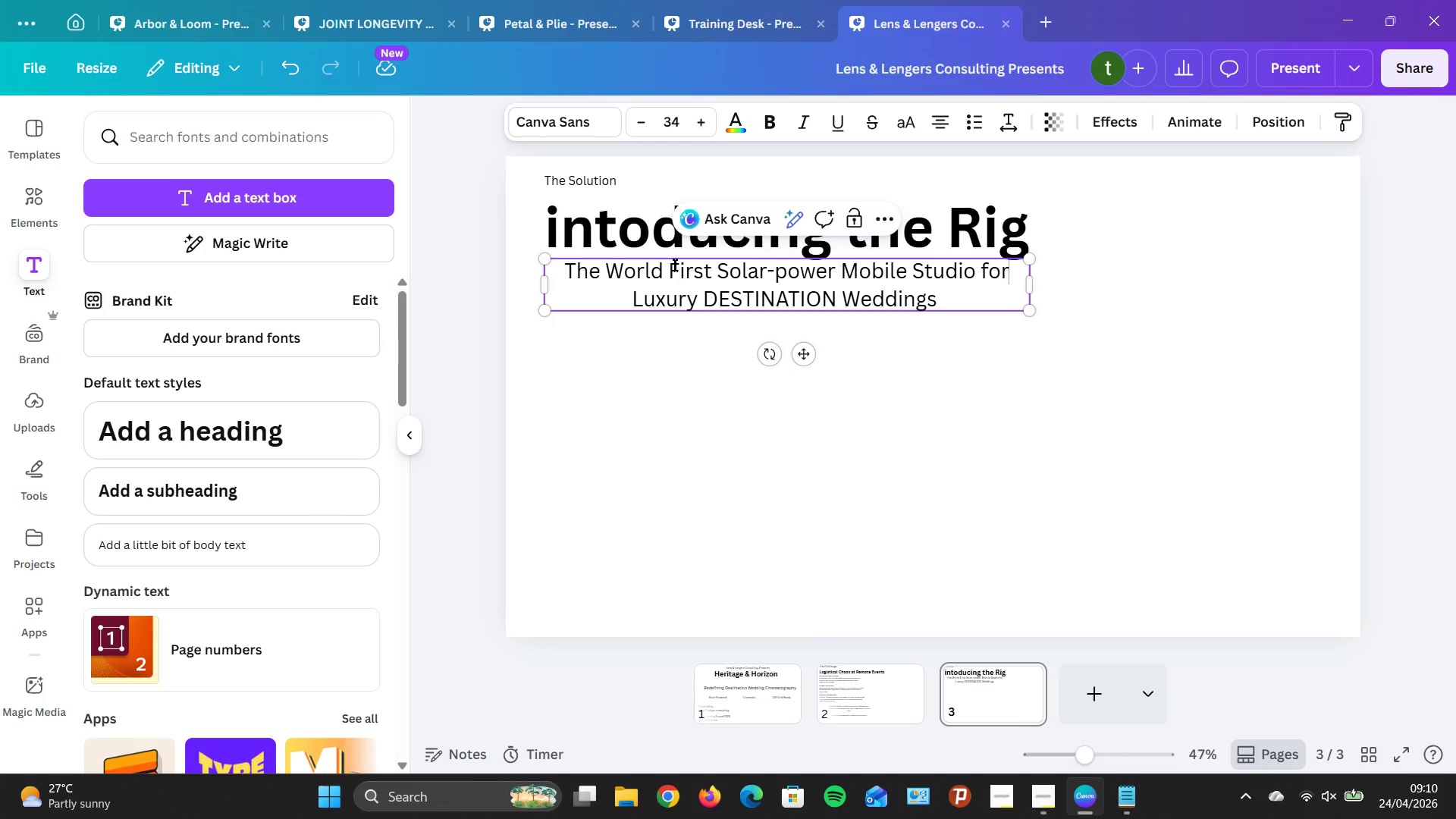 
key(End)
 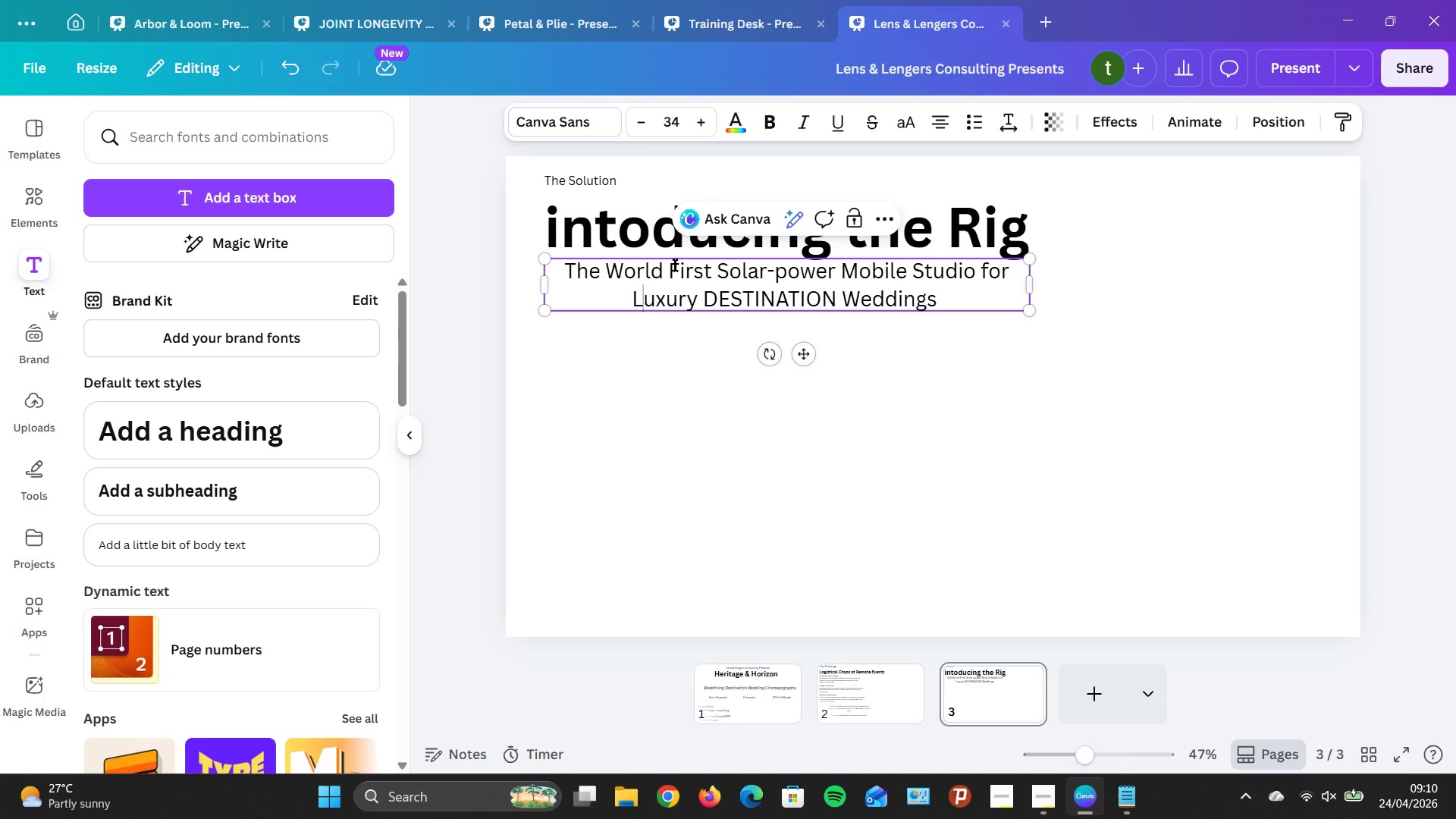 
key(ArrowRight)
 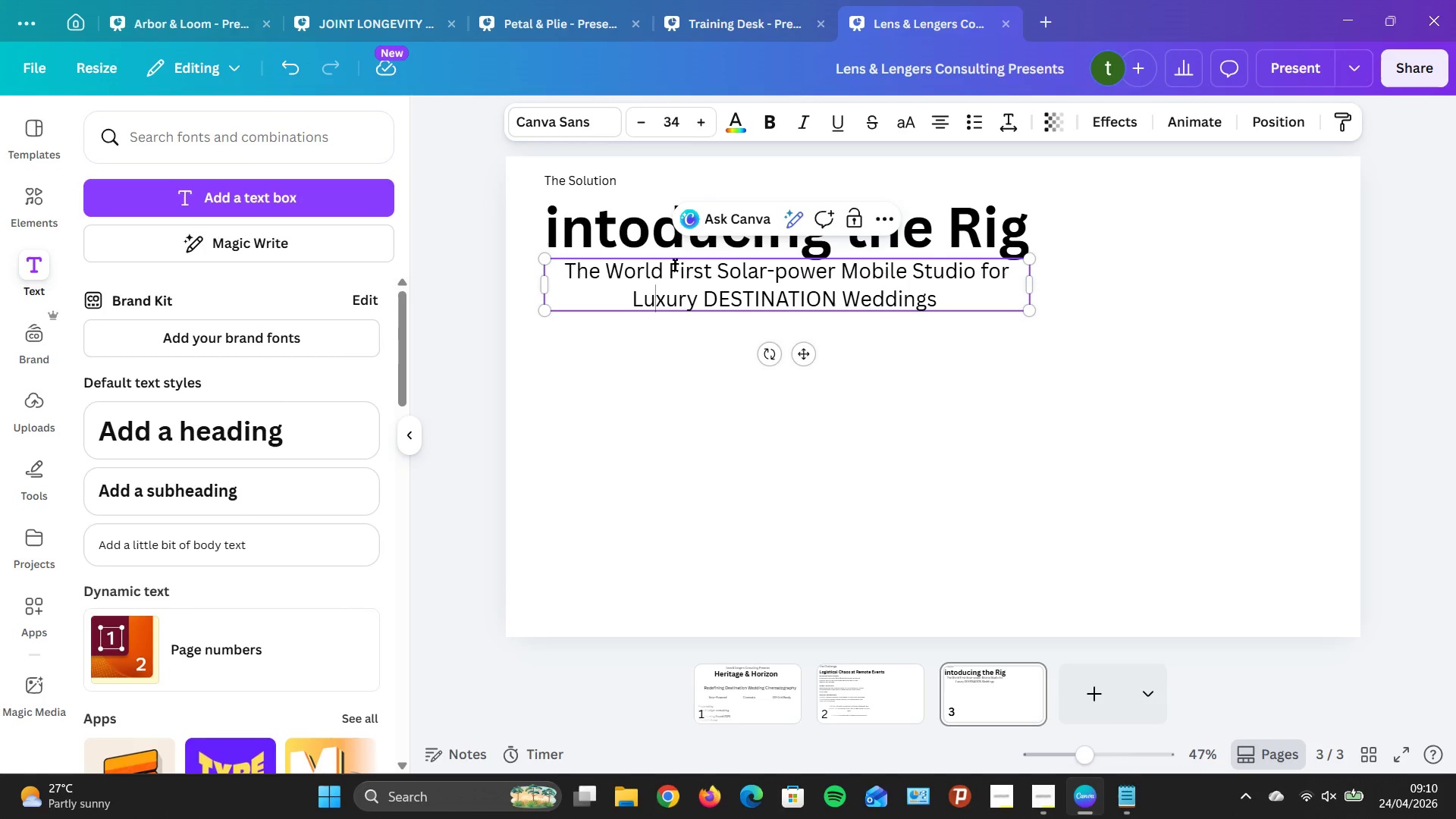 
key(ArrowRight)
 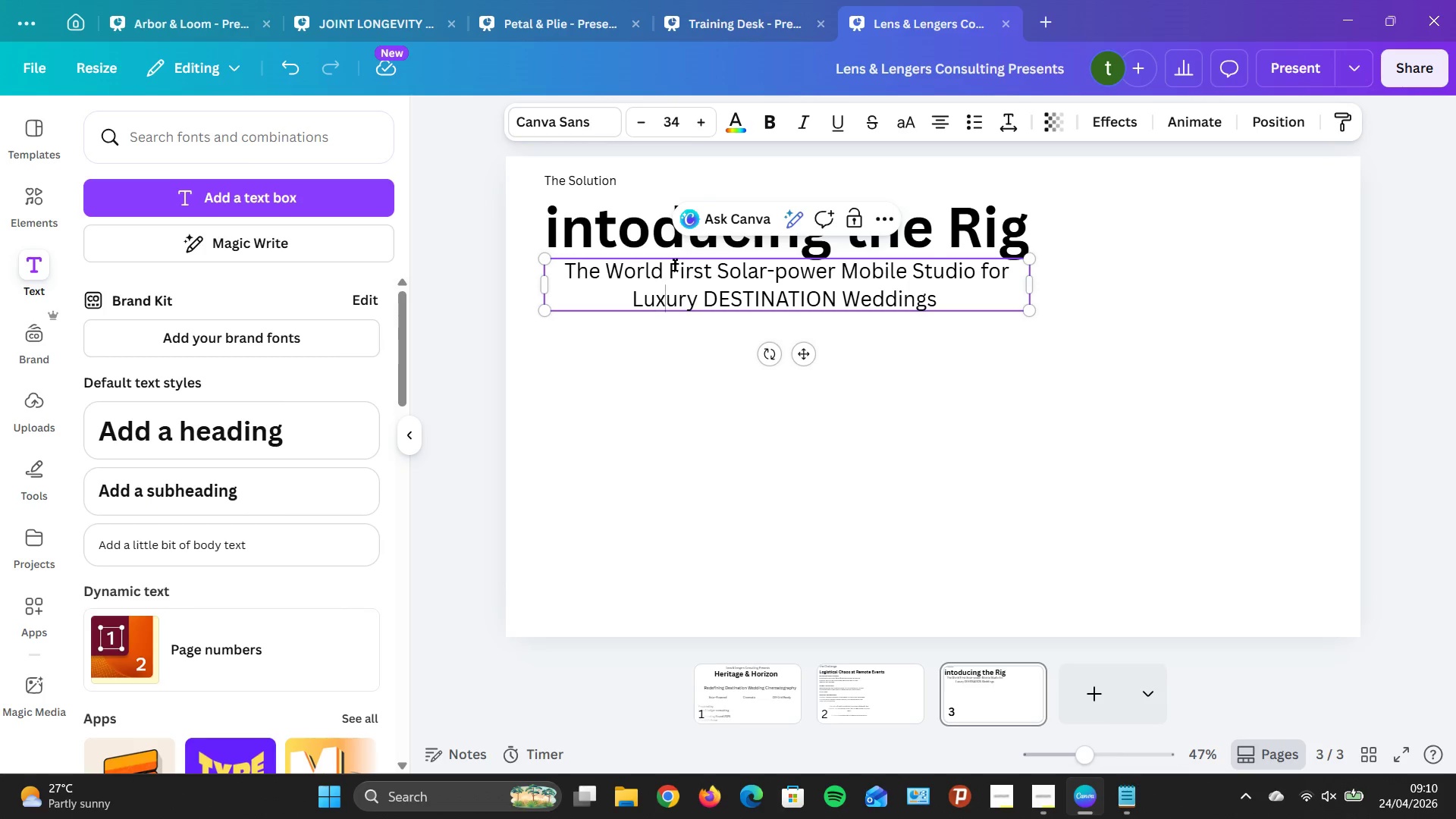 
hold_key(key=ArrowRight, duration=0.88)
 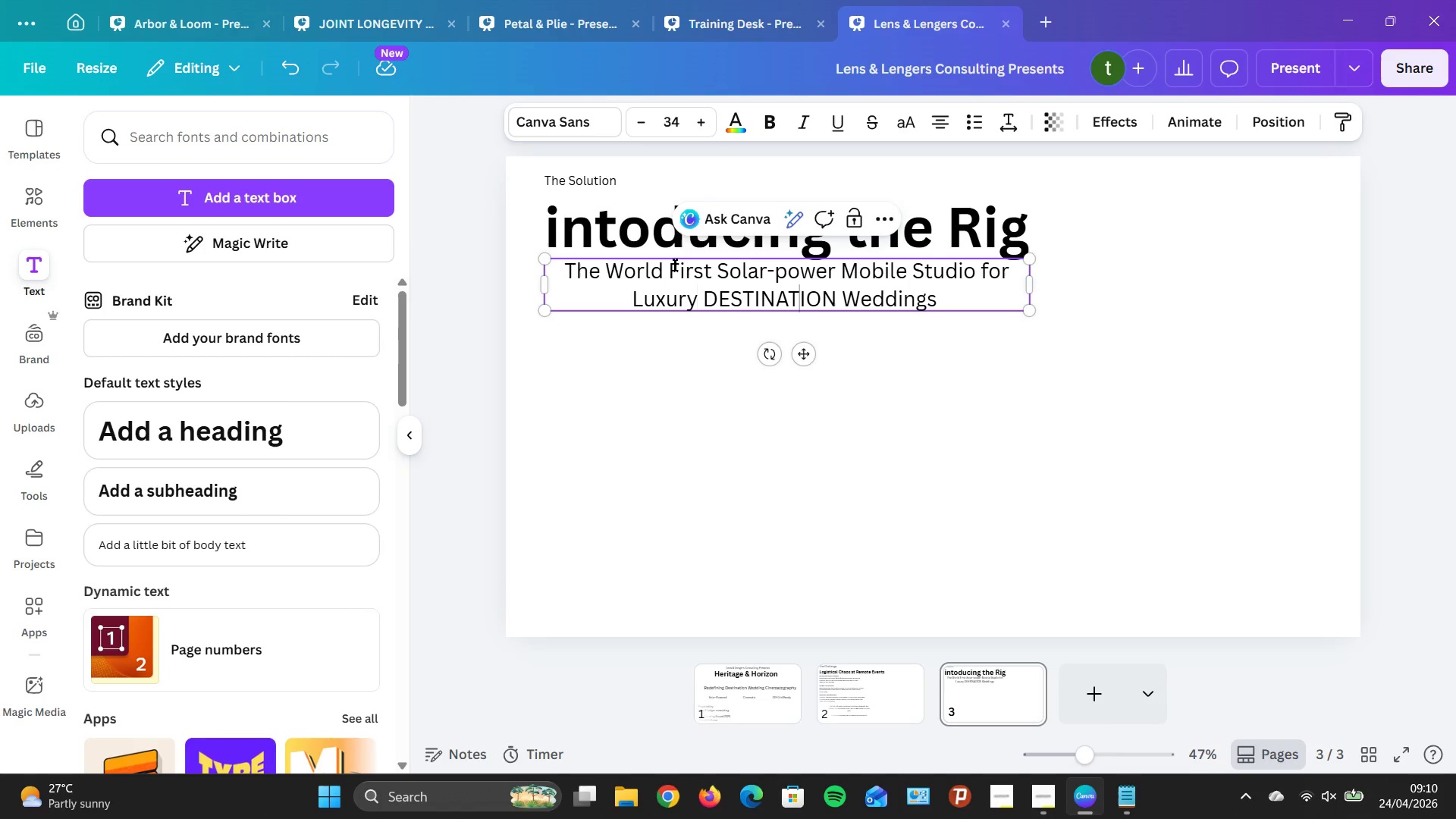 
key(ArrowRight)
 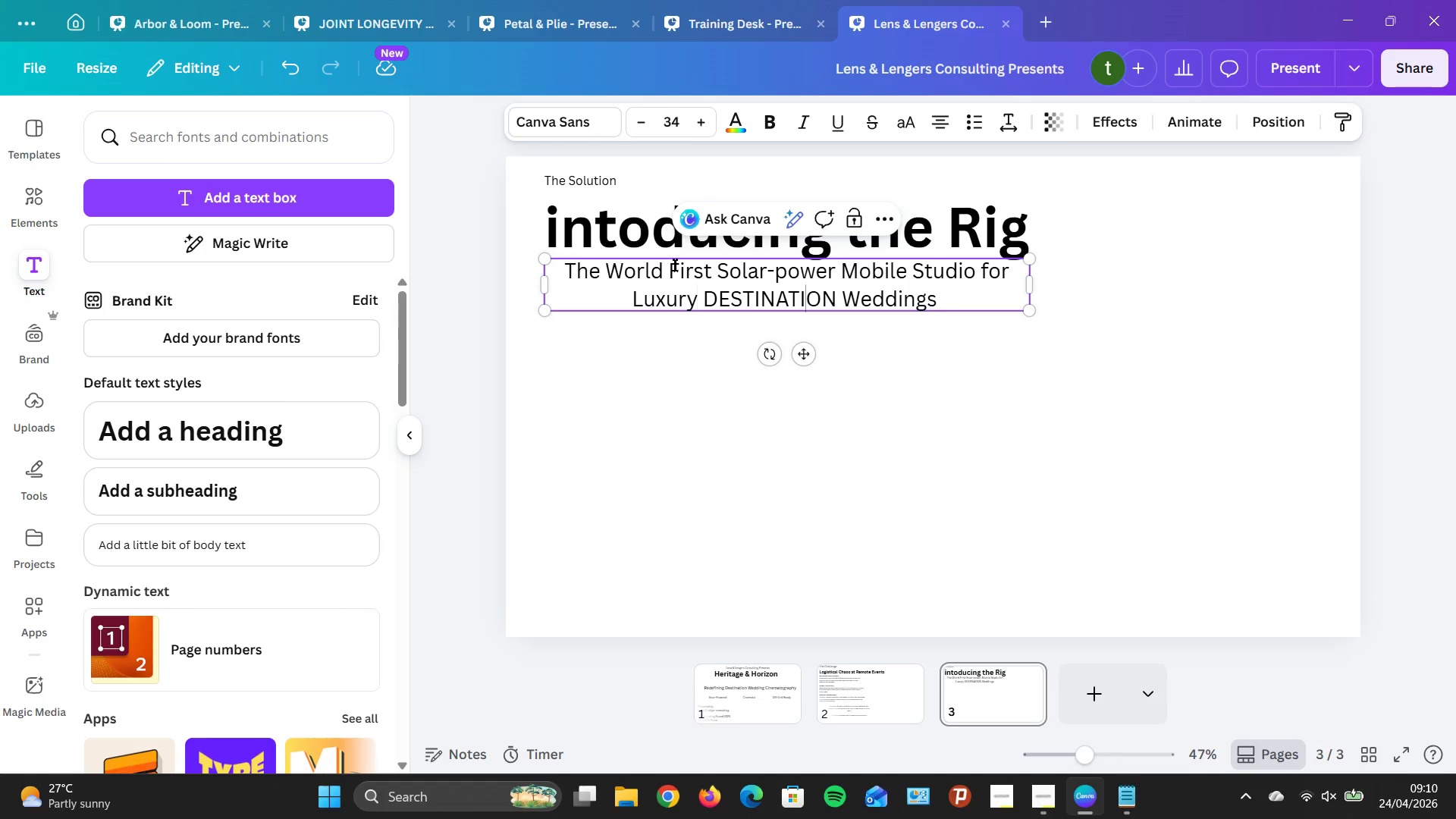 
key(ArrowRight)
 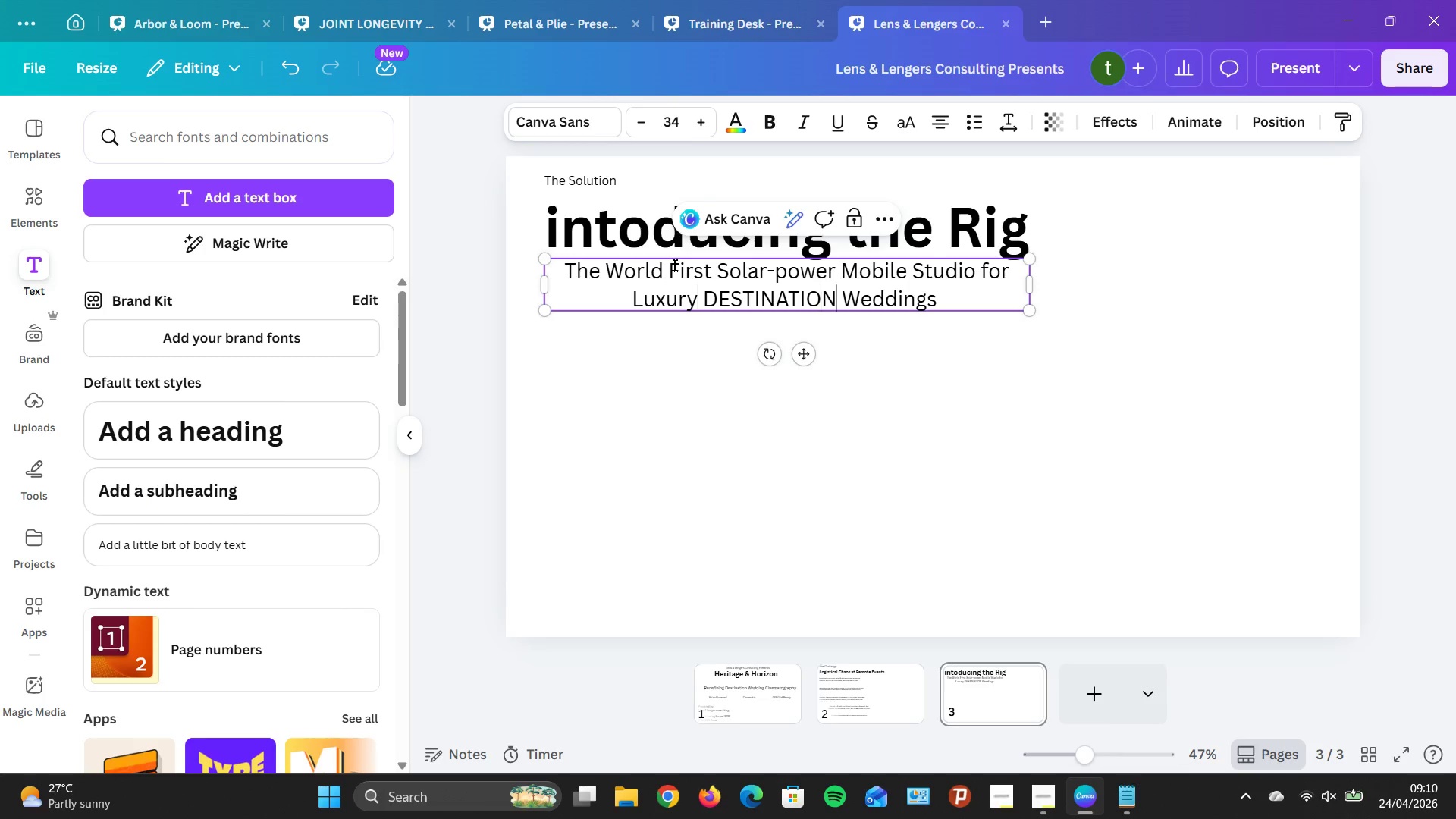 
key(ArrowRight)
 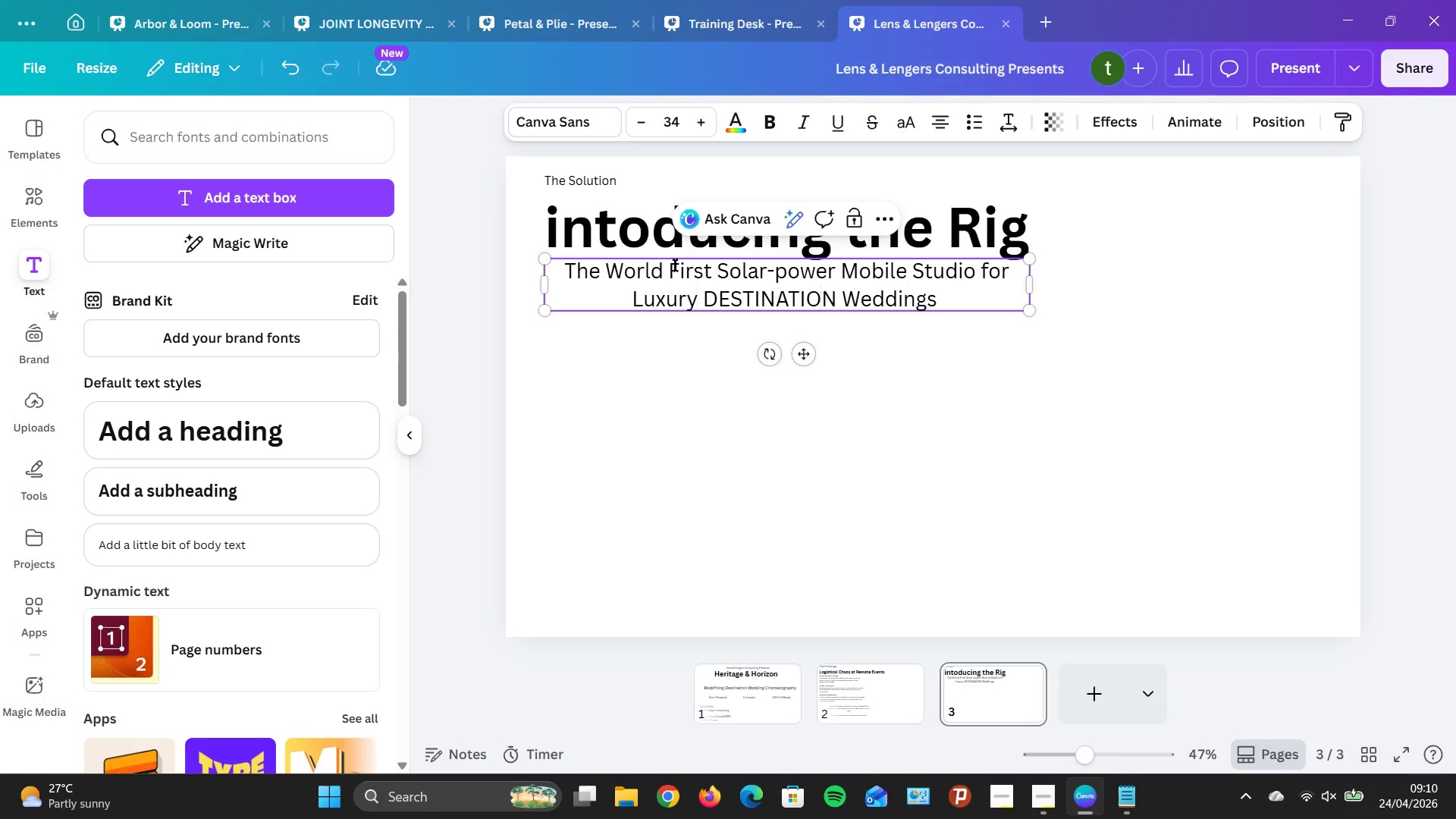 
key(Backspace)
key(Backspace)
key(Backspace)
key(Backspace)
key(Backspace)
key(Backspace)
key(Backspace)
key(Backspace)
key(Backspace)
key(Backspace)
type(estination)
 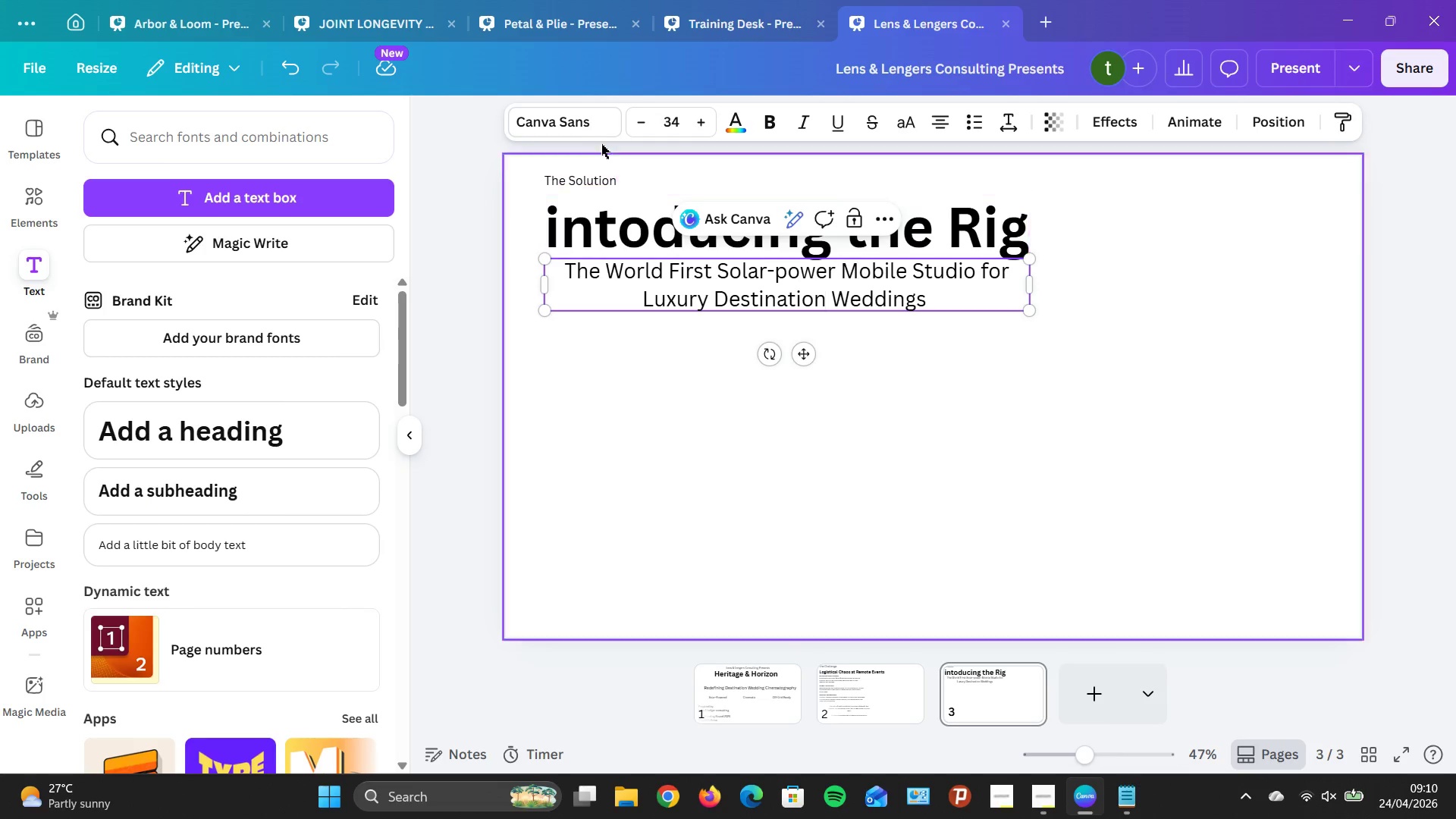 
double_click([633, 124])
 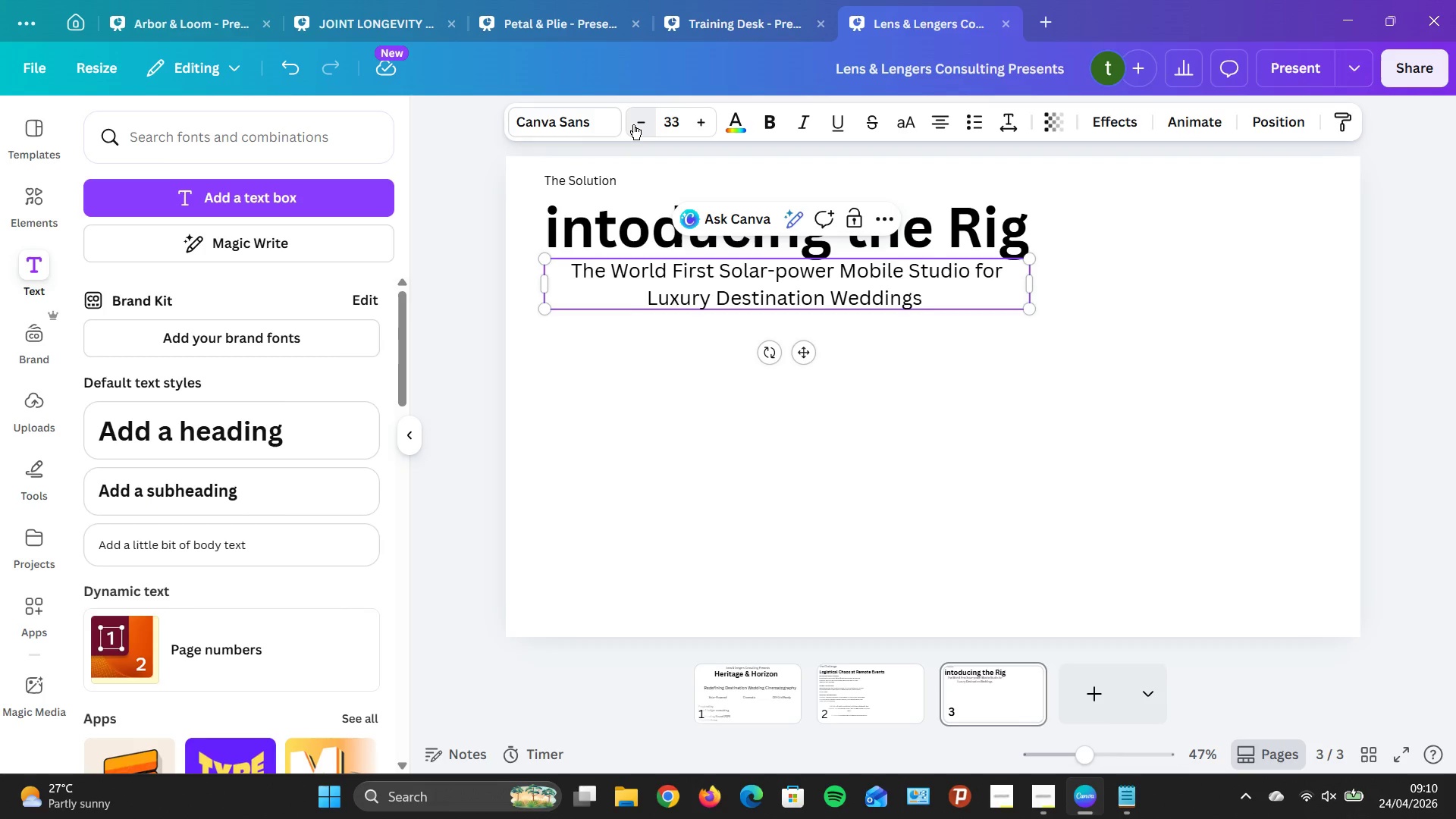 
triple_click([633, 124])
 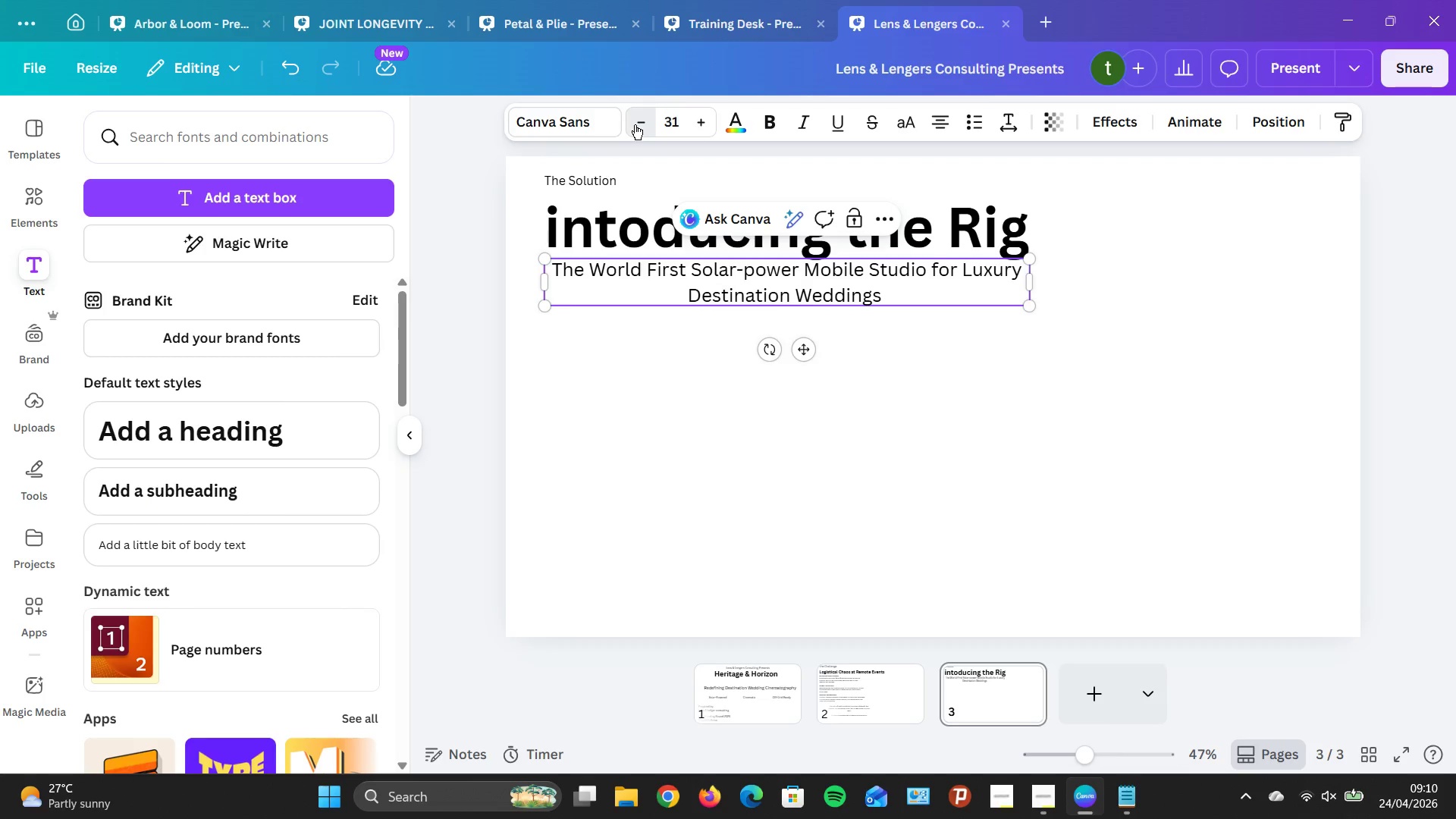 
triple_click([635, 124])
 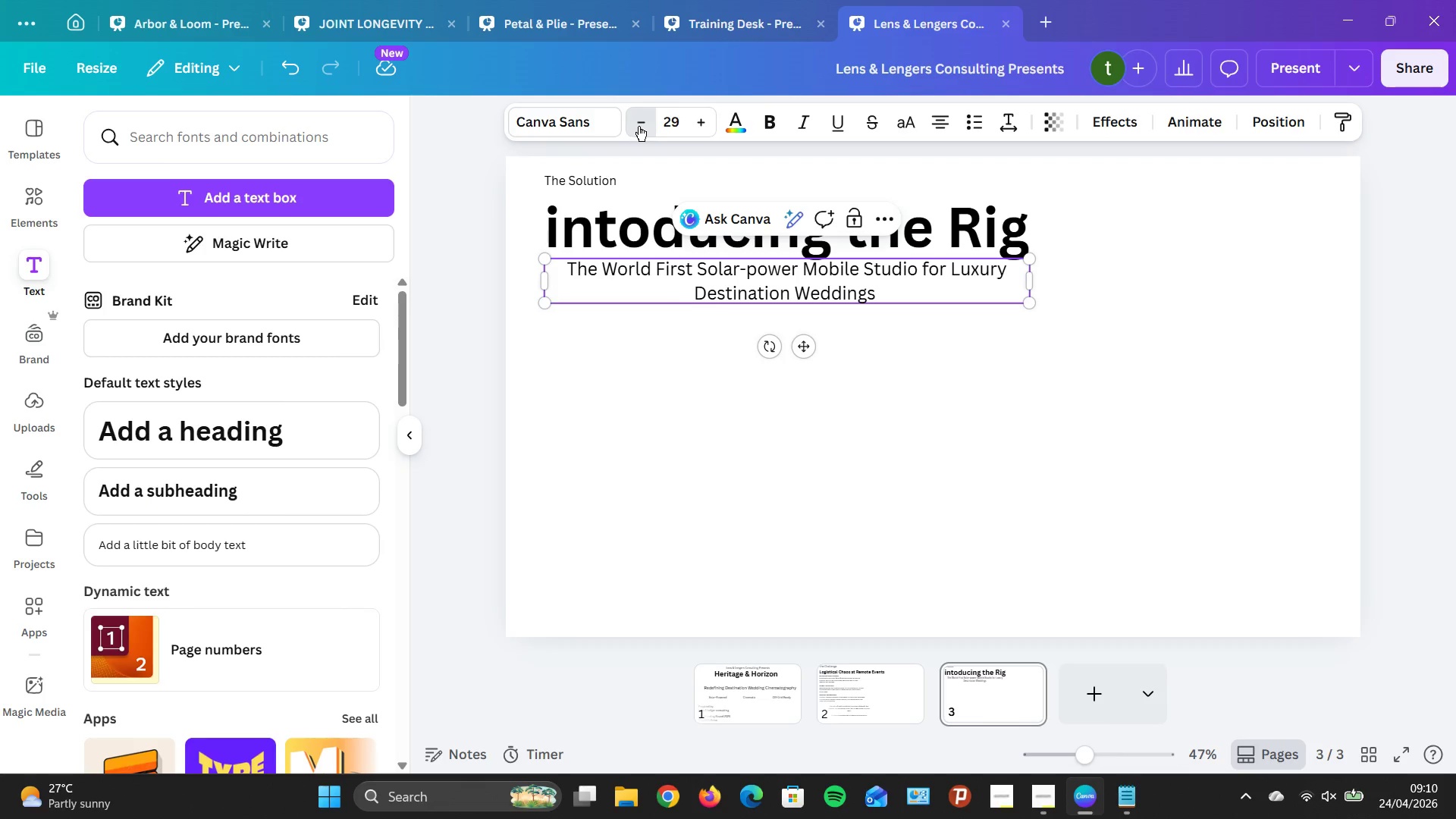 
triple_click([639, 126])
 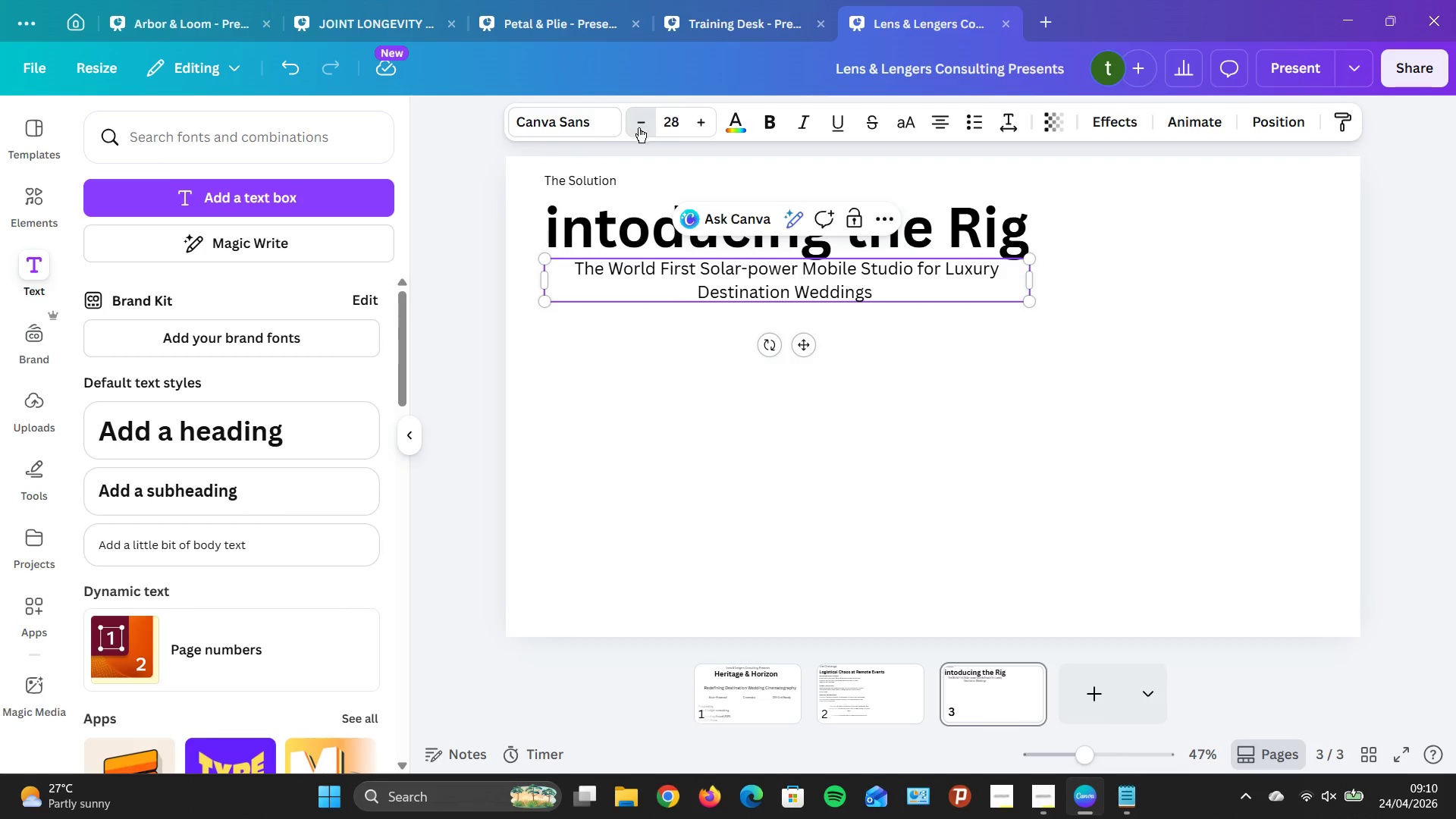 
triple_click([639, 130])
 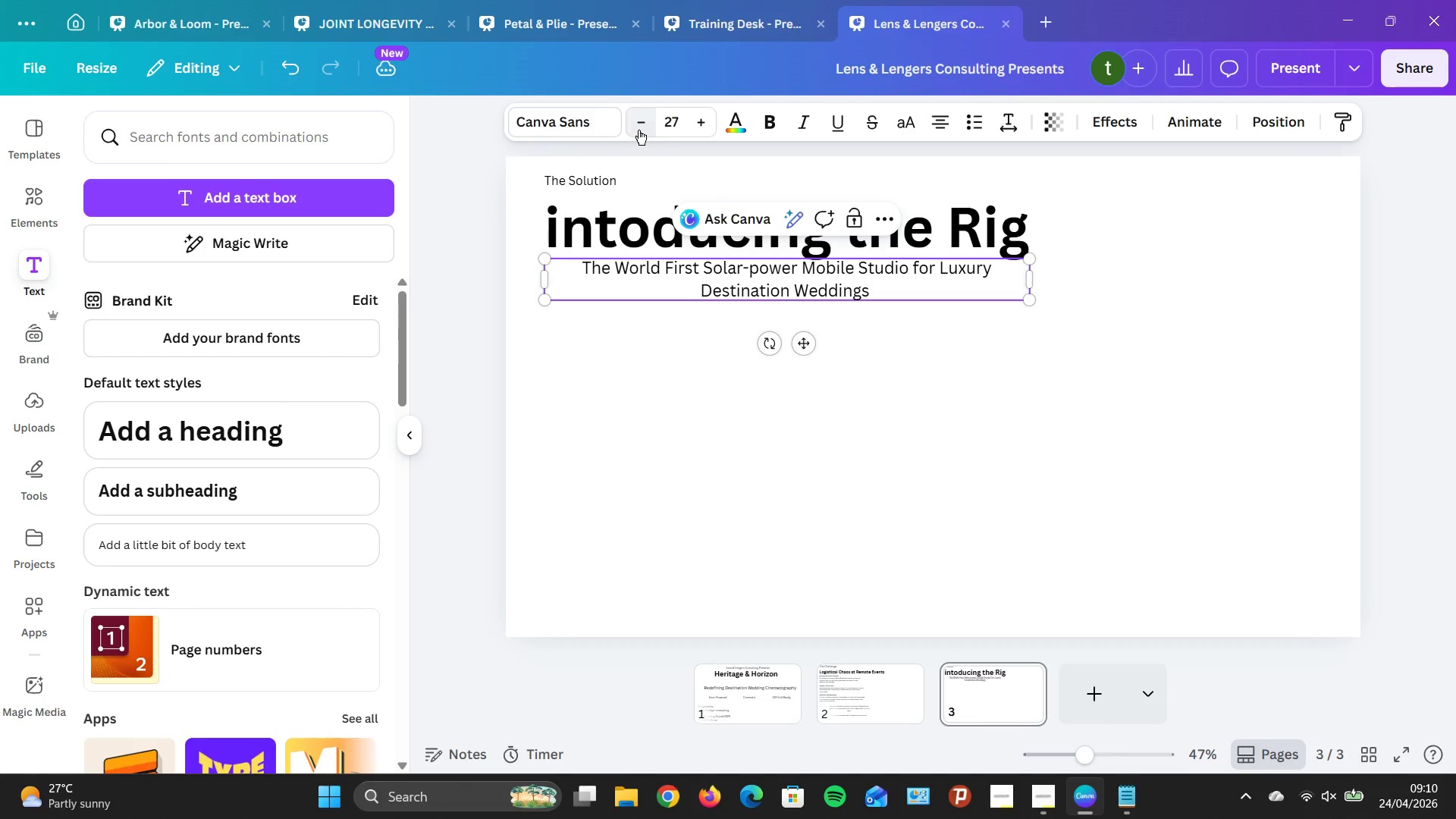 
triple_click([639, 130])
 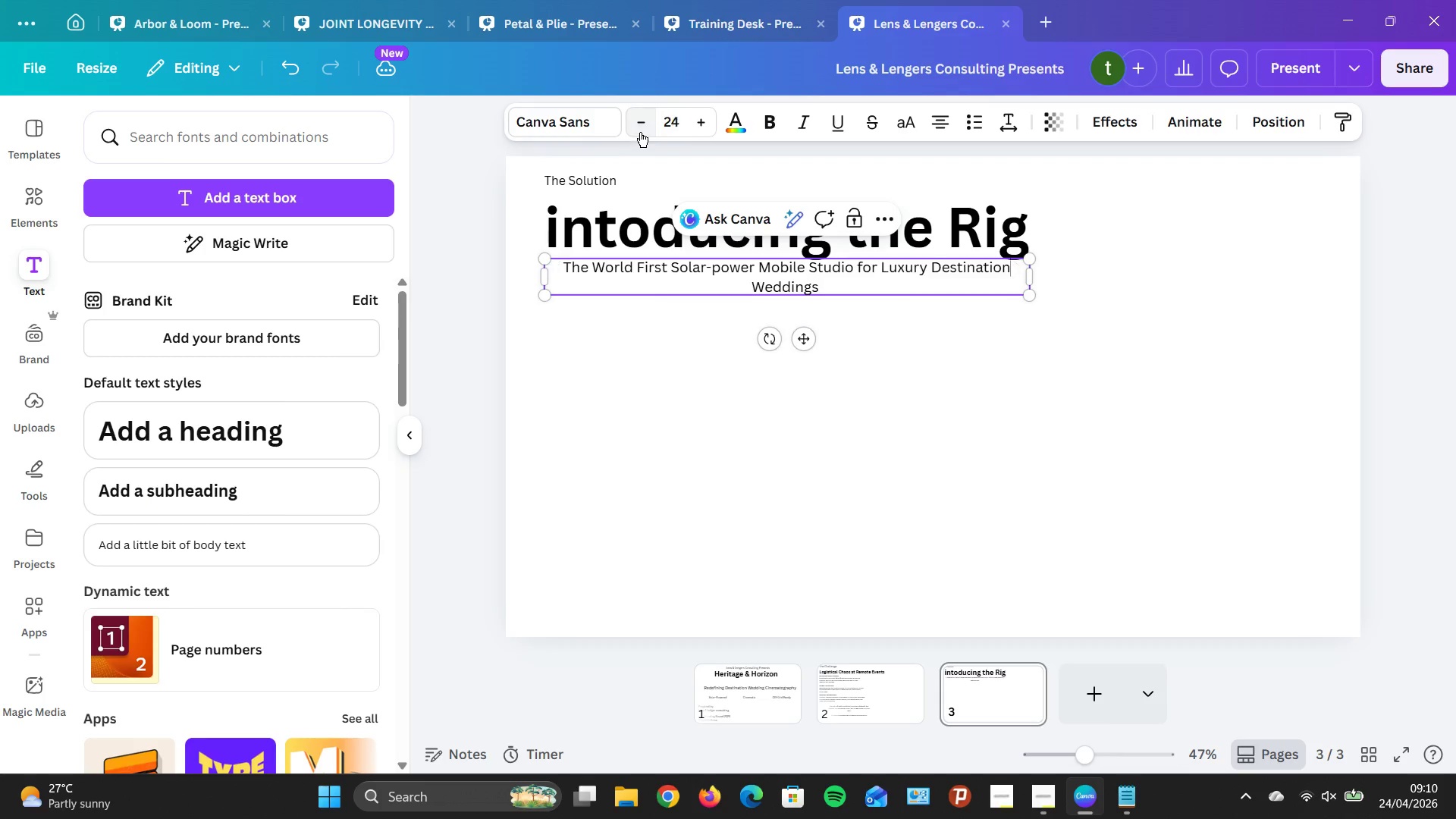 
triple_click([640, 132])
 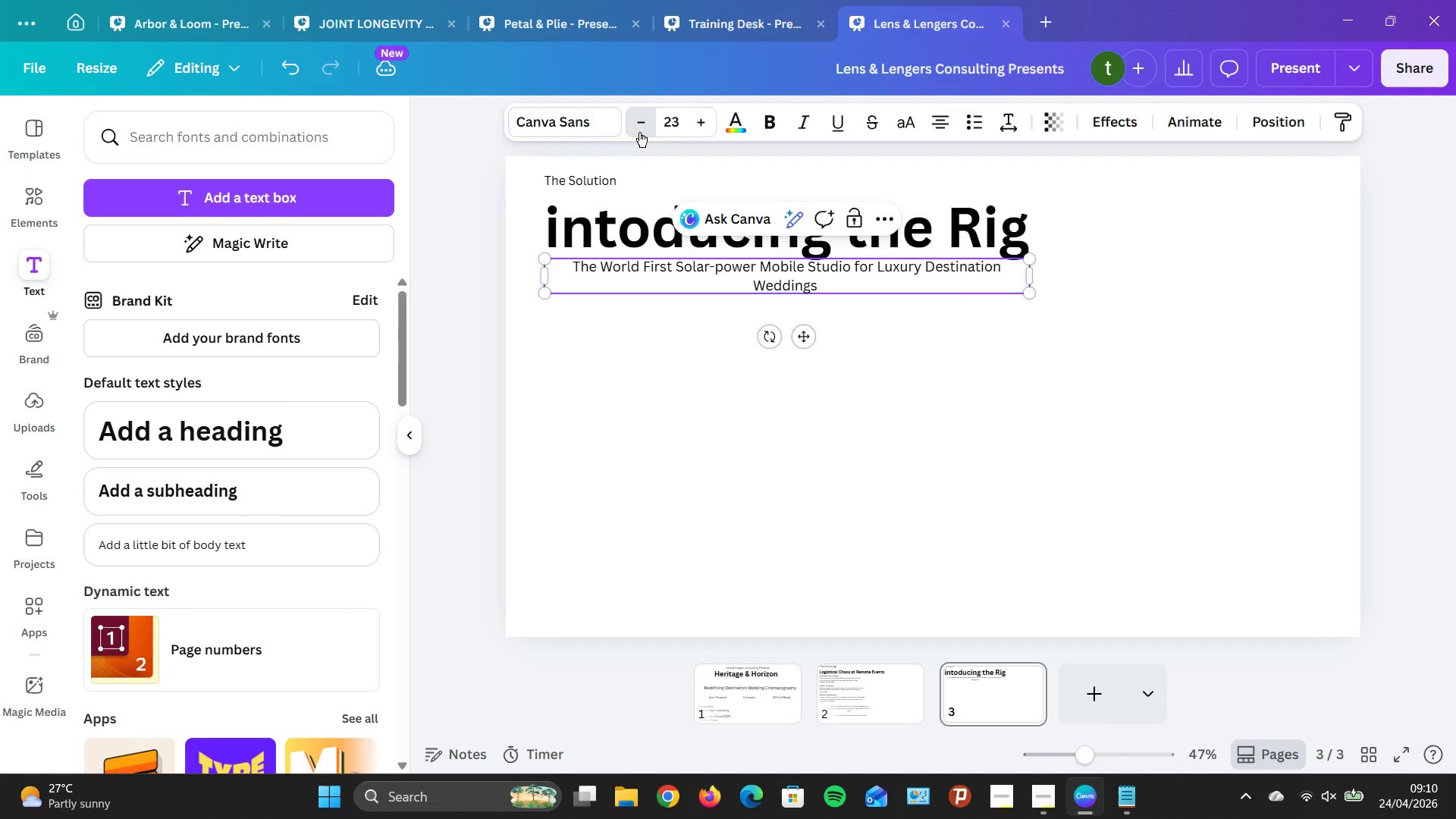 
triple_click([639, 133])
 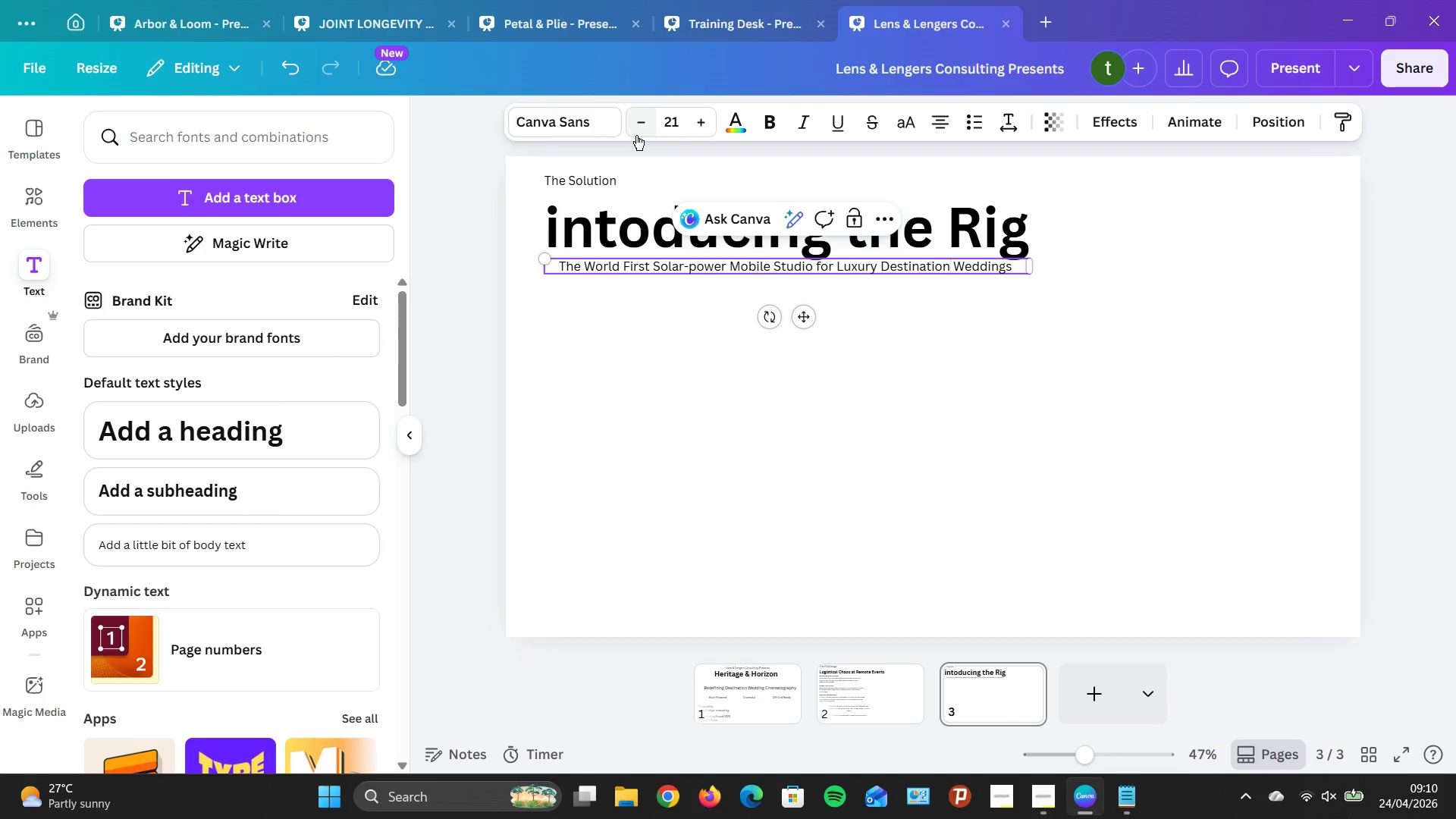 
left_click([634, 136])
 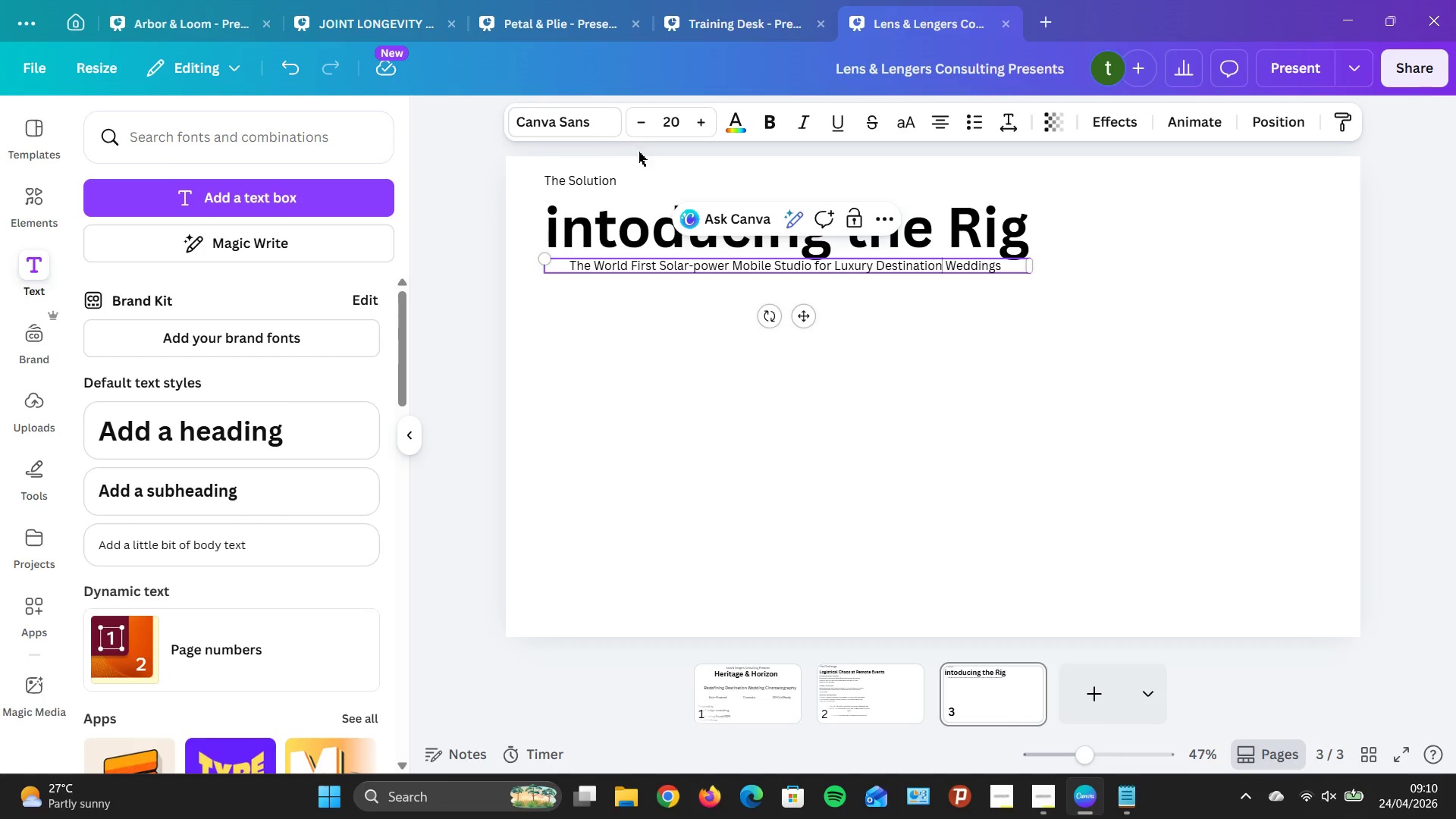 
mouse_move([636, 189])
 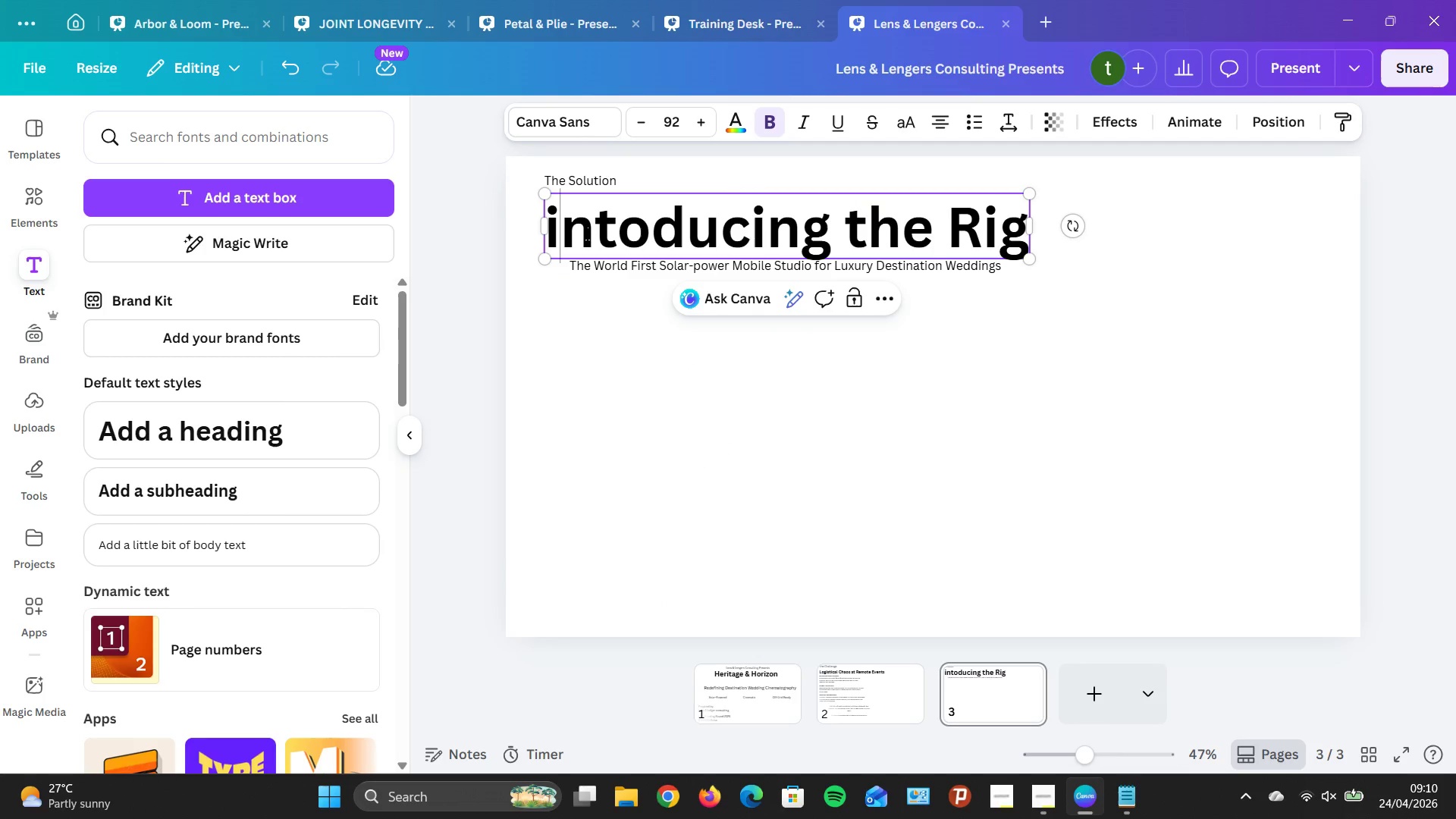 
wait(5.22)
 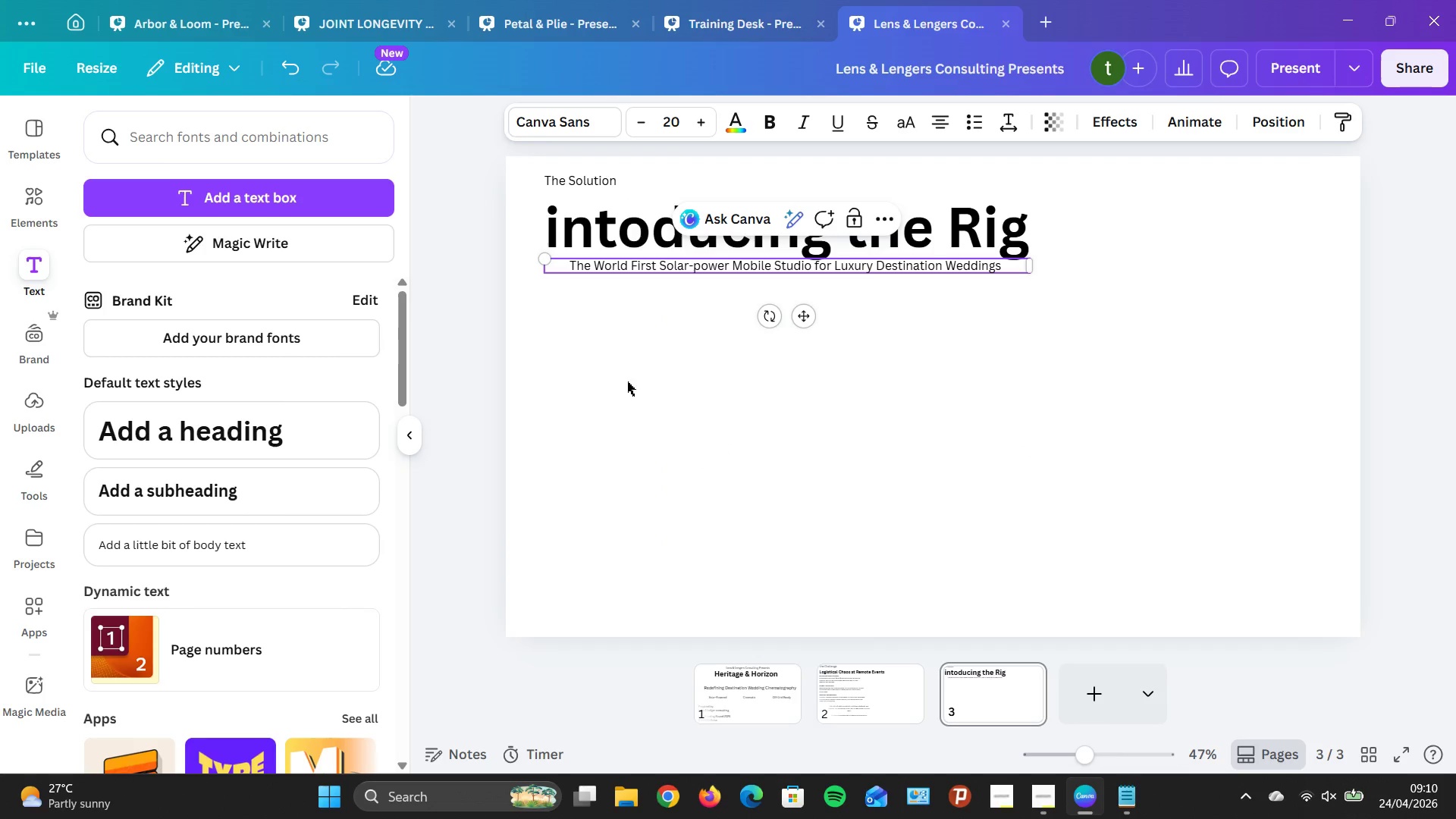 
key(ArrowRight)
 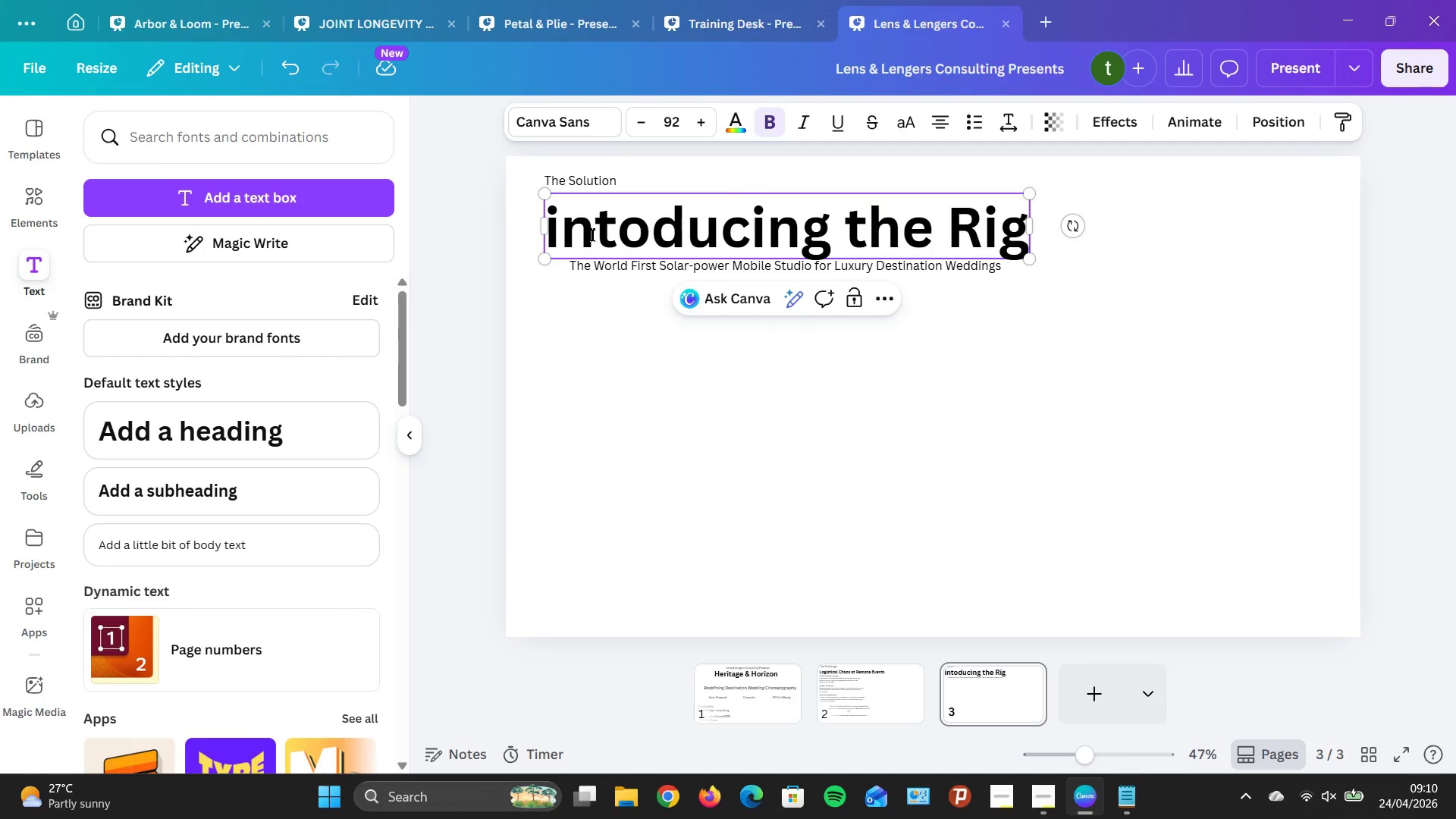 
key(CapsLock)
 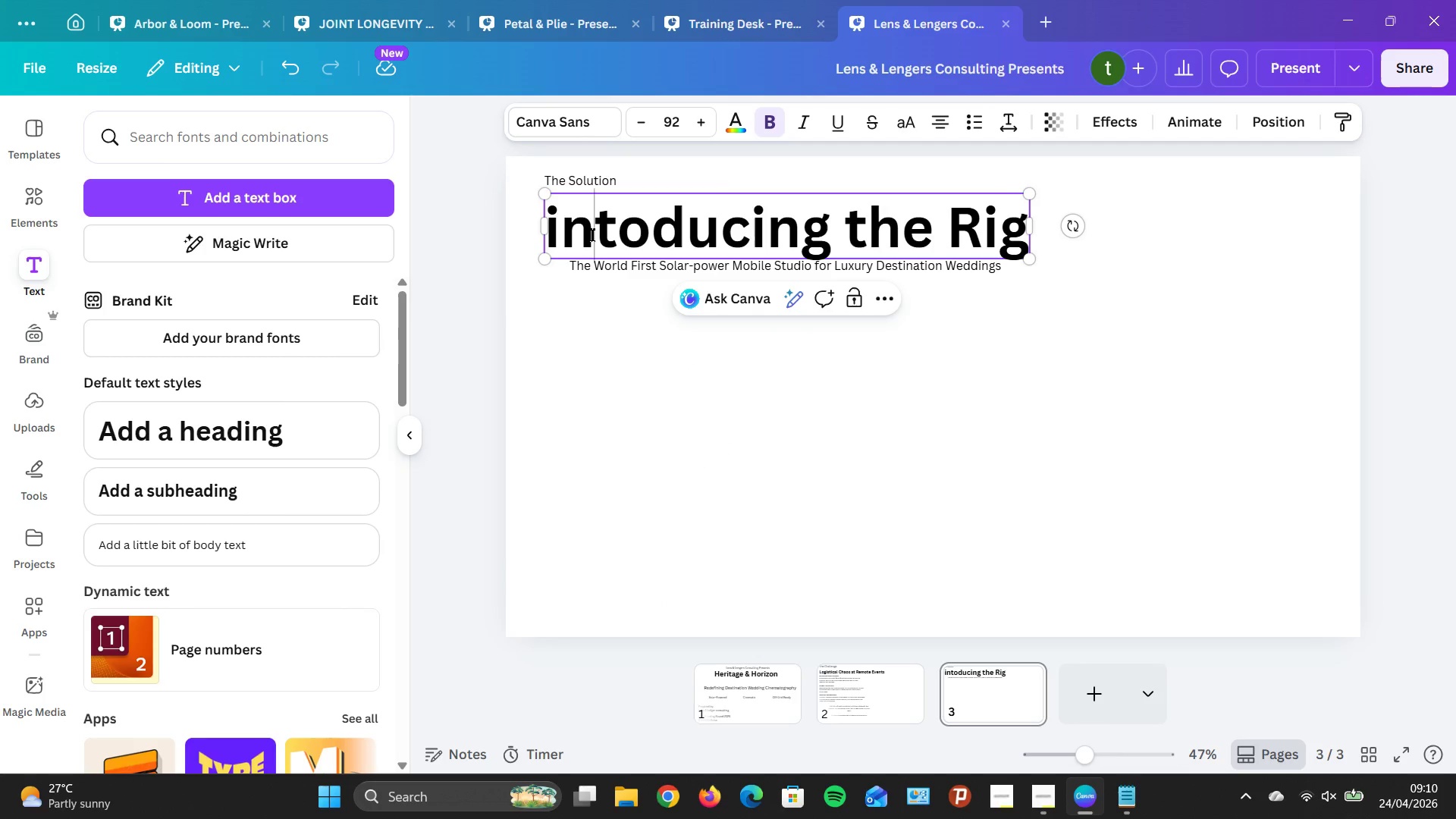 
key(I)
 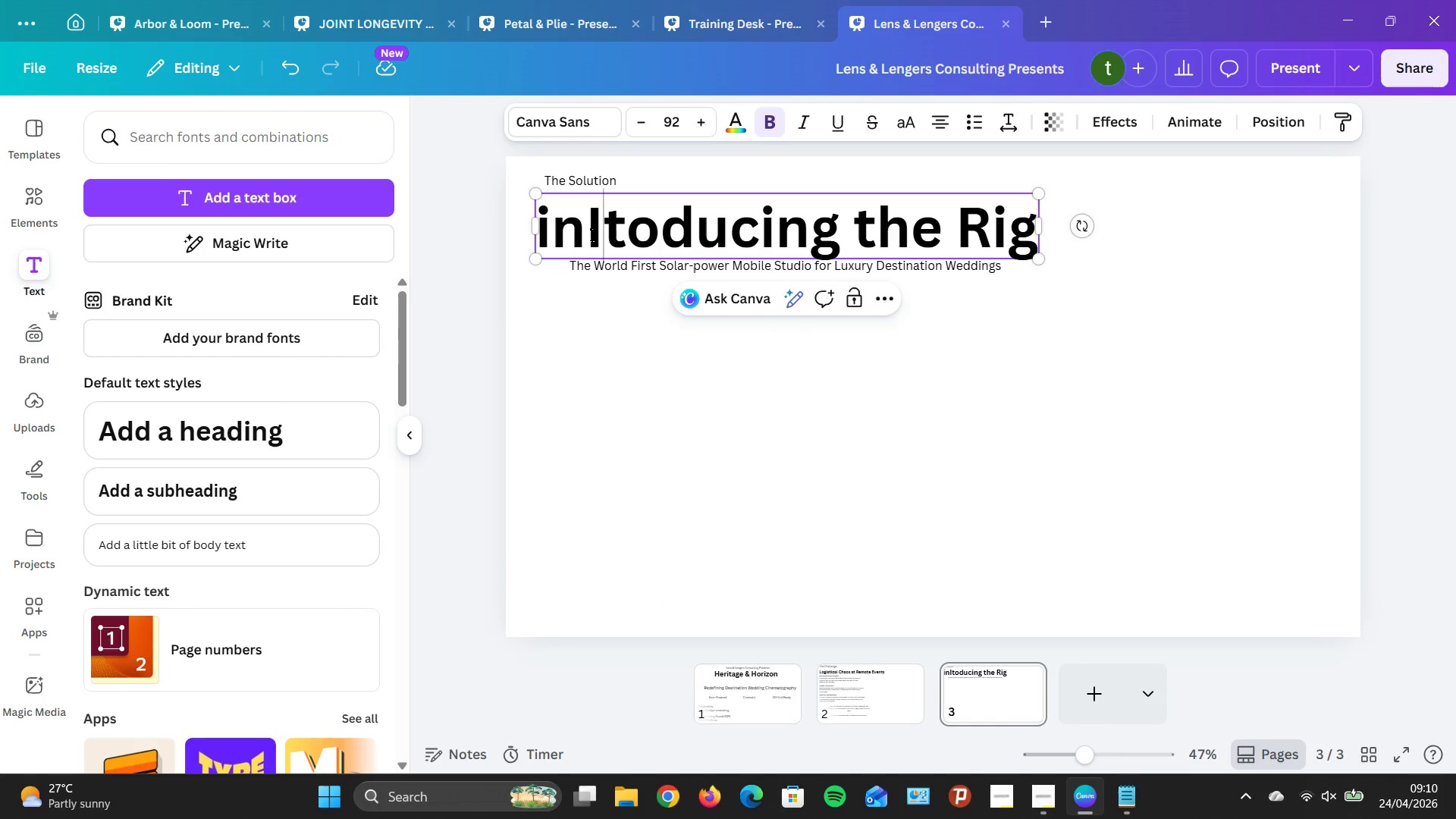 
key(CapsLock)
 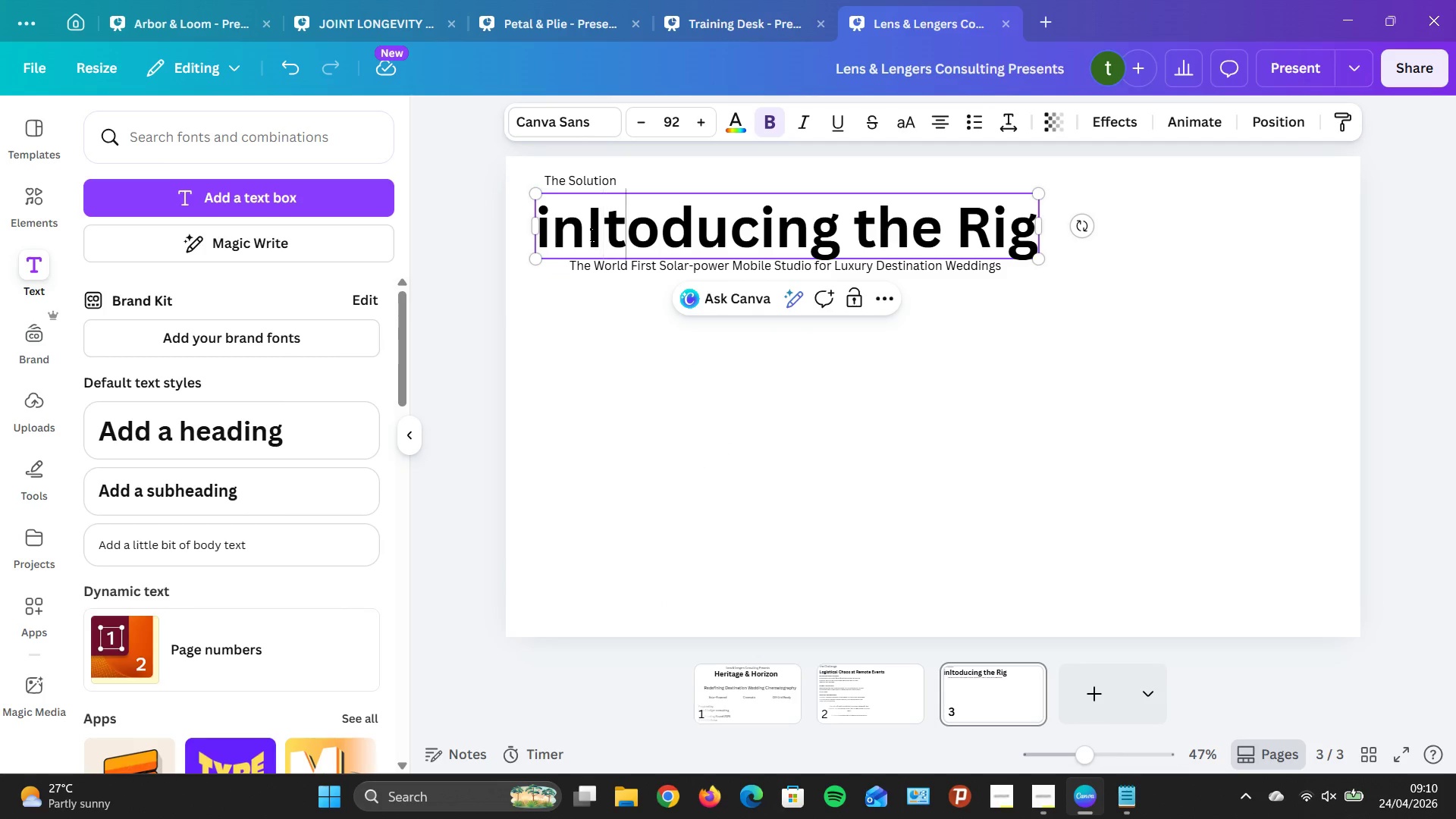 
hold_key(key=ArrowRight, duration=0.47)
 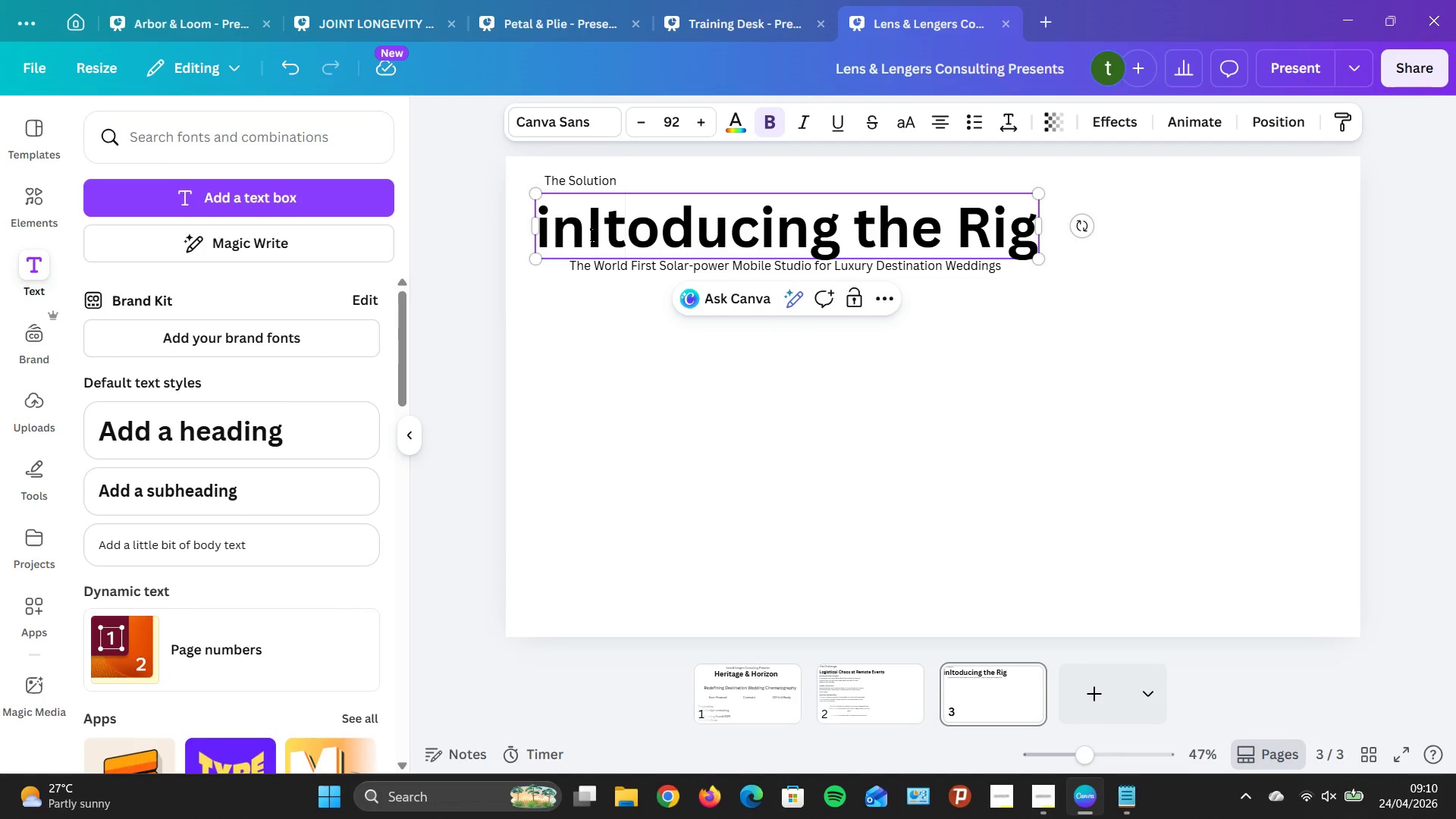 
key(ArrowLeft)
 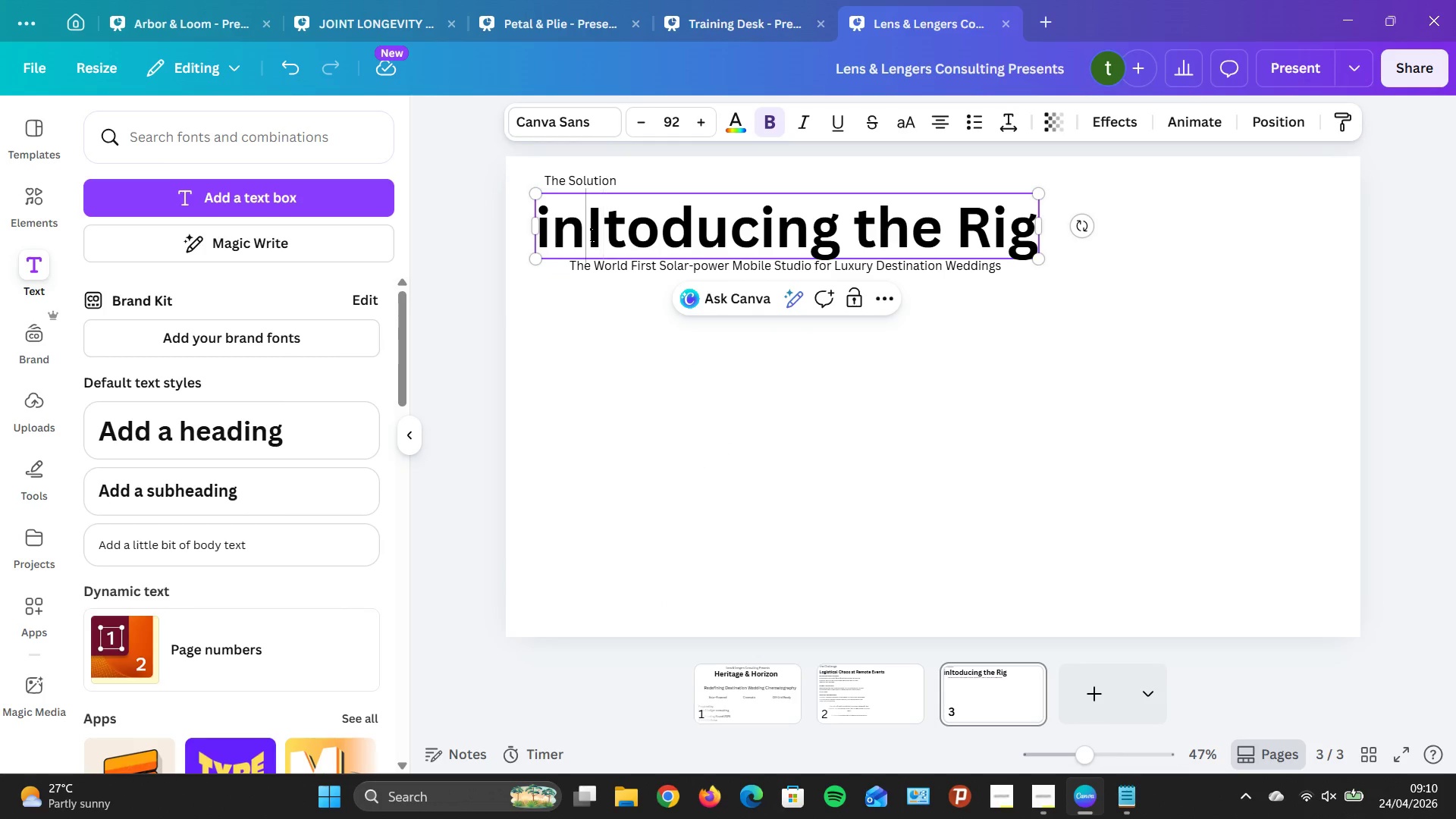 
key(ArrowLeft)
 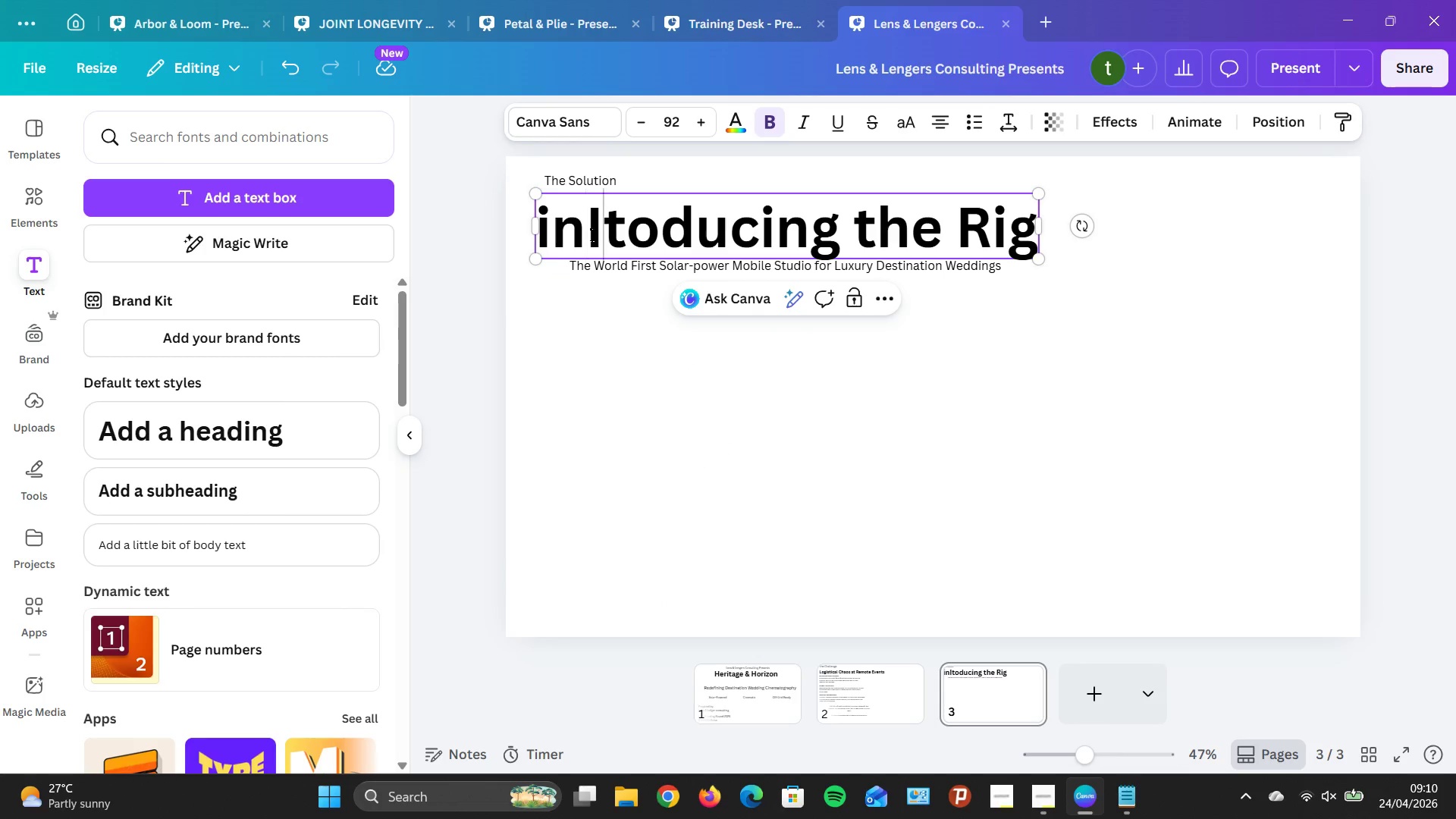 
key(ArrowRight)
 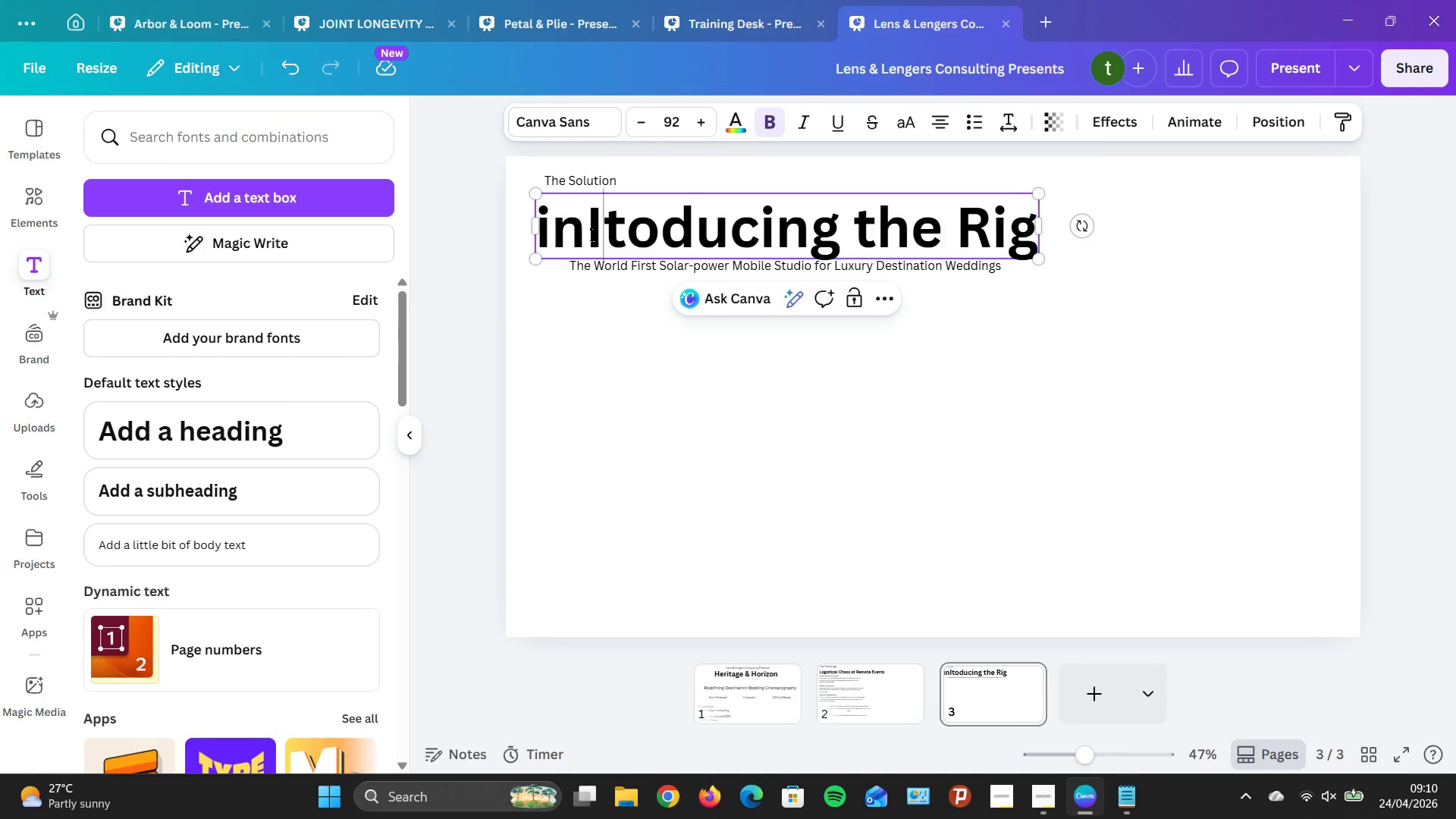 
key(Backspace)
 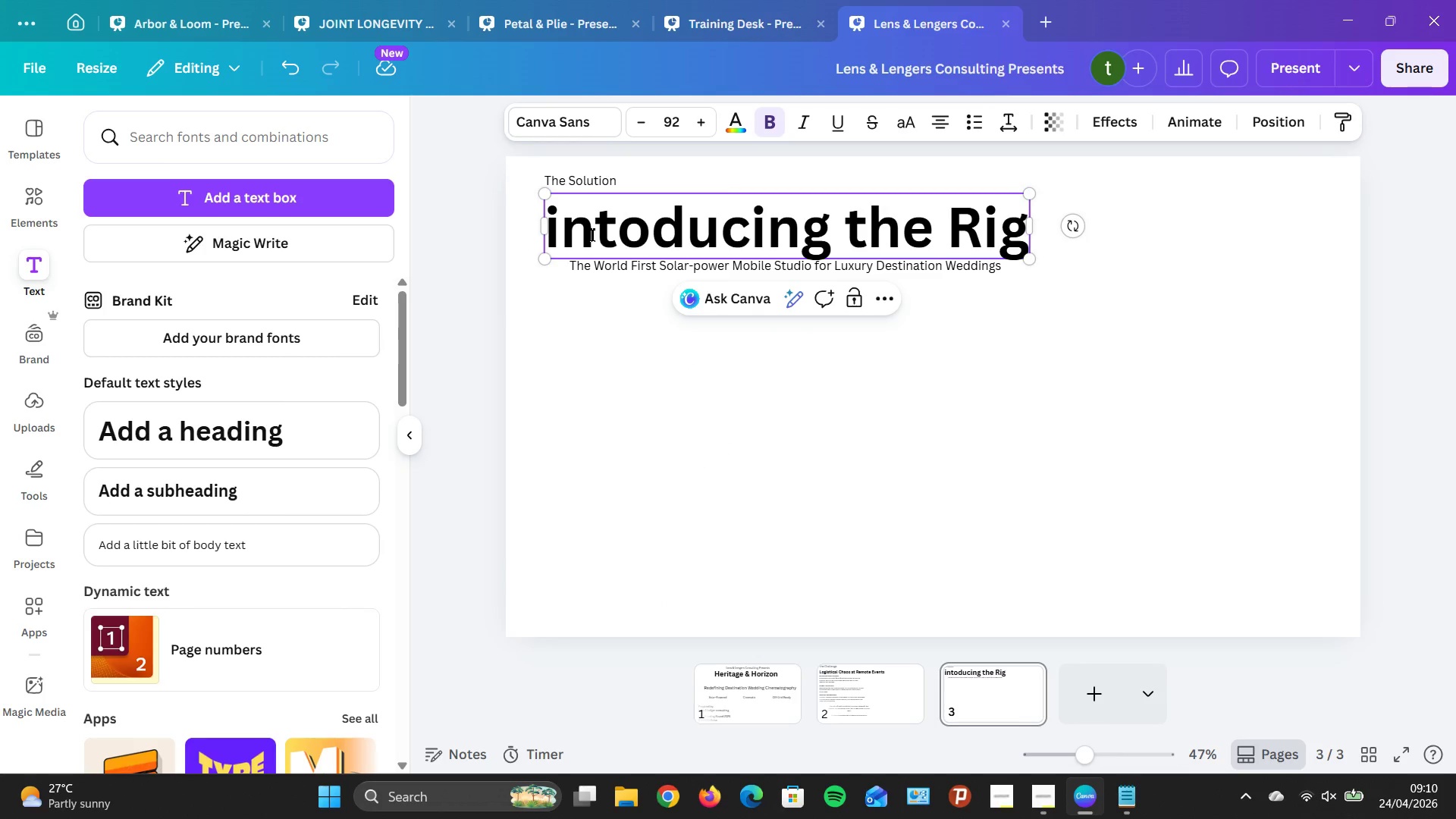 
key(CapsLock)
 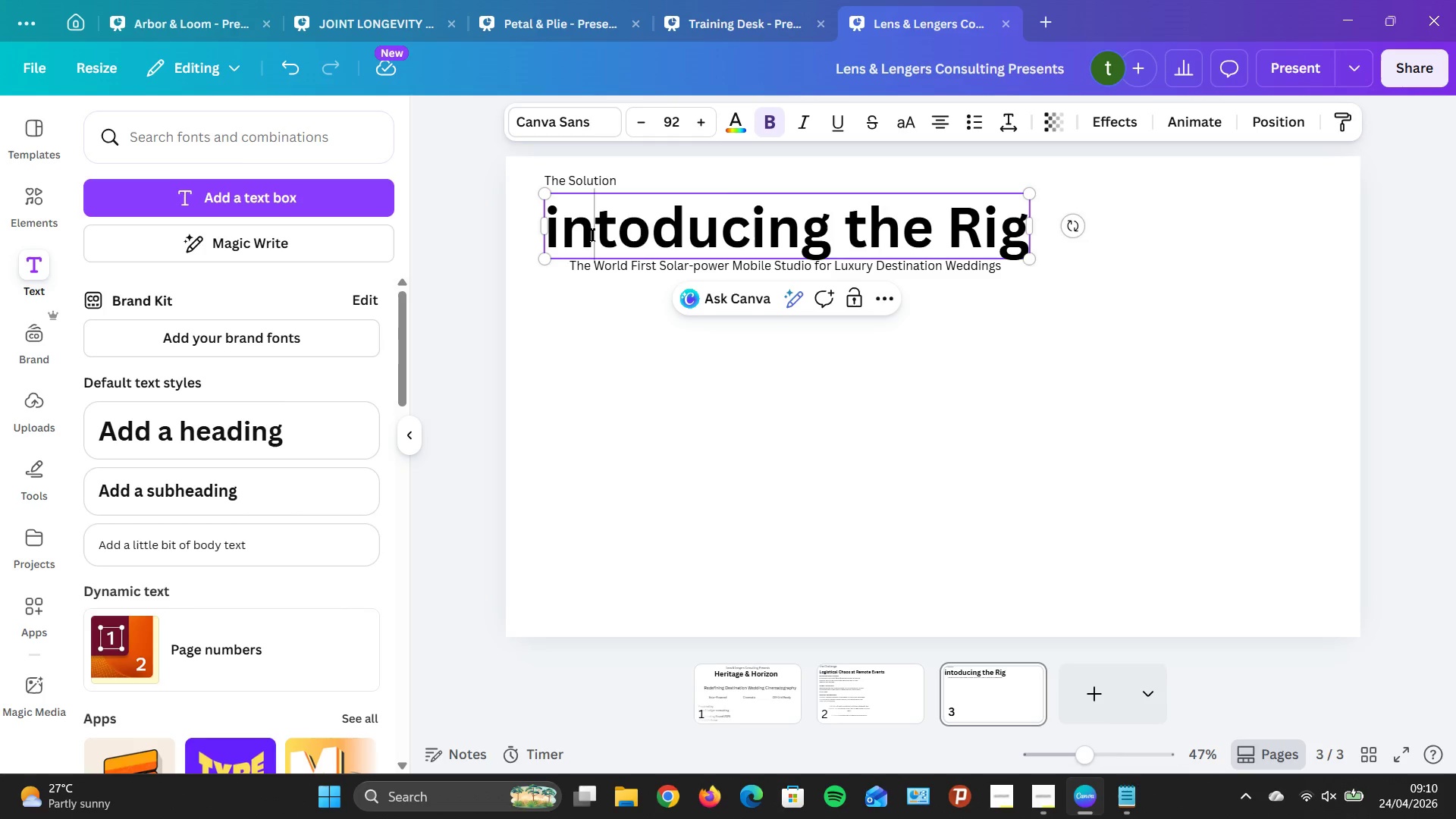 
key(I)
 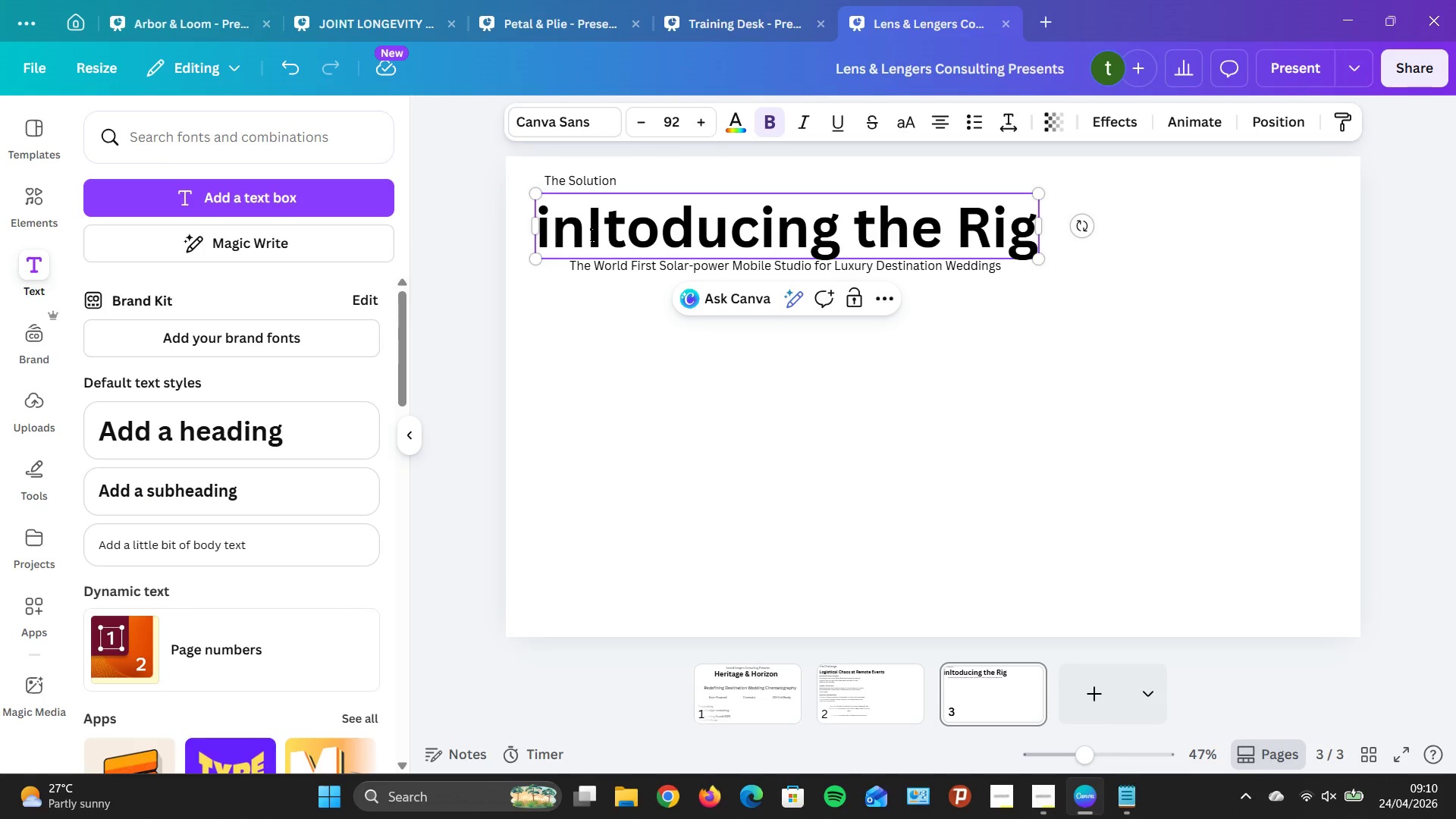 
key(ArrowRight)
 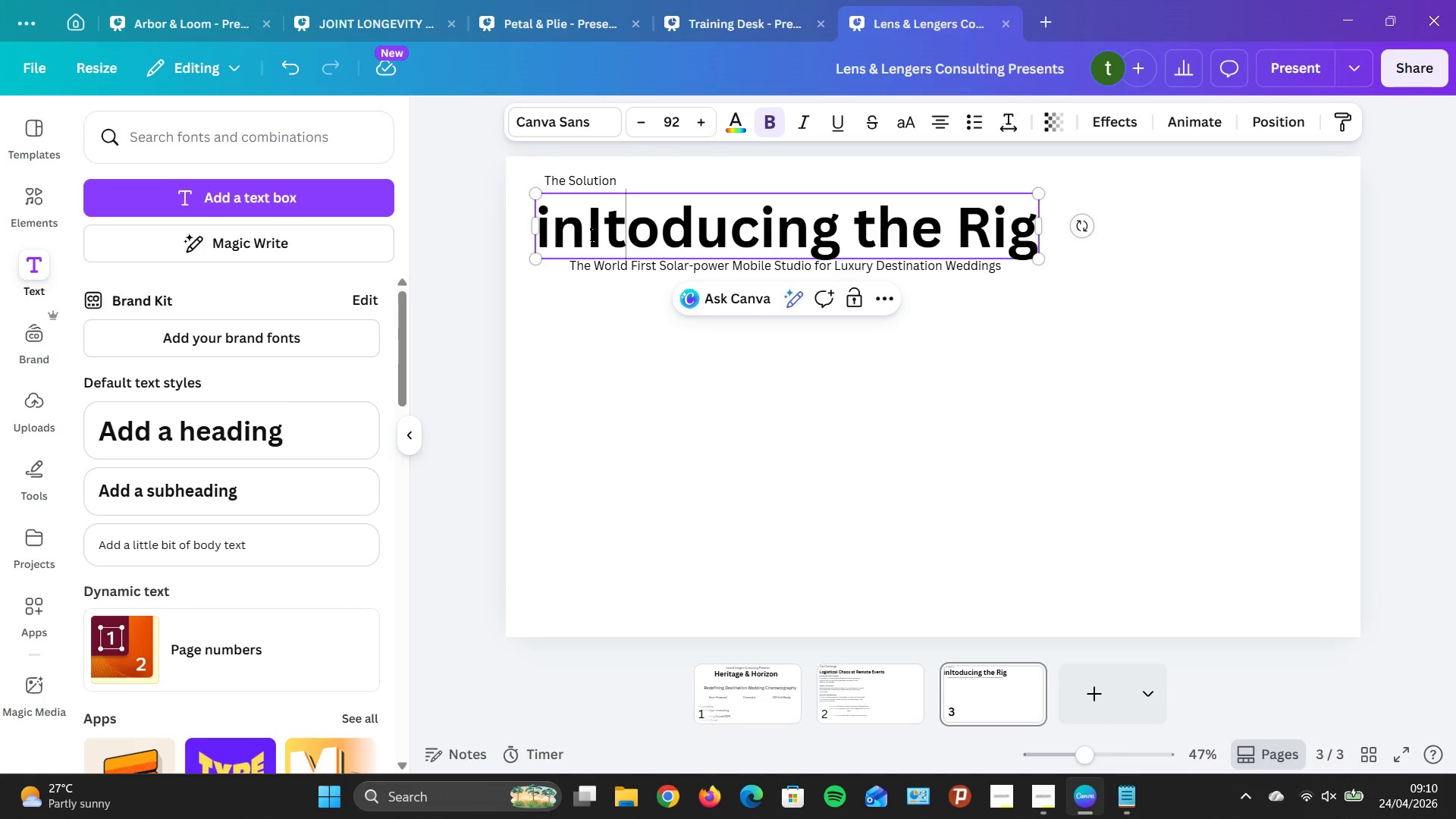 
hold_key(key=Backspace, duration=0.44)
 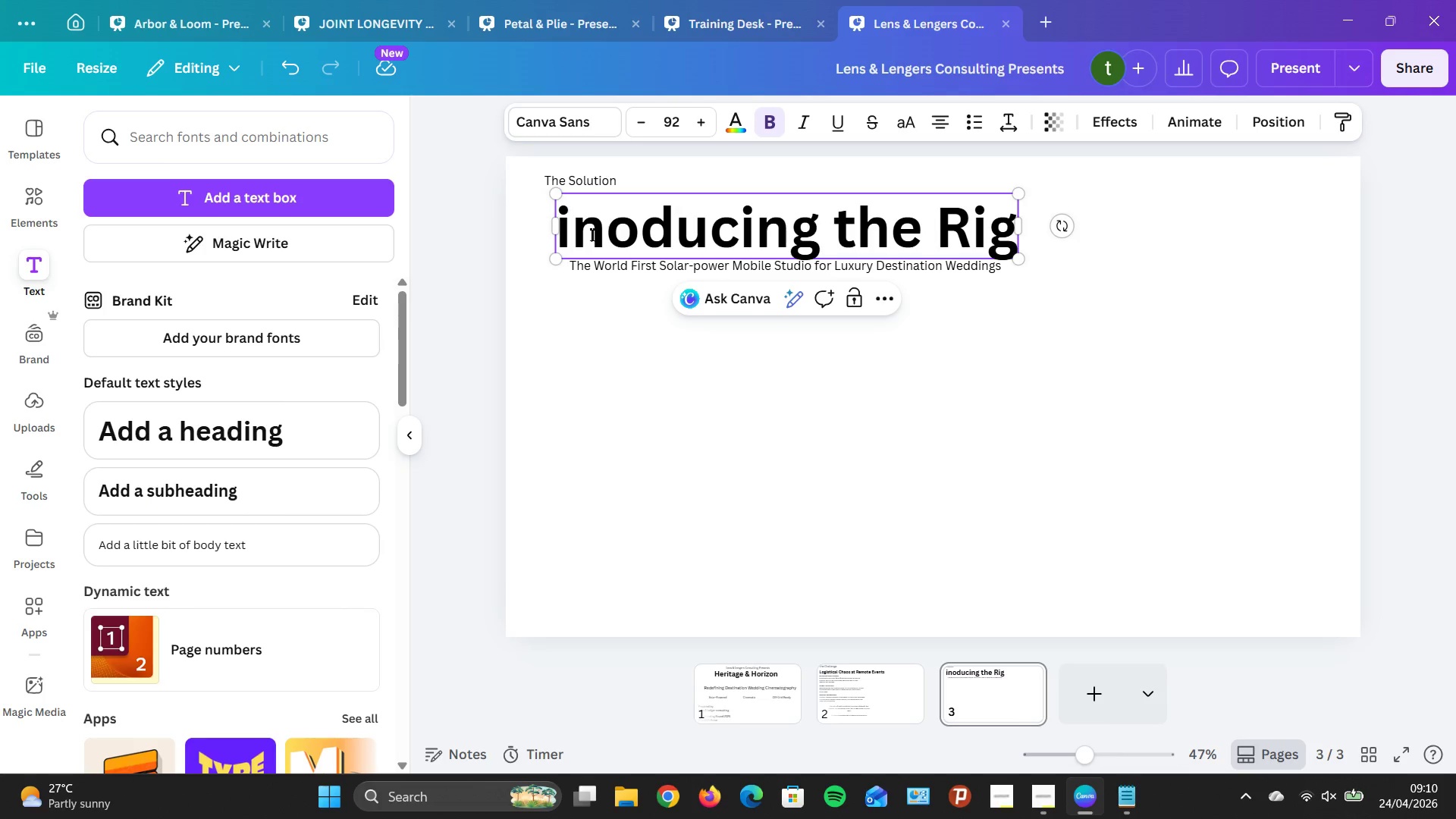 
key(Backspace)
 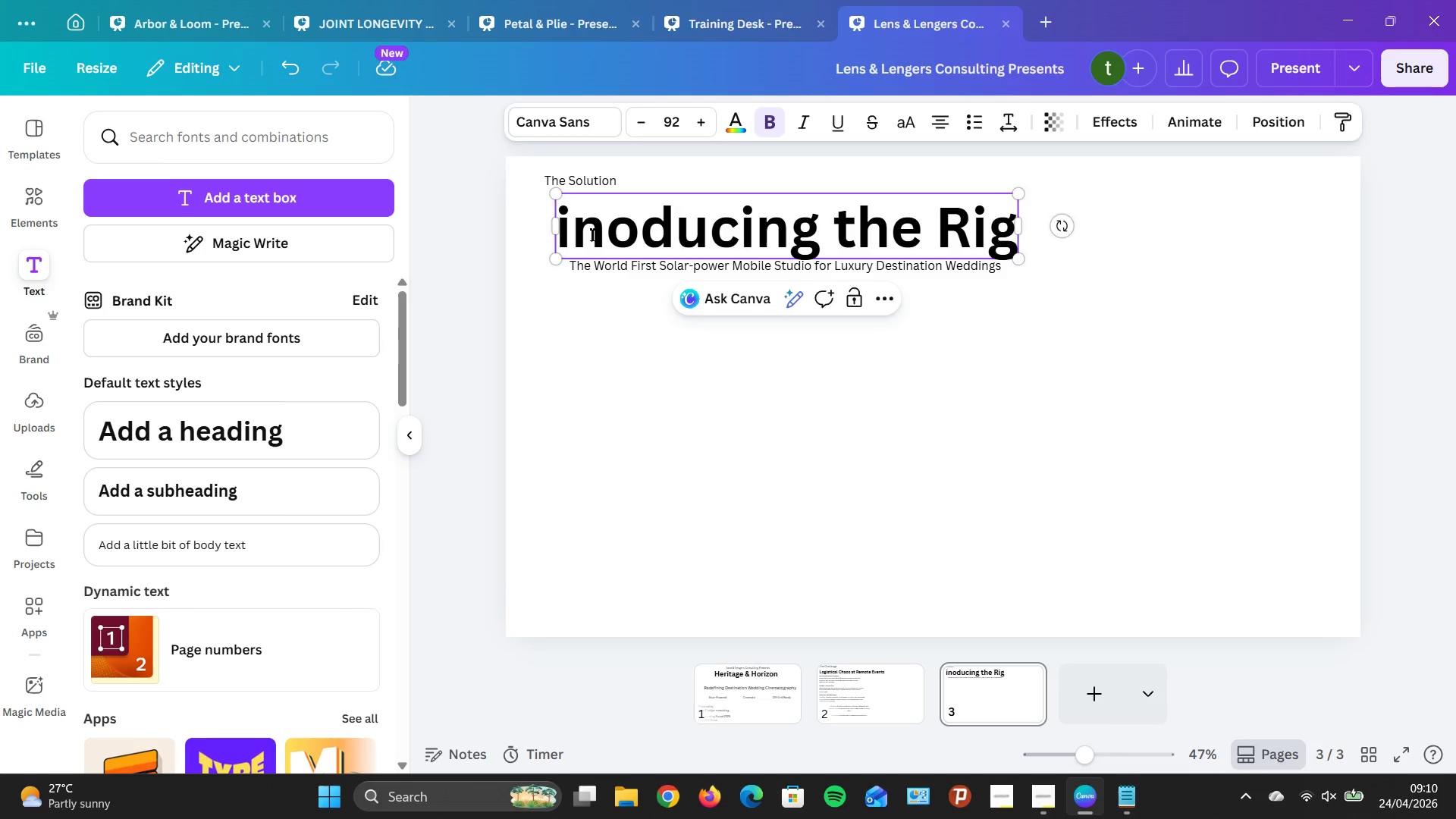 
key(Backspace)
 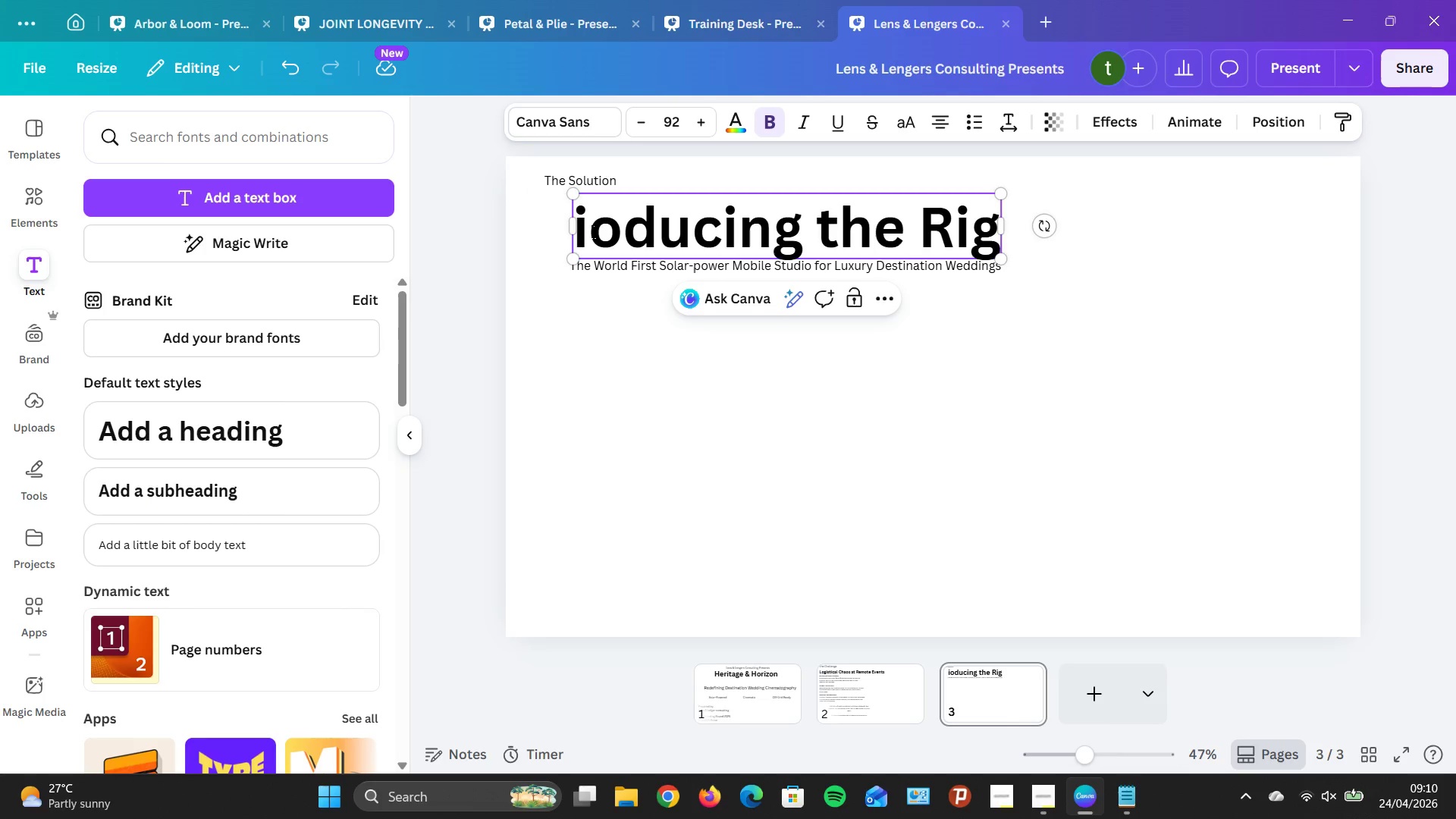 
key(N)
 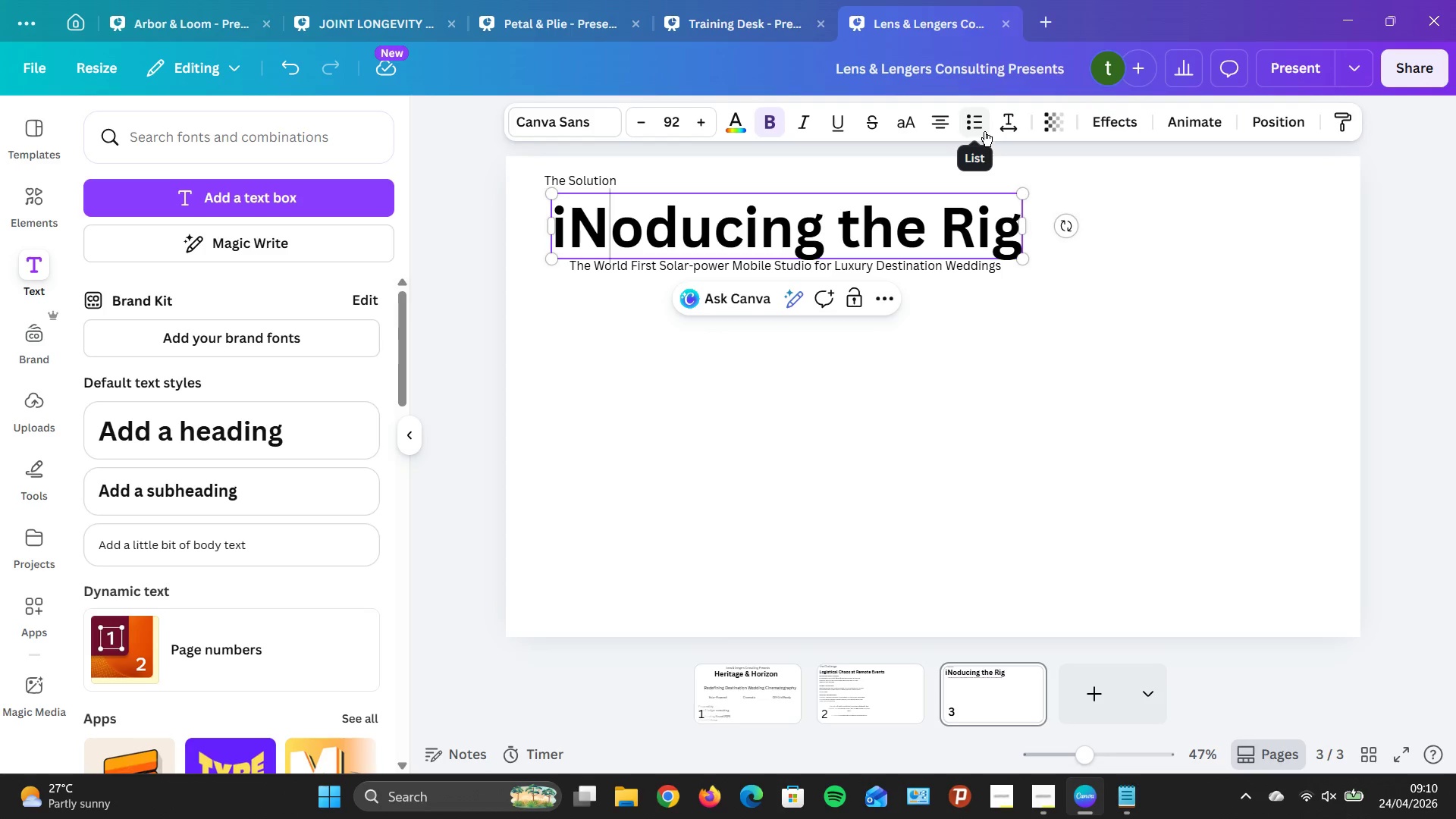 
wait(11.34)
 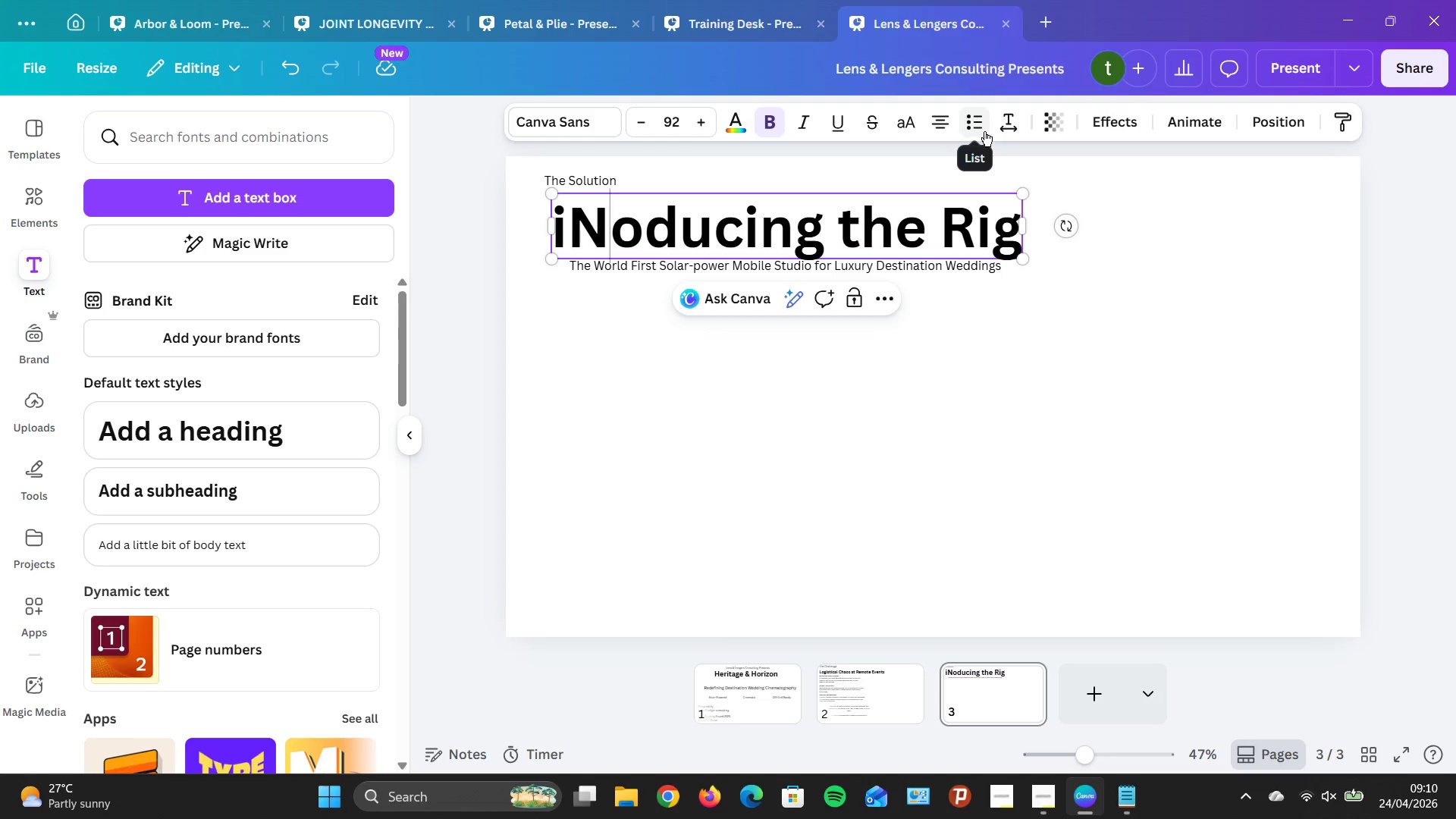 
hold_key(key=ArrowRight, duration=0.42)
 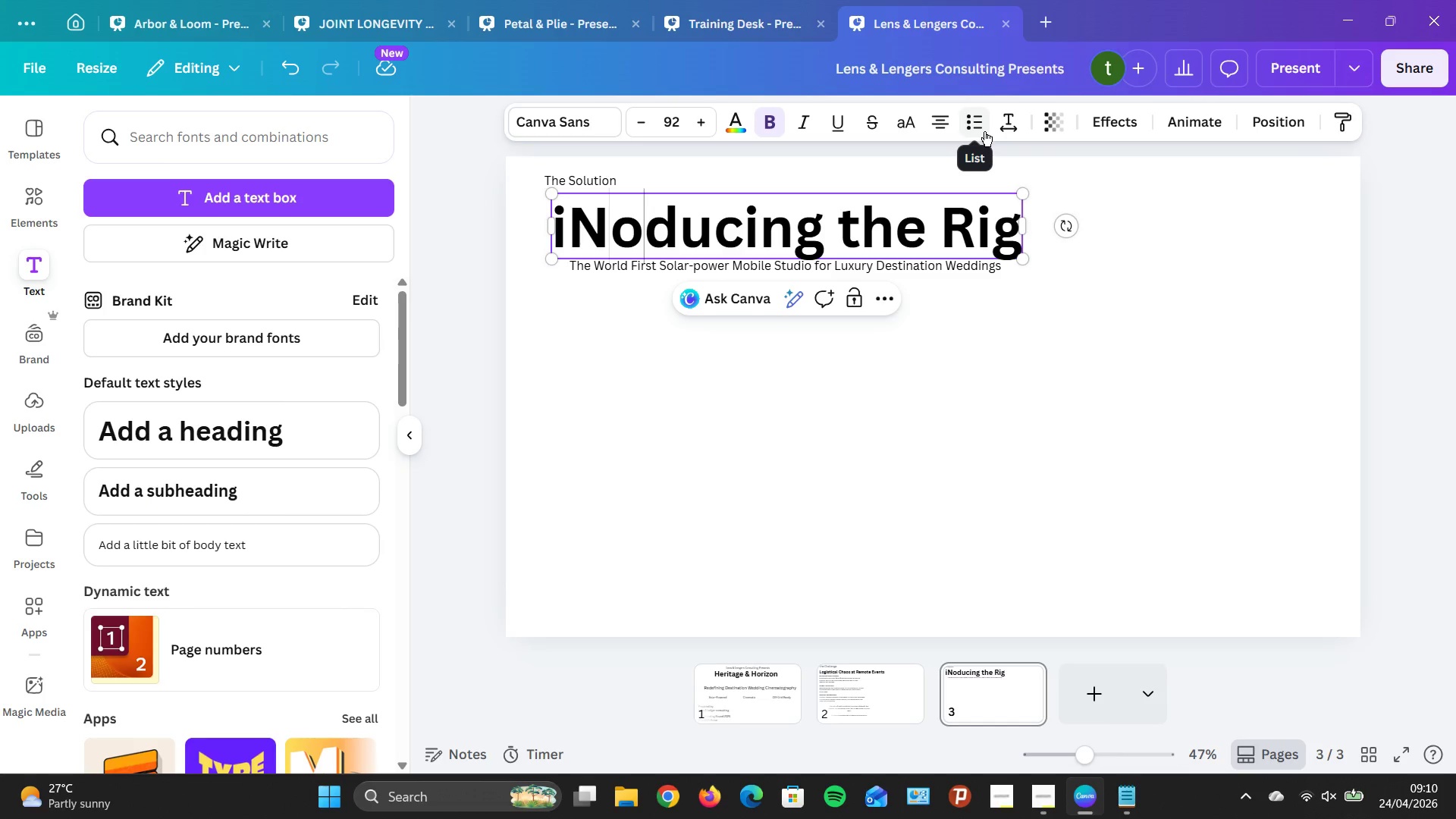 
left_click([984, 131])
 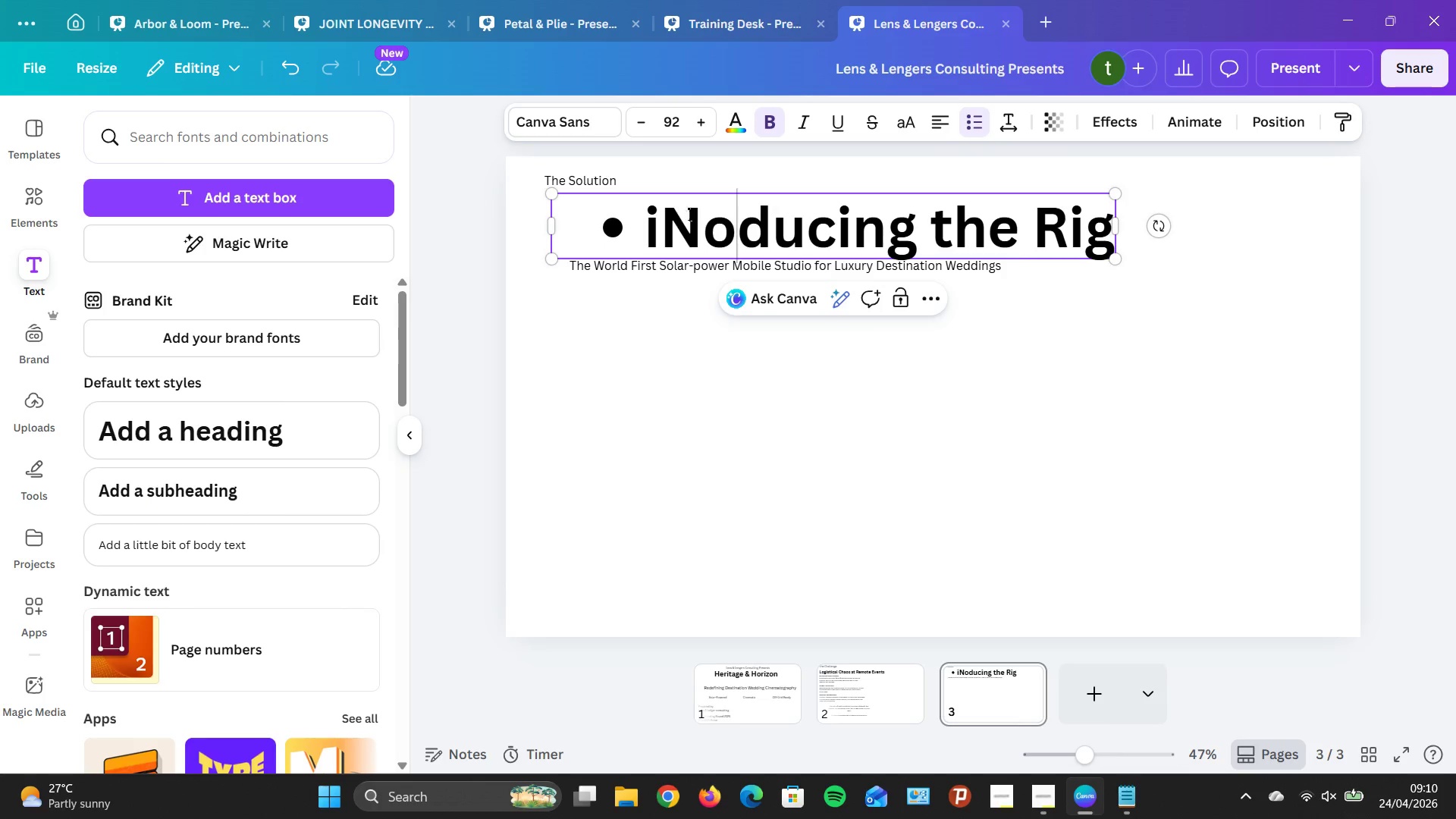 
left_click([630, 238])
 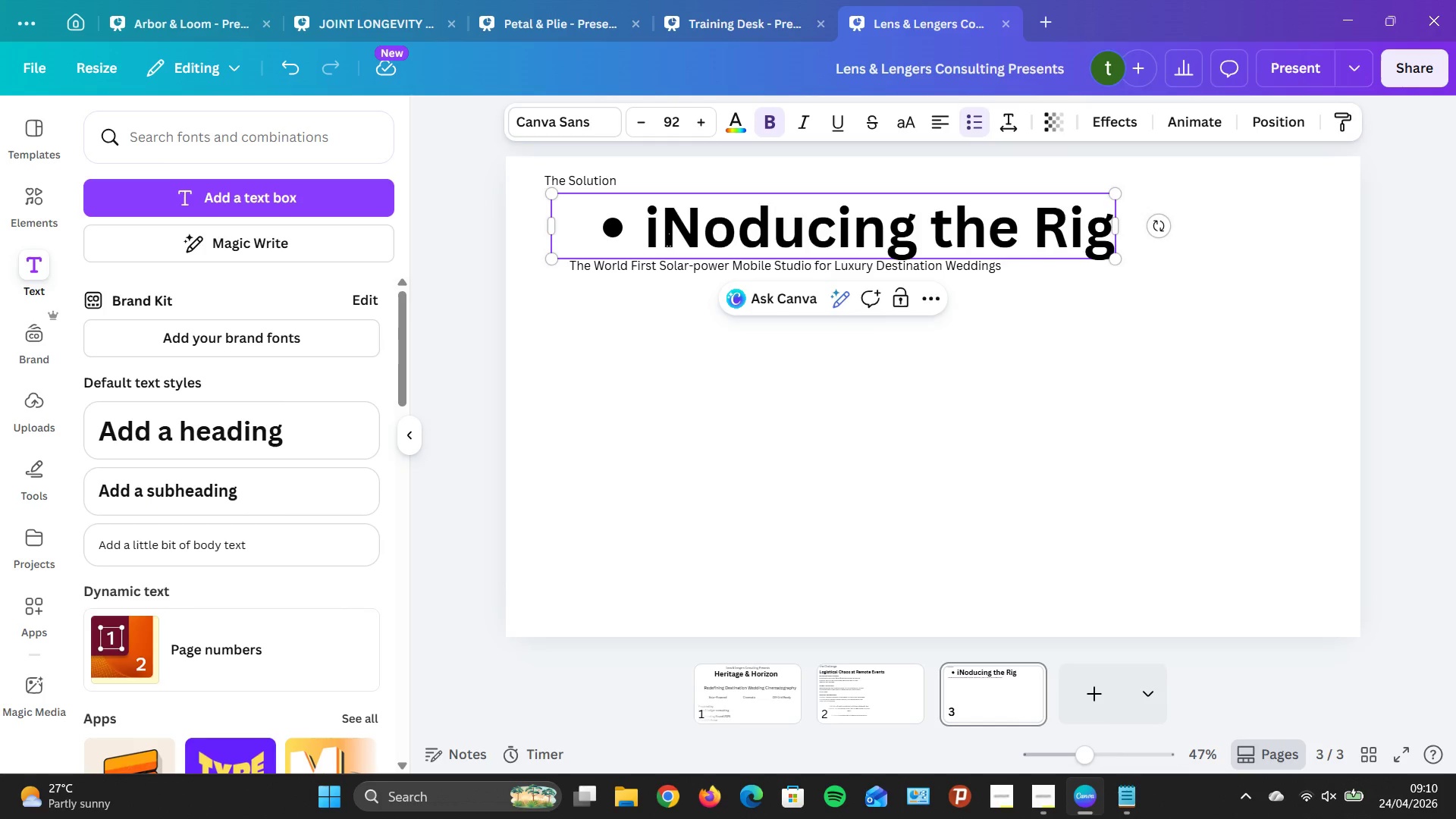 
key(Backspace)
 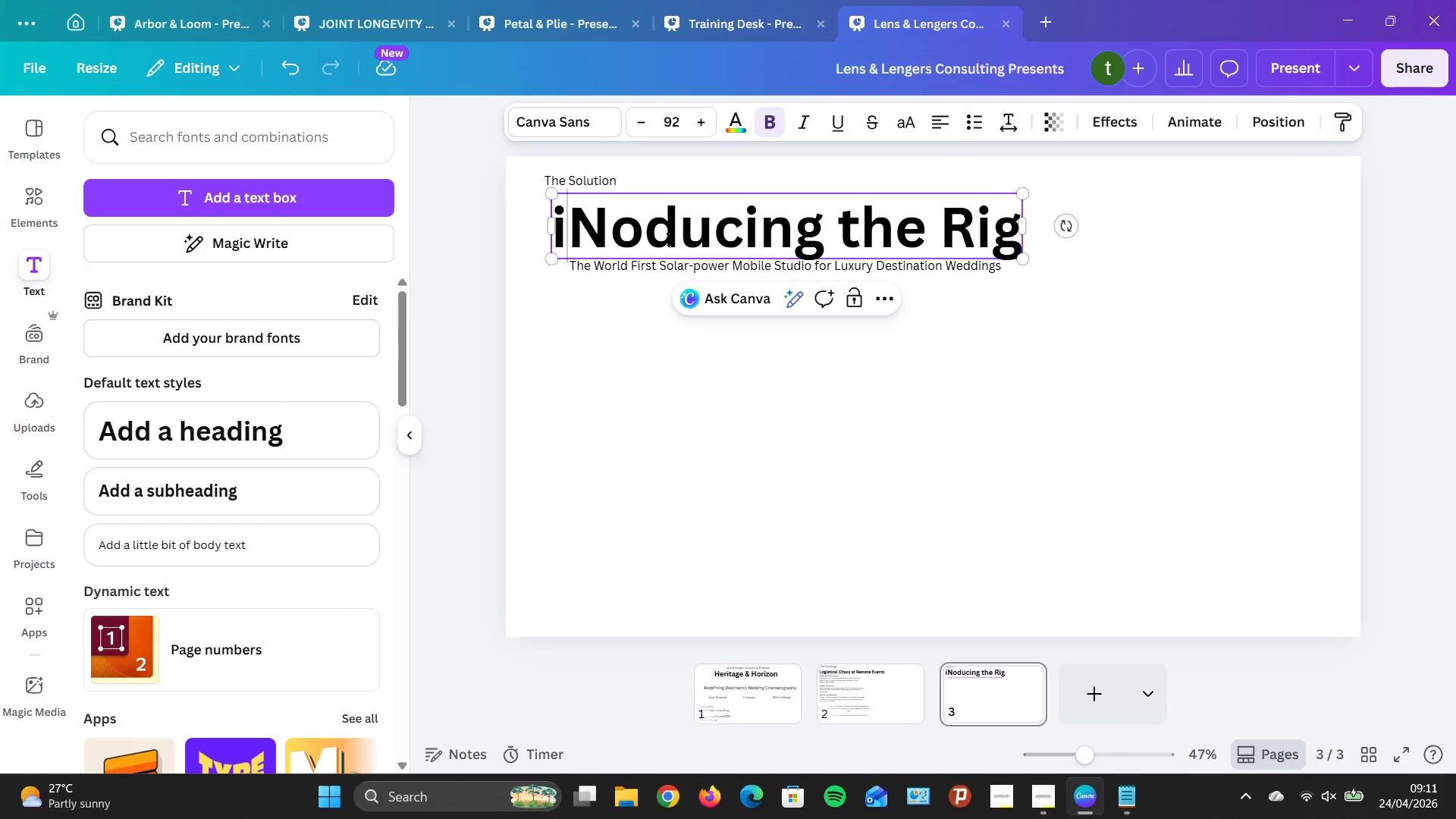 
key(ArrowRight)
 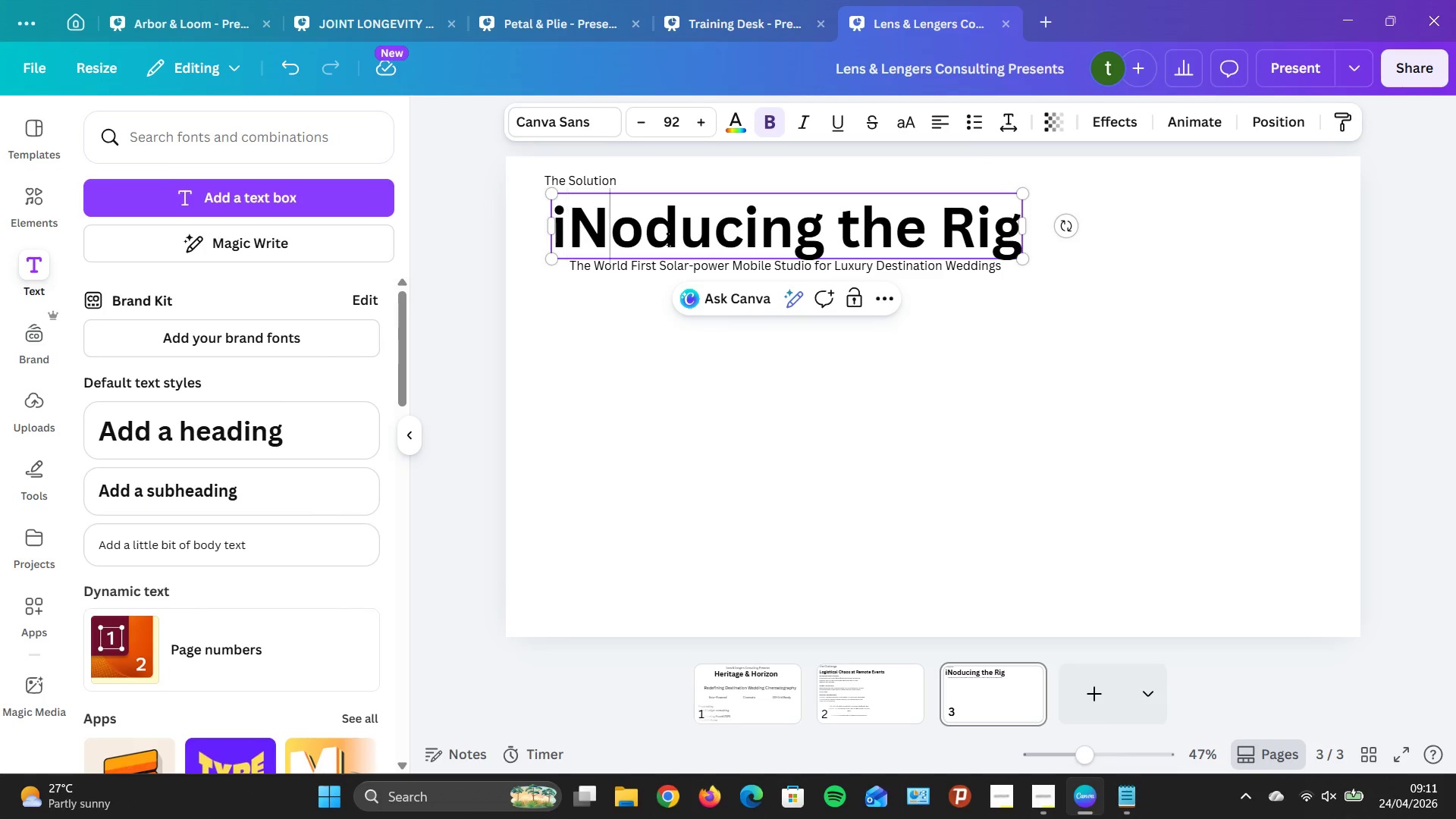 
key(ArrowRight)
 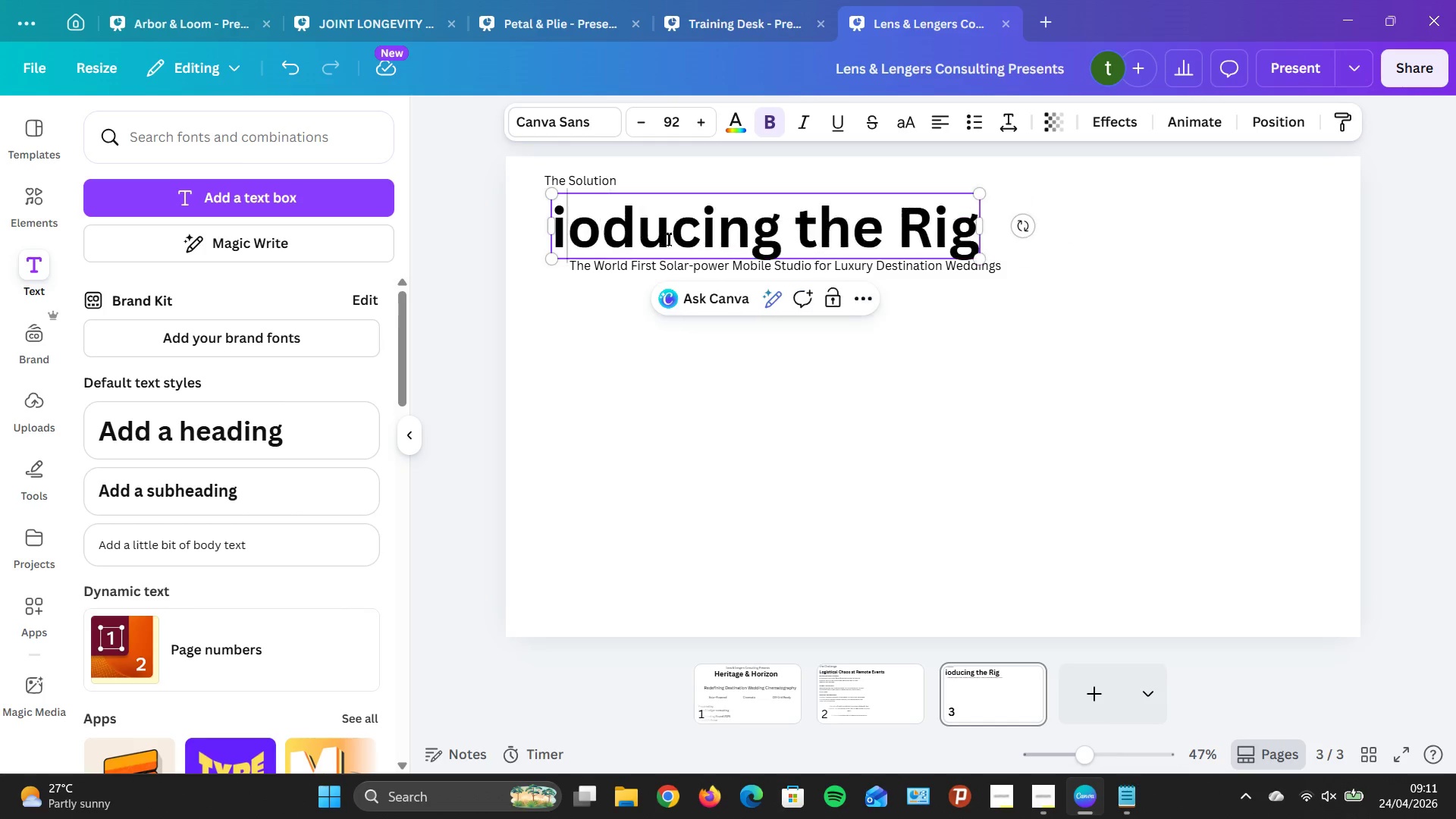 
key(Backspace)
key(Backspace)
type(Inr)
key(Backspace)
type(rto)
key(Backspace)
type(r)
 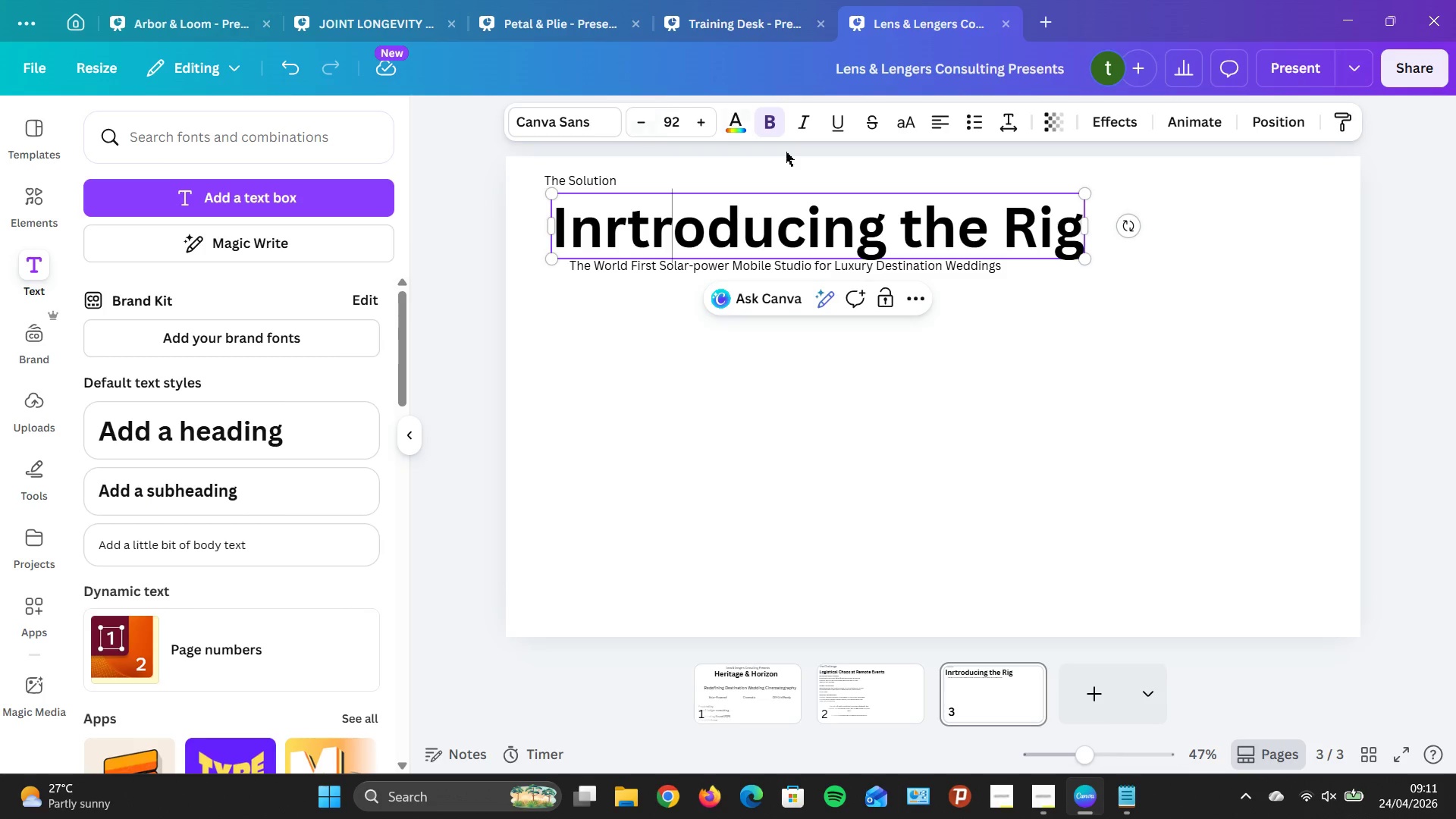 
wait(9.61)
 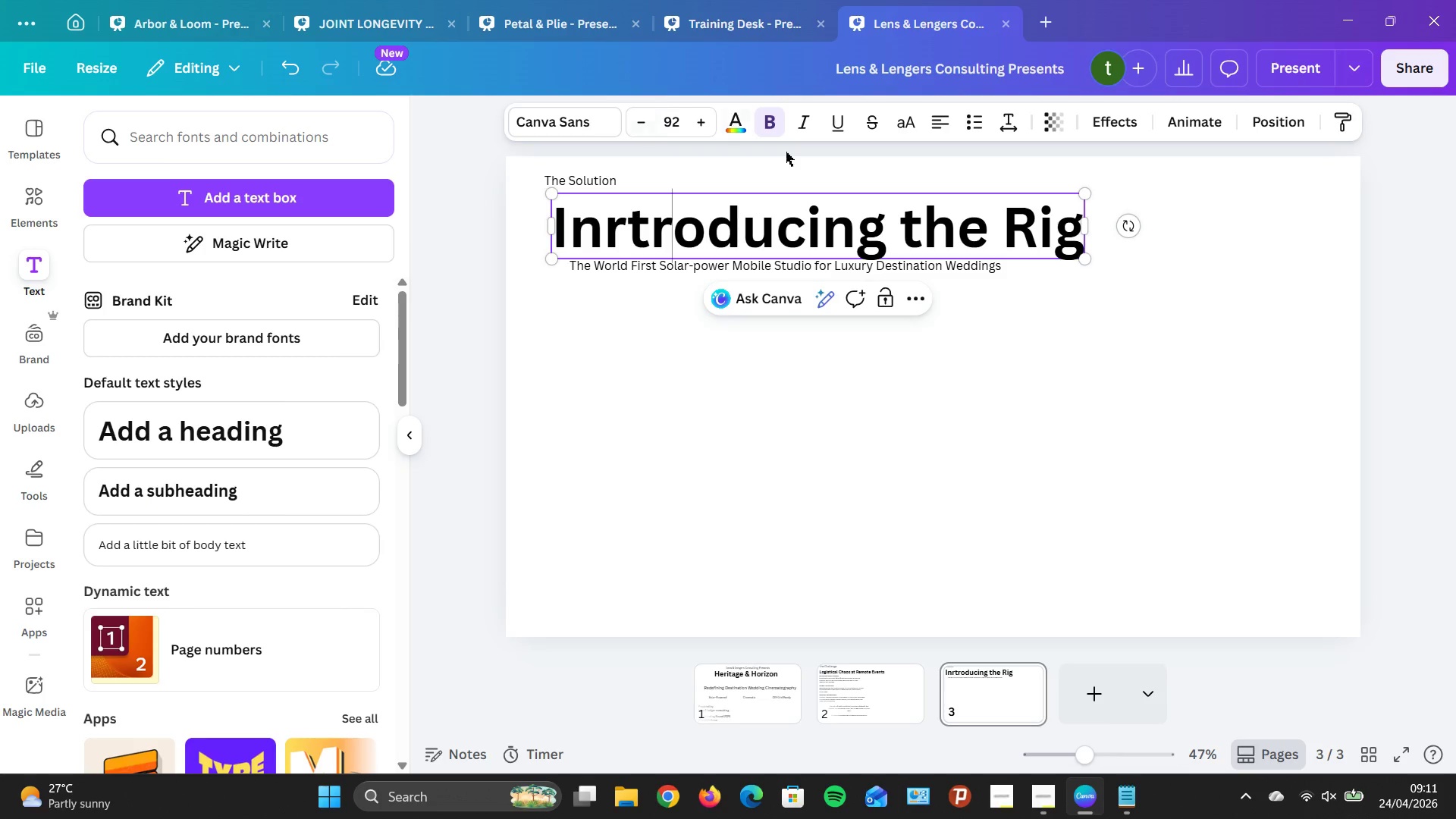 
left_click([933, 122])
 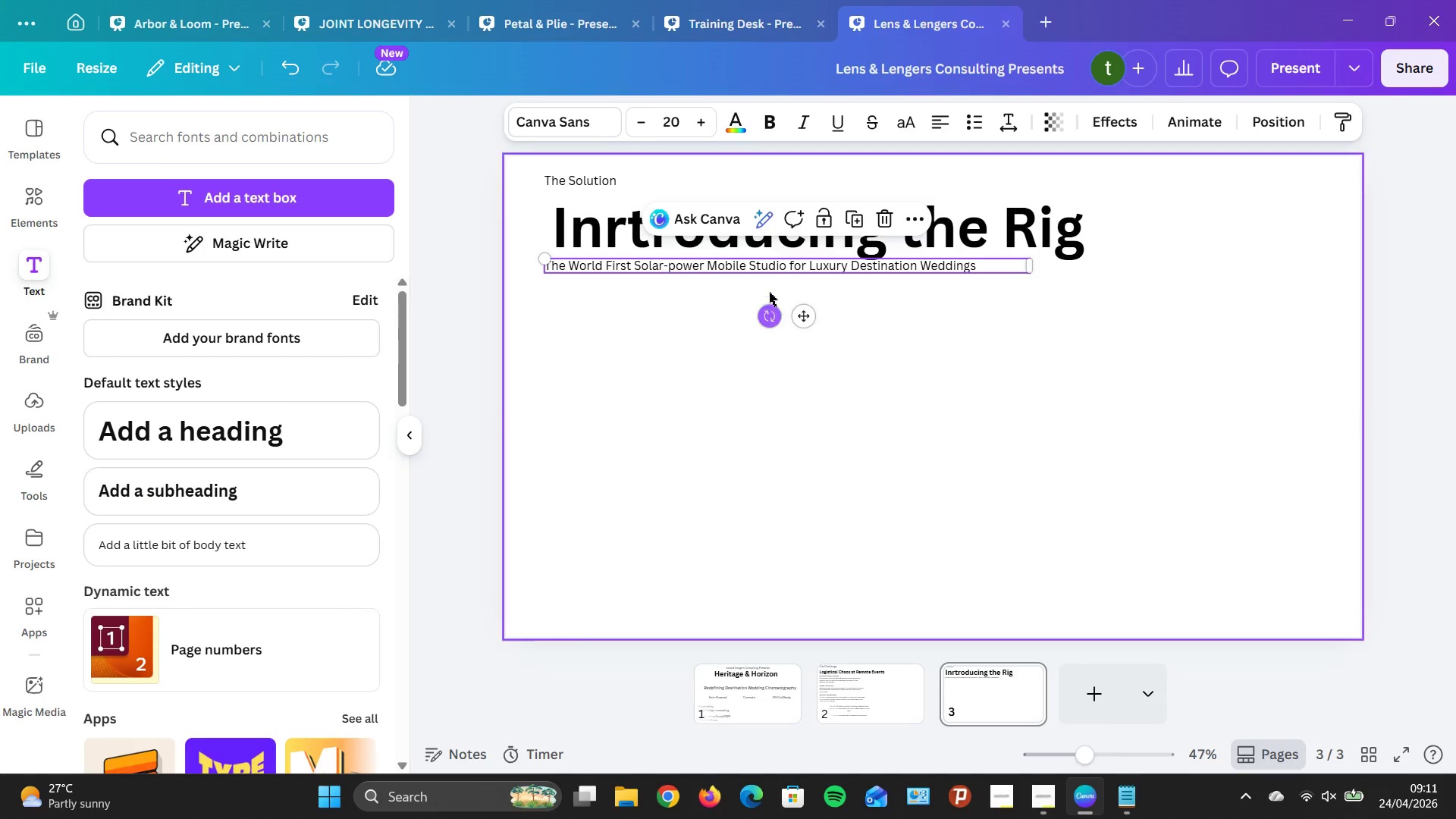 
left_click_drag(start_coordinate=[620, 364], to_coordinate=[624, 364])
 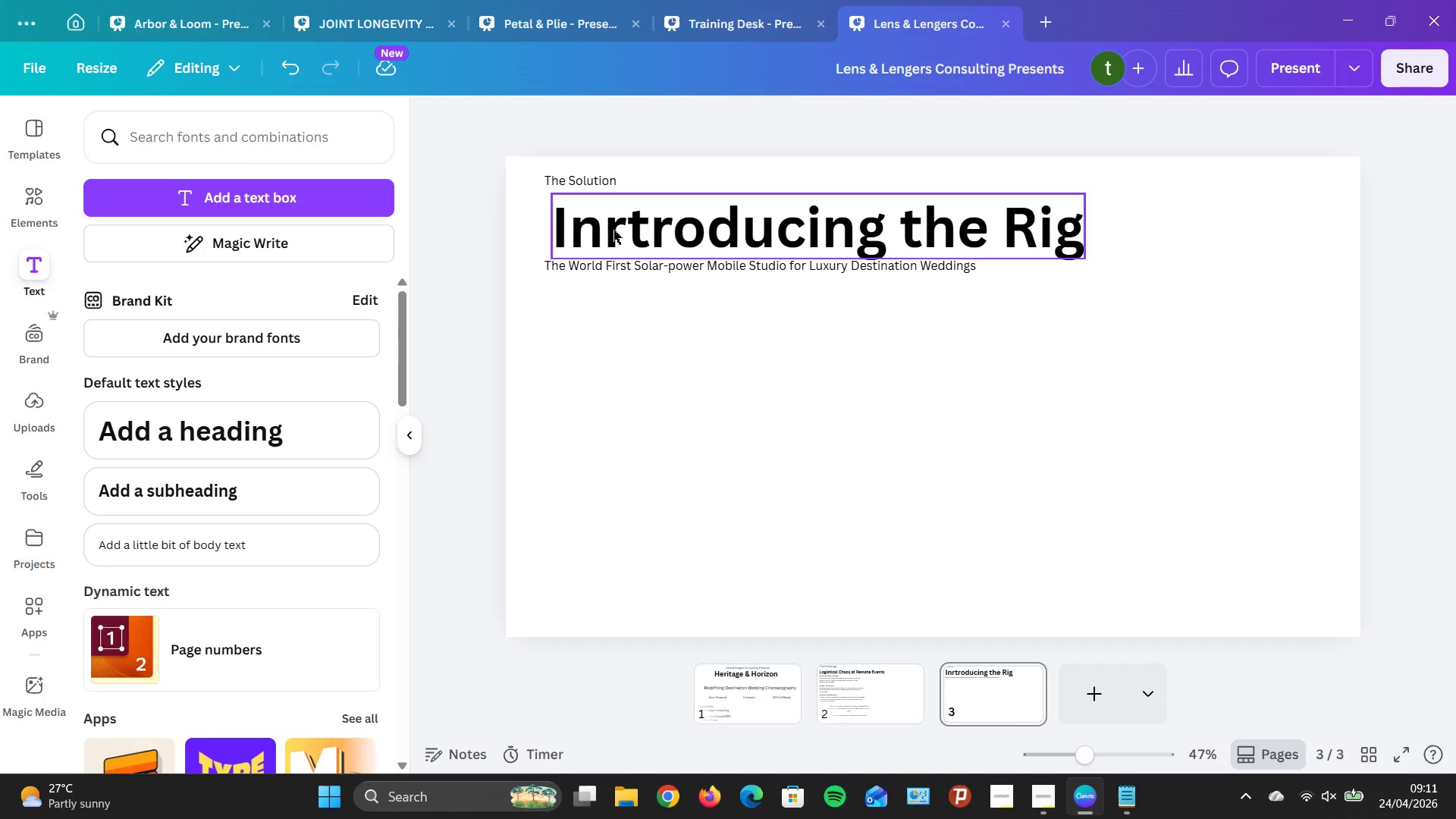 
left_click_drag(start_coordinate=[613, 230], to_coordinate=[606, 229])
 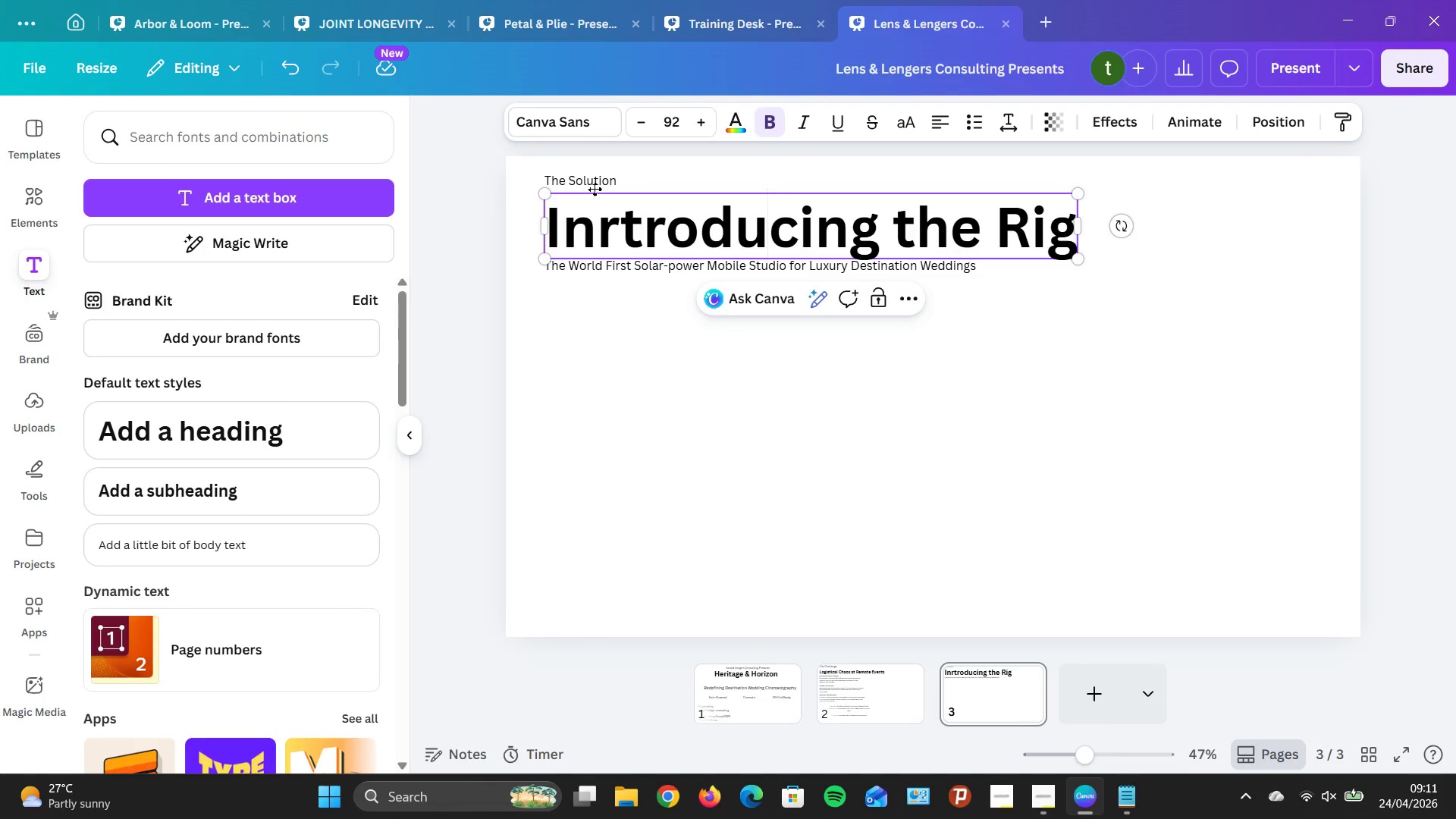 
left_click_drag(start_coordinate=[595, 187], to_coordinate=[600, 192])
 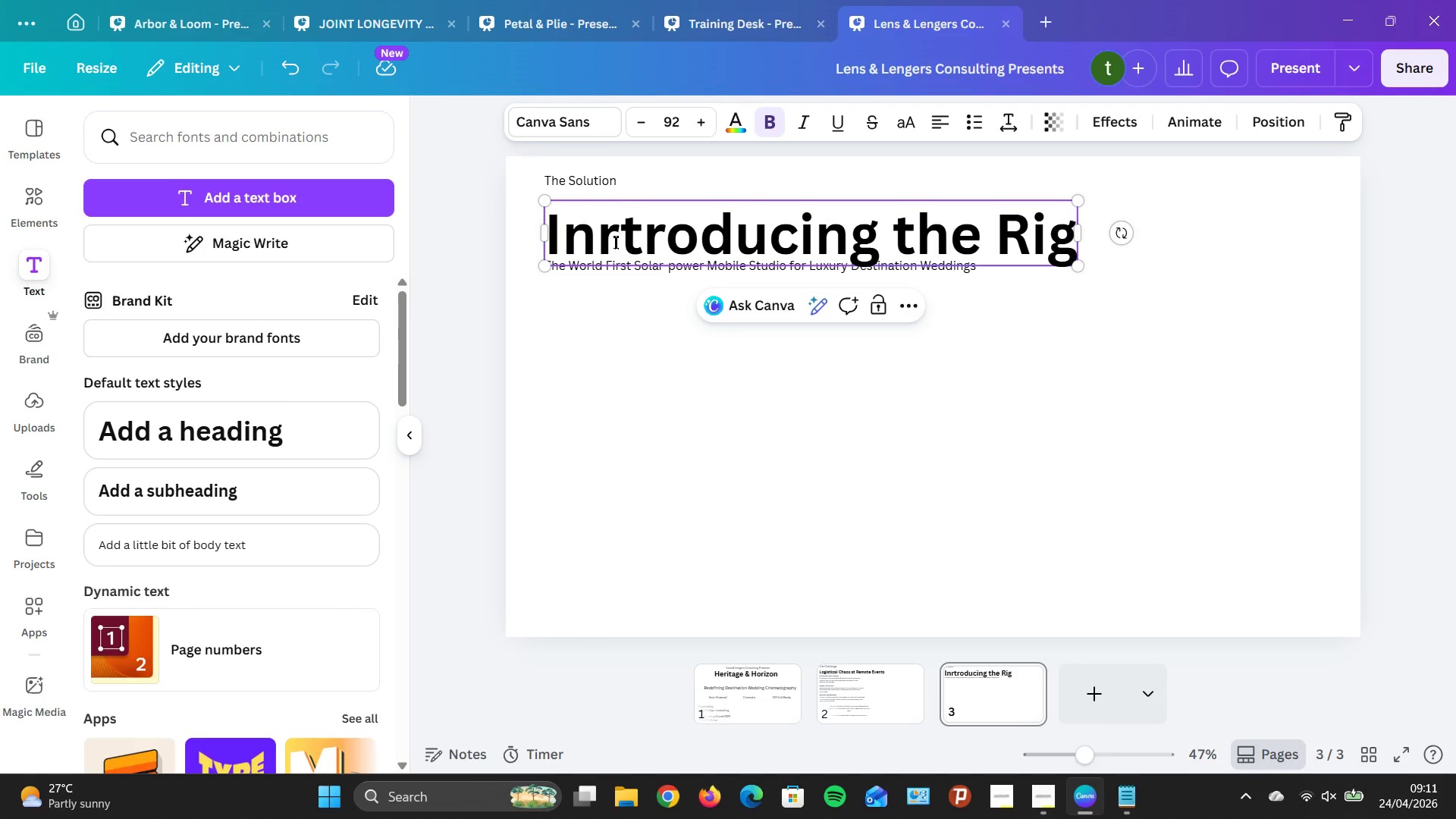 
left_click([615, 242])
 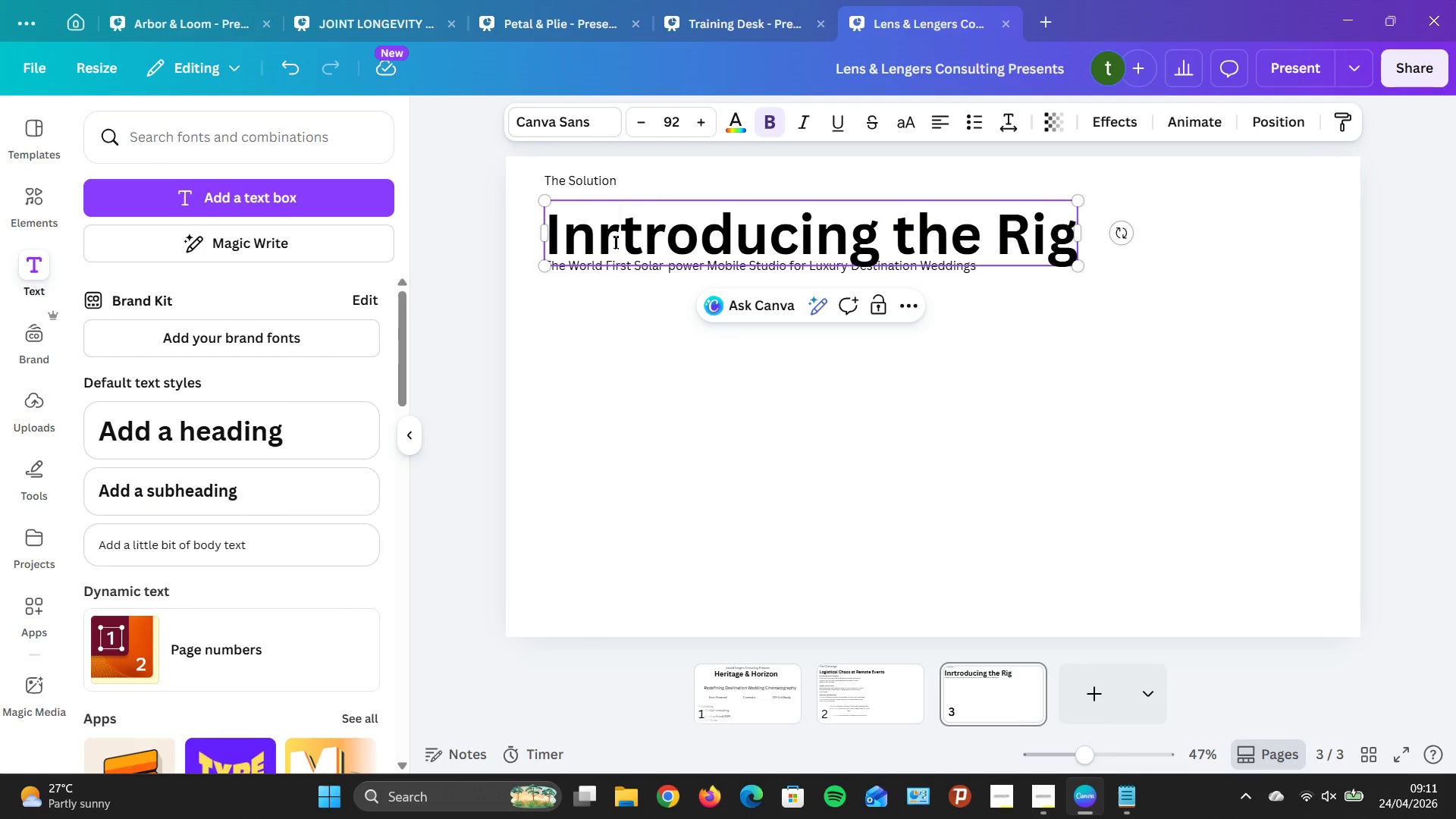 
key(Backspace)
 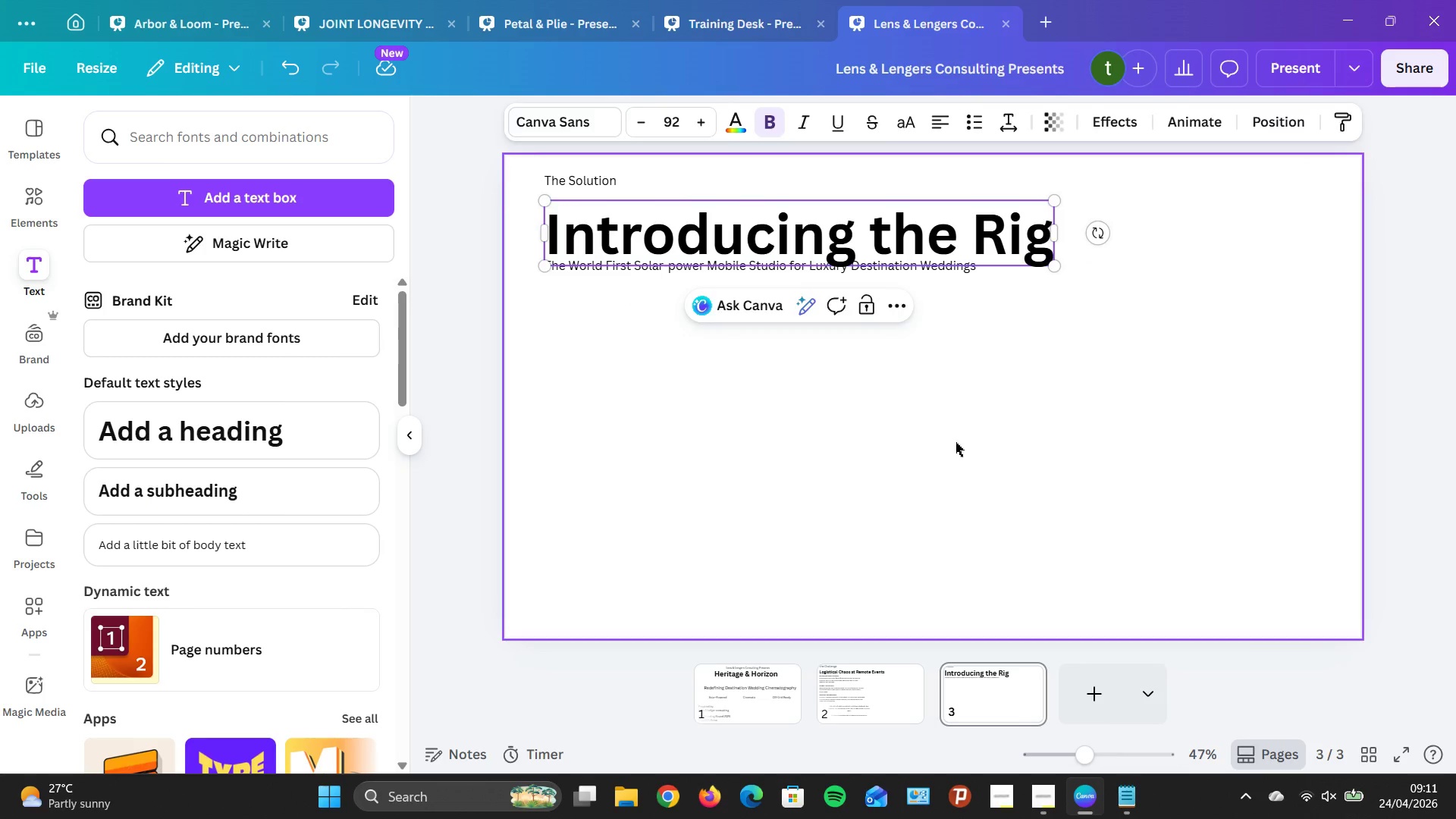 
left_click([758, 366])
 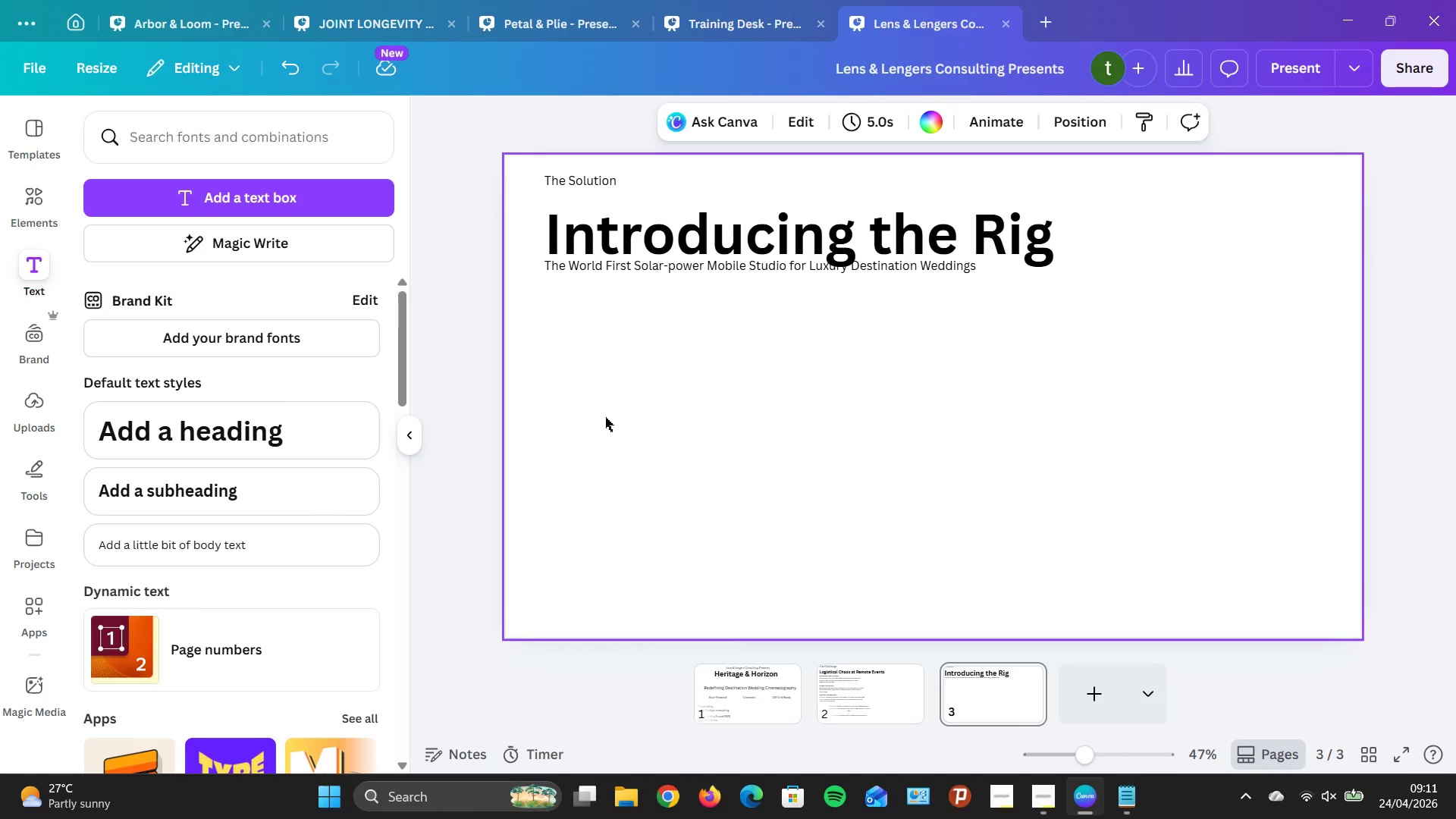 
scroll: coordinate [651, 414], scroll_direction: down, amount: 1.0
 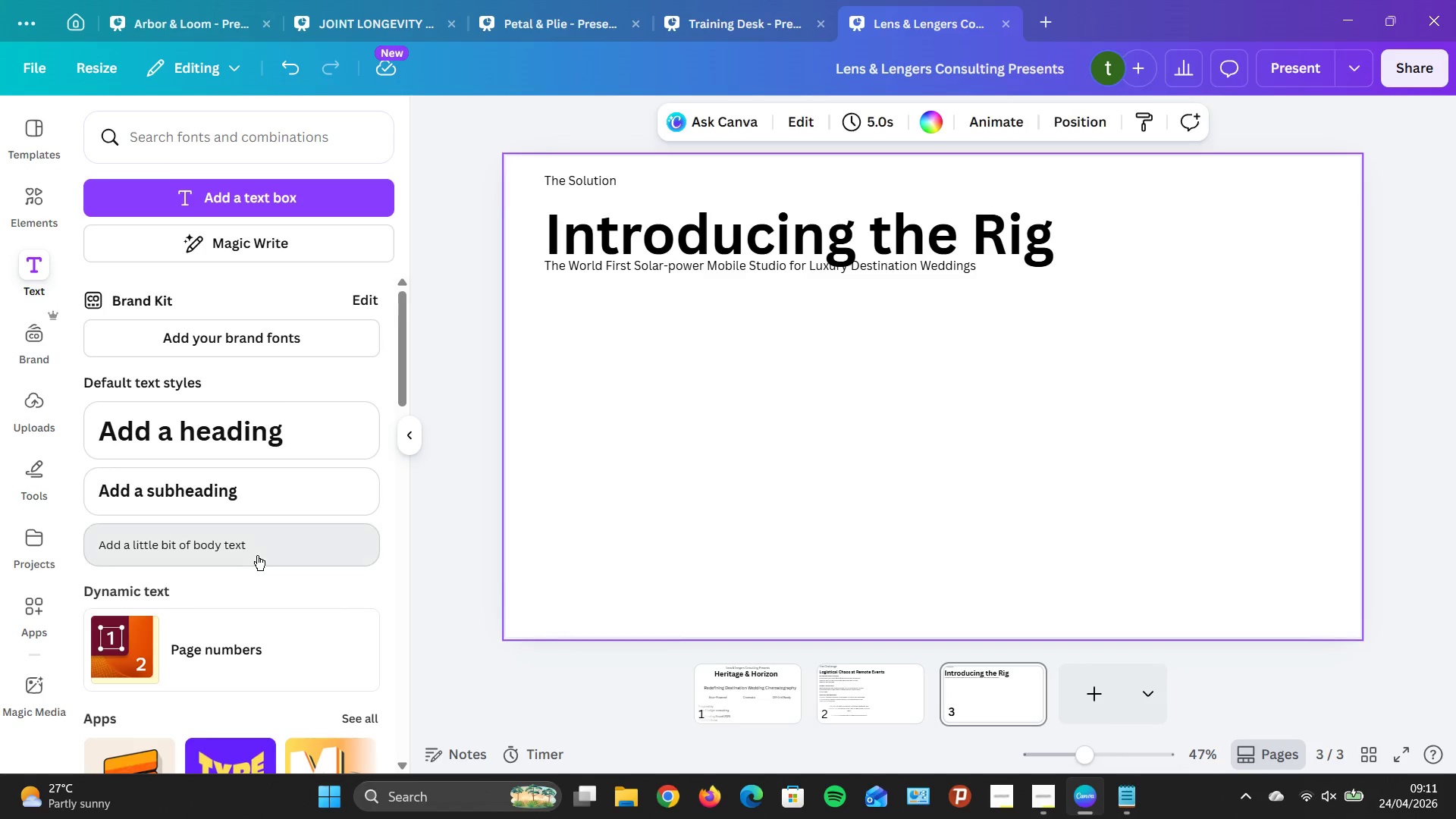 
type(Custom-built Modile )
key(Backspace)
key(Backspace)
key(Backspace)
key(Backspace)
key(Backspace)
type(bile Command Center )
 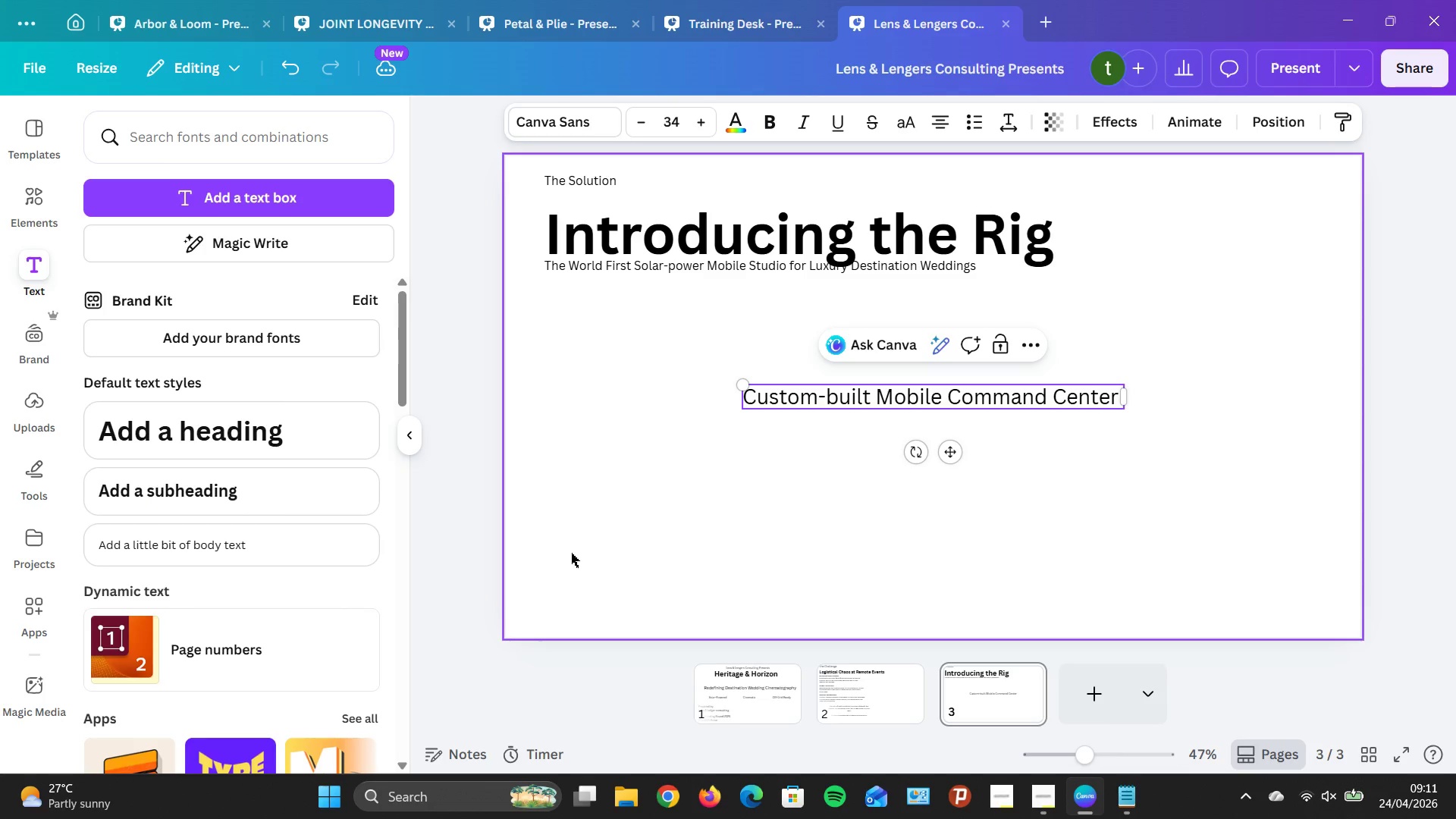 
key(Enter)
 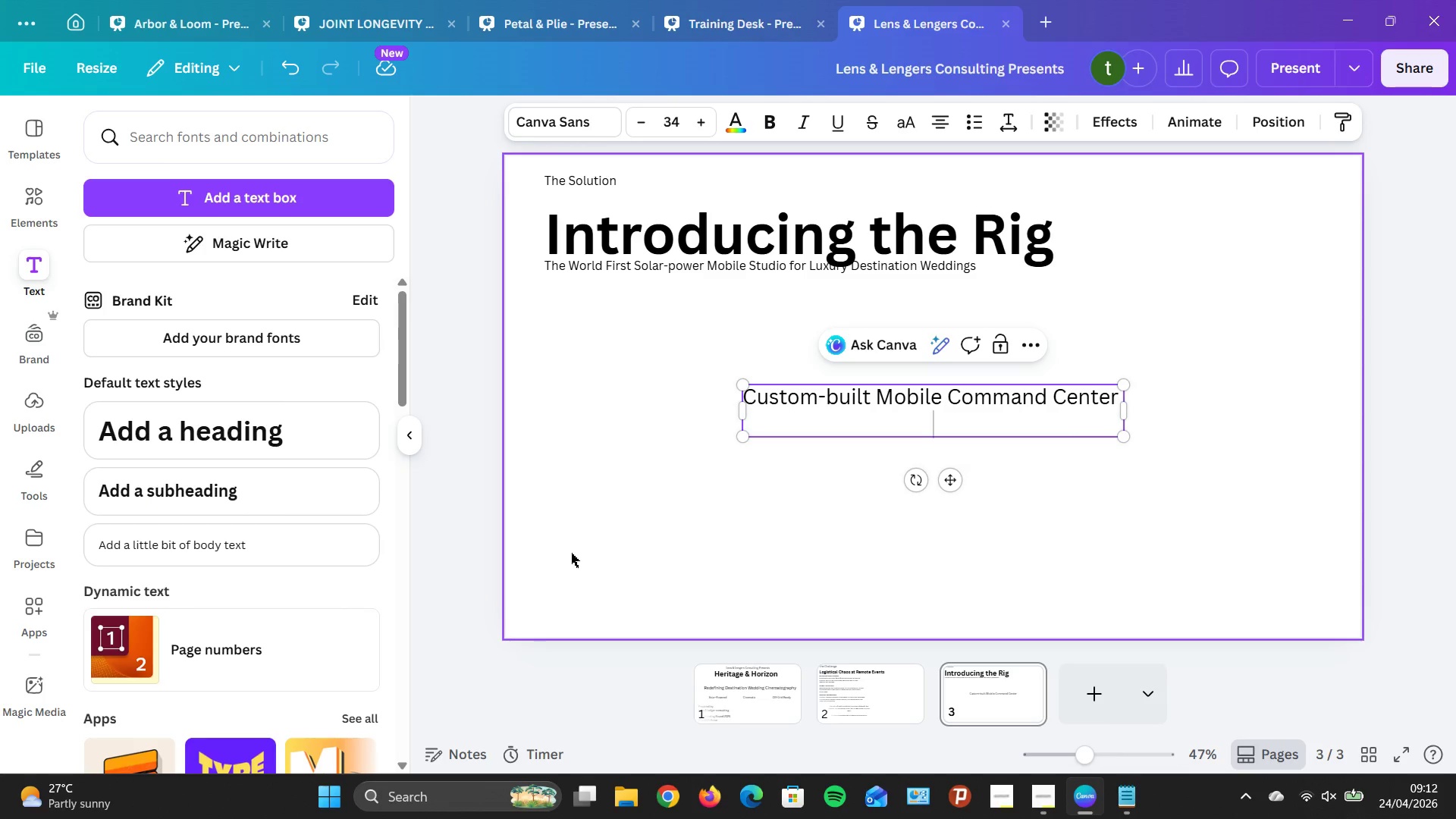 
type(Purpose )
key(Backspace)
type(-BUILT )
key(Backspace)
key(Backspace)
key(Backspace)
key(Backspace)
key(Backspace)
 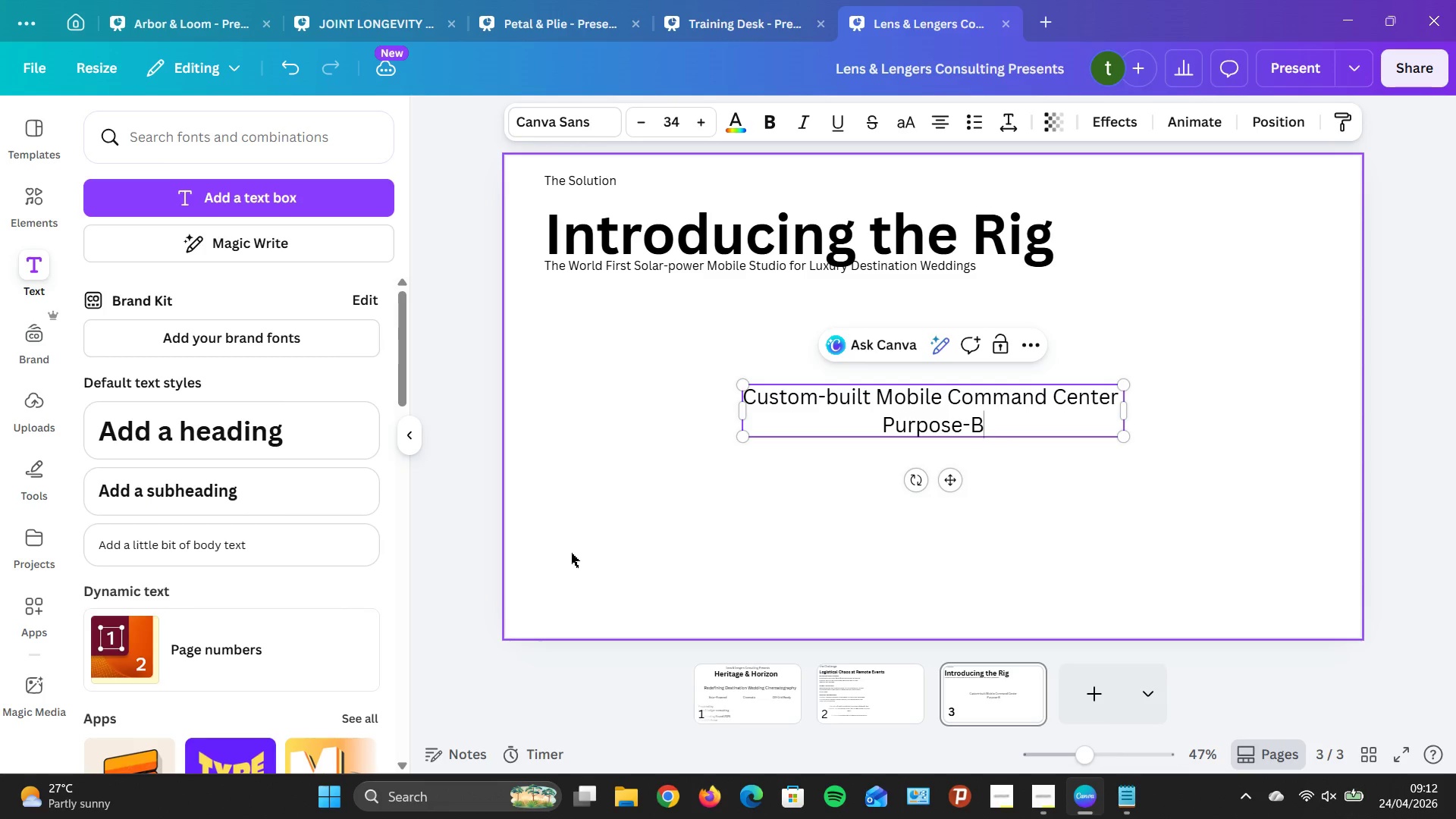 
wait(7.06)
 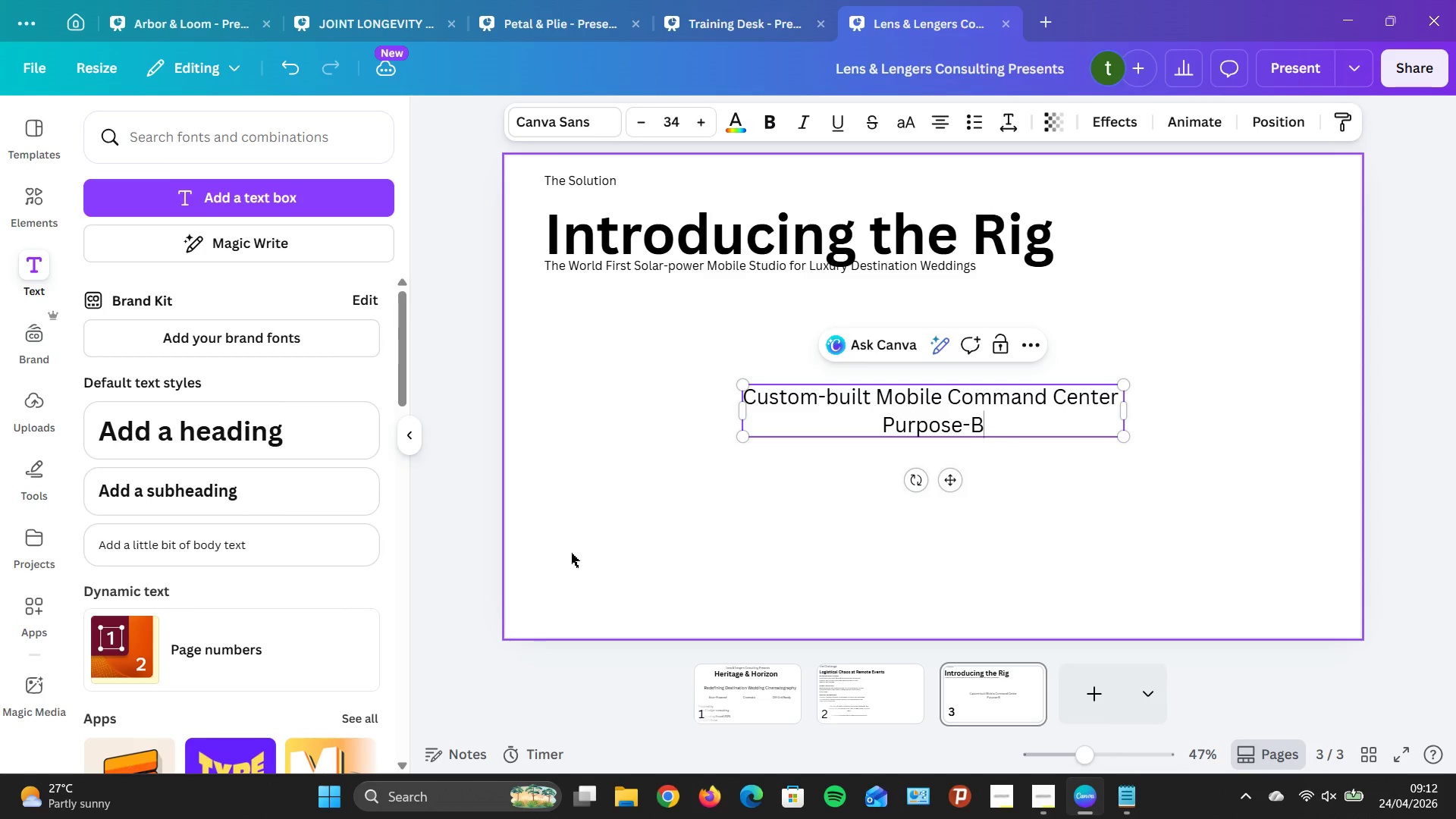 
key(Space)
 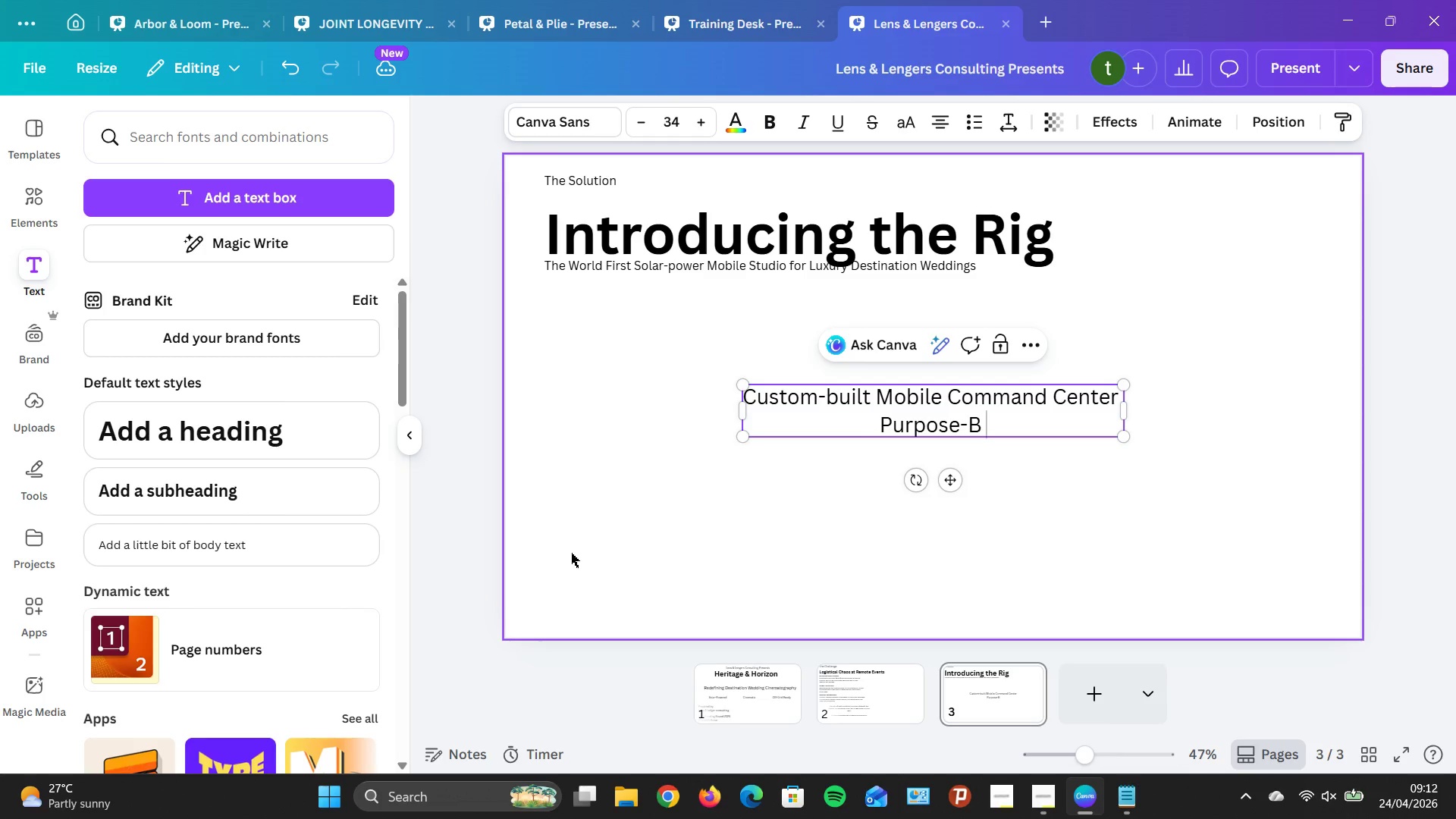 
key(Backspace)
 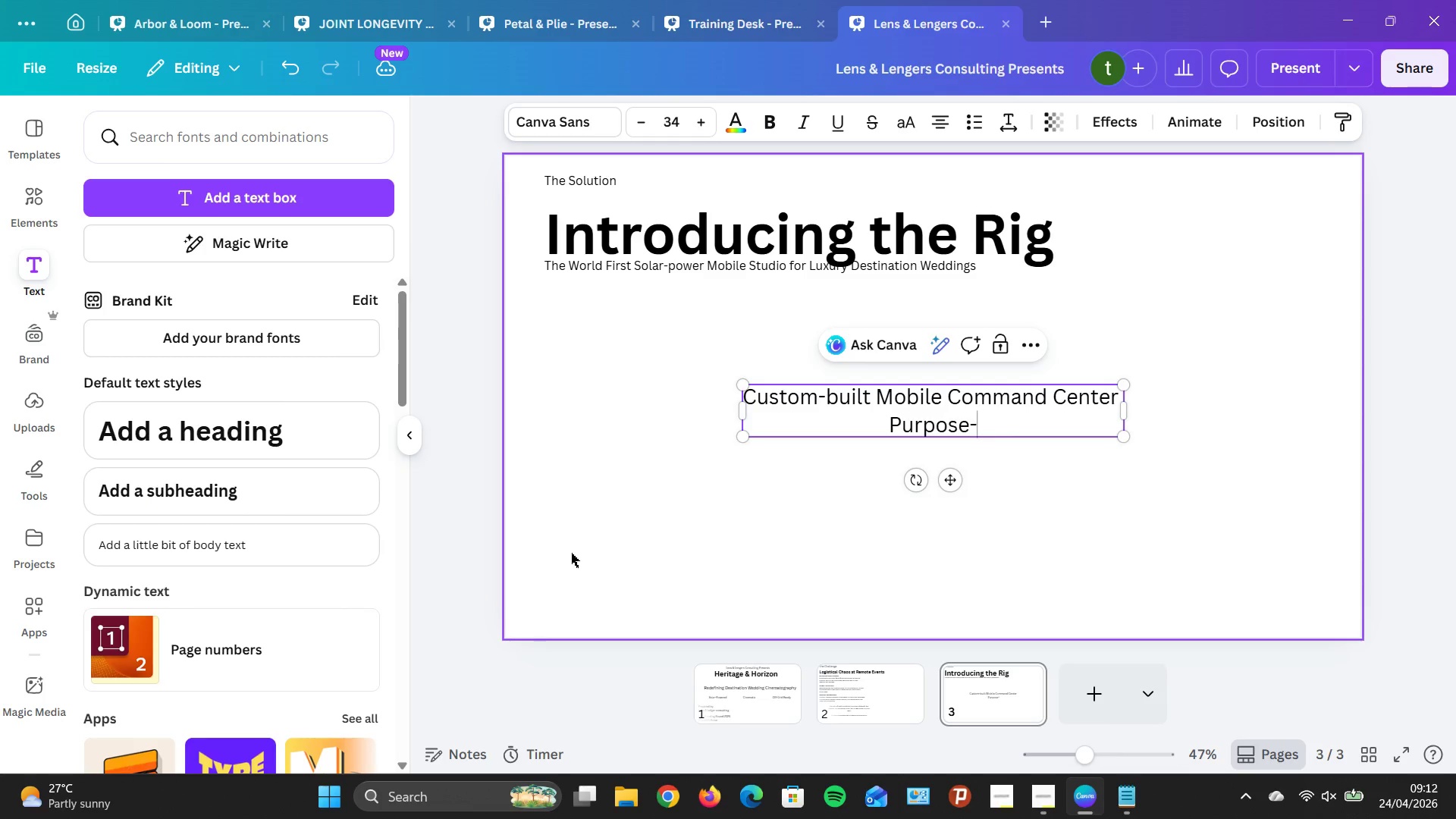 
key(Backspace)
 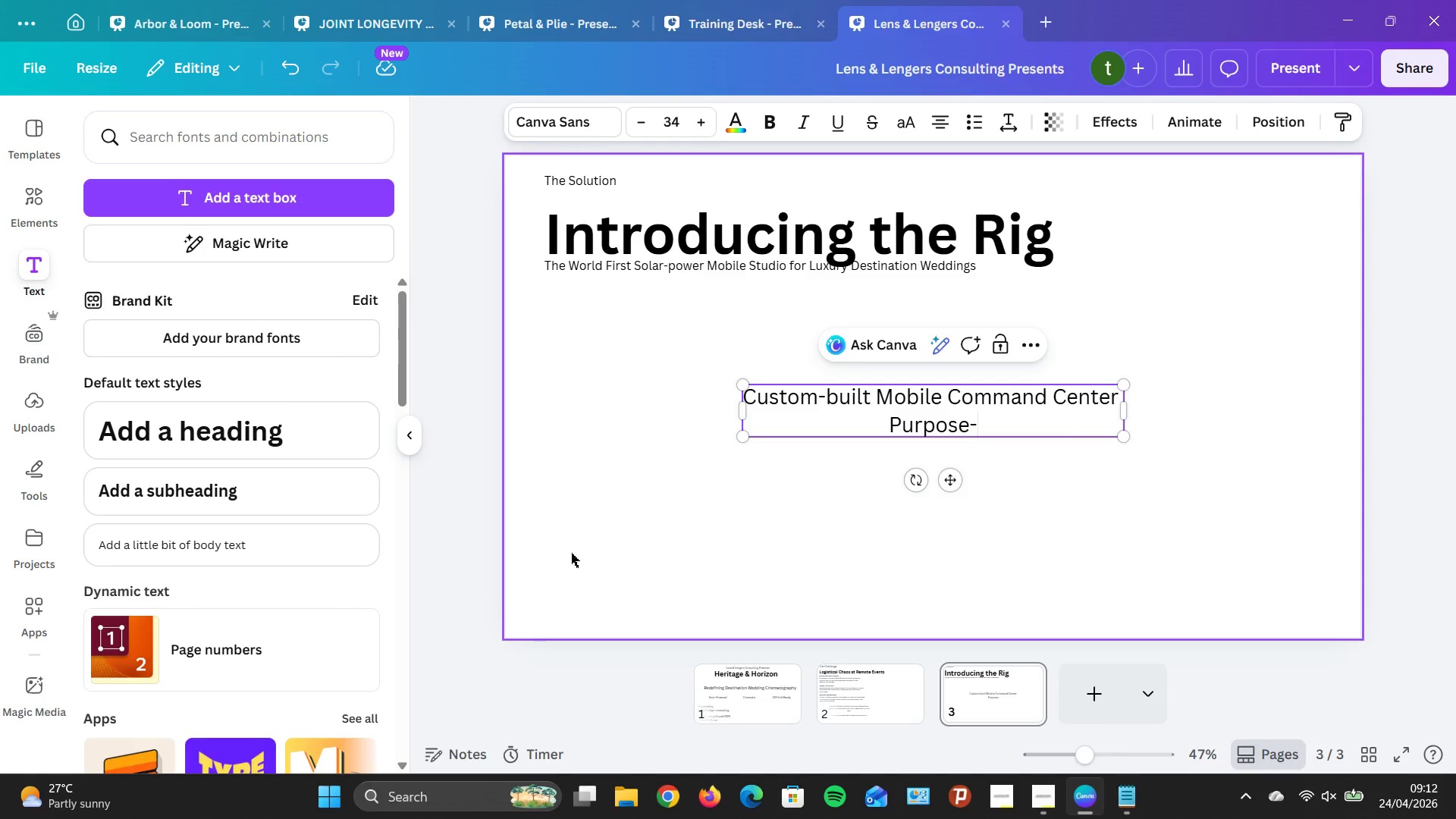 
wait(8.53)
 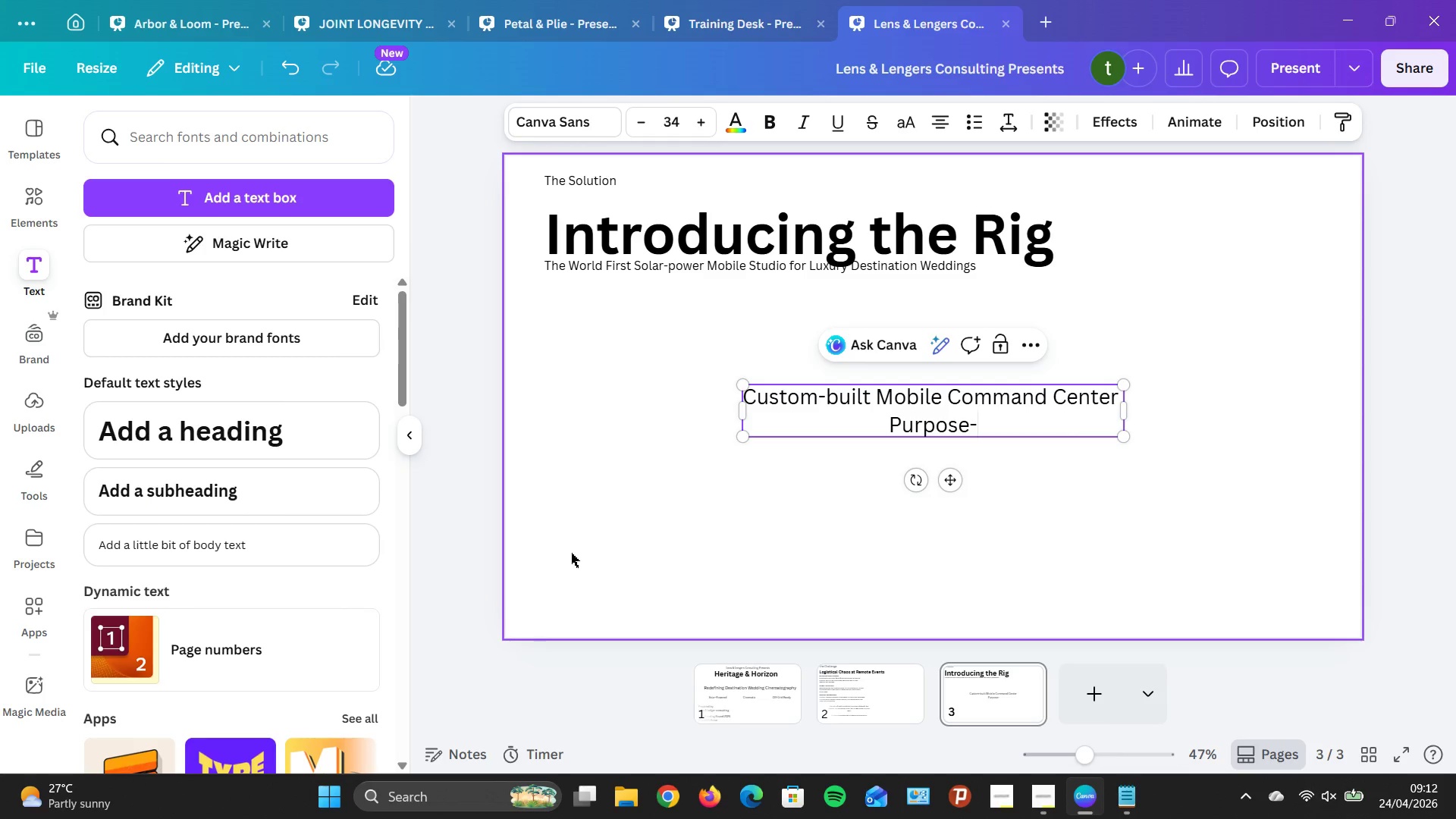 
left_click([939, 402])
 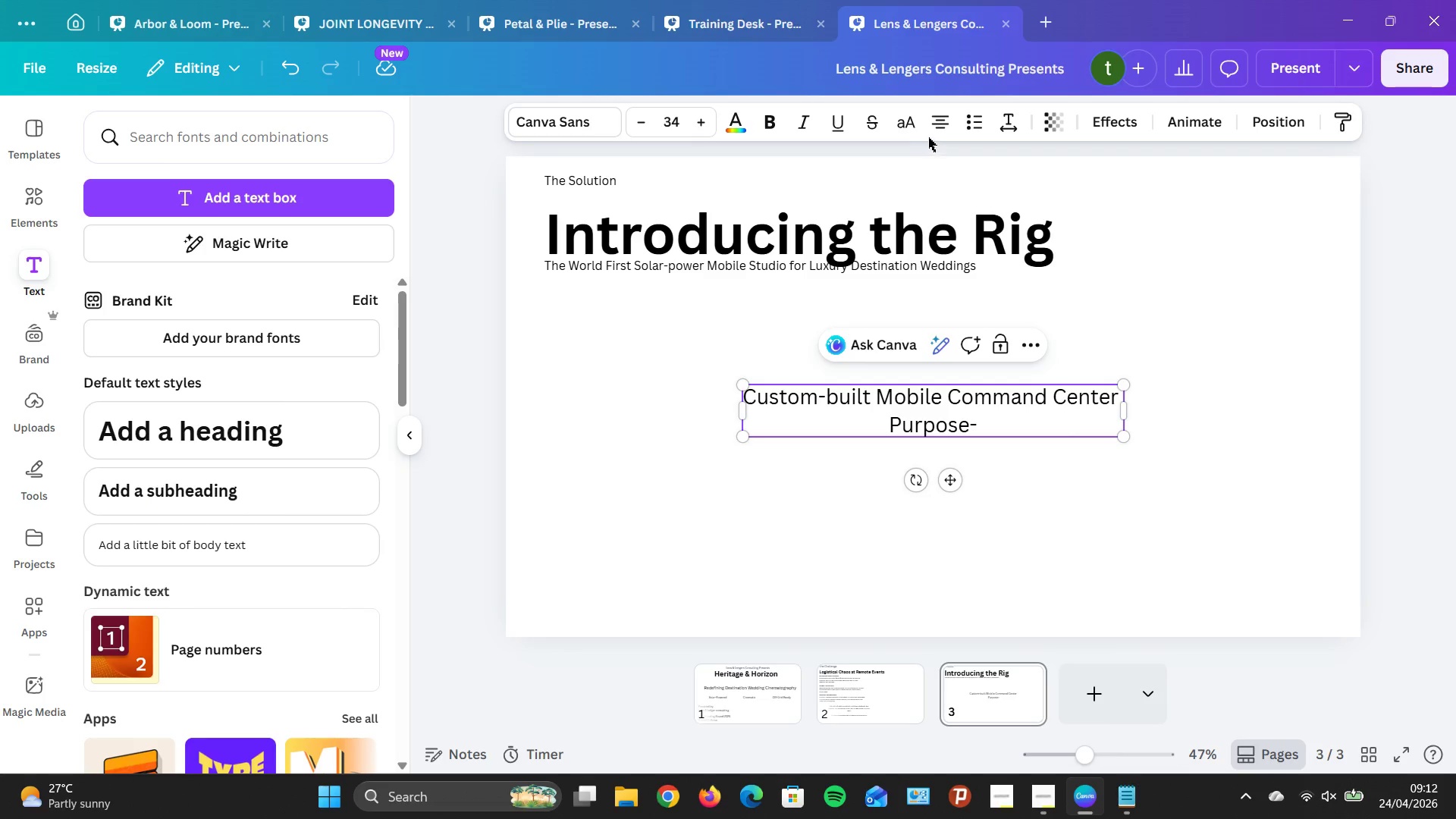 
left_click([932, 121])
 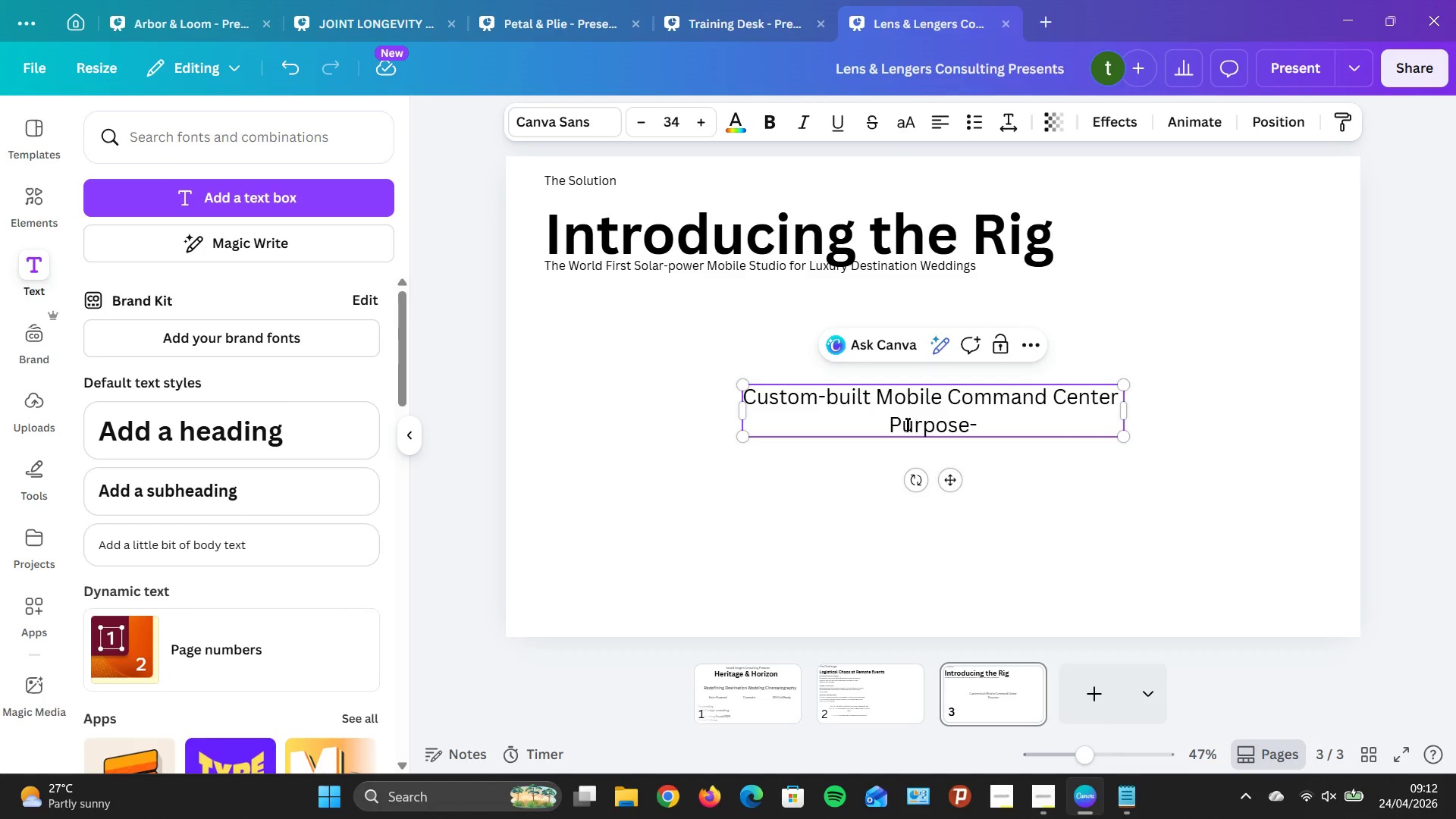 
left_click([904, 425])
 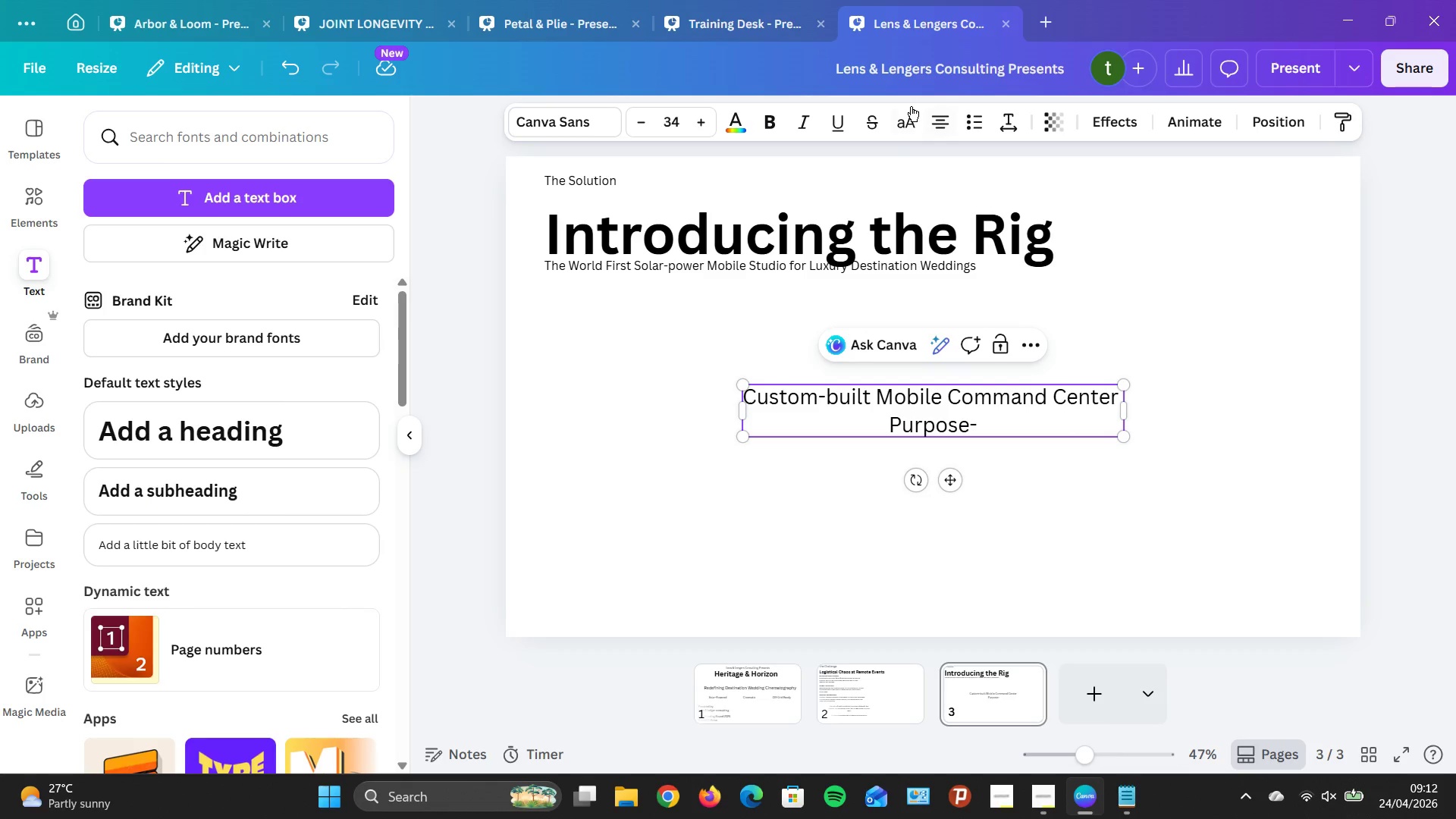 
left_click([943, 124])
 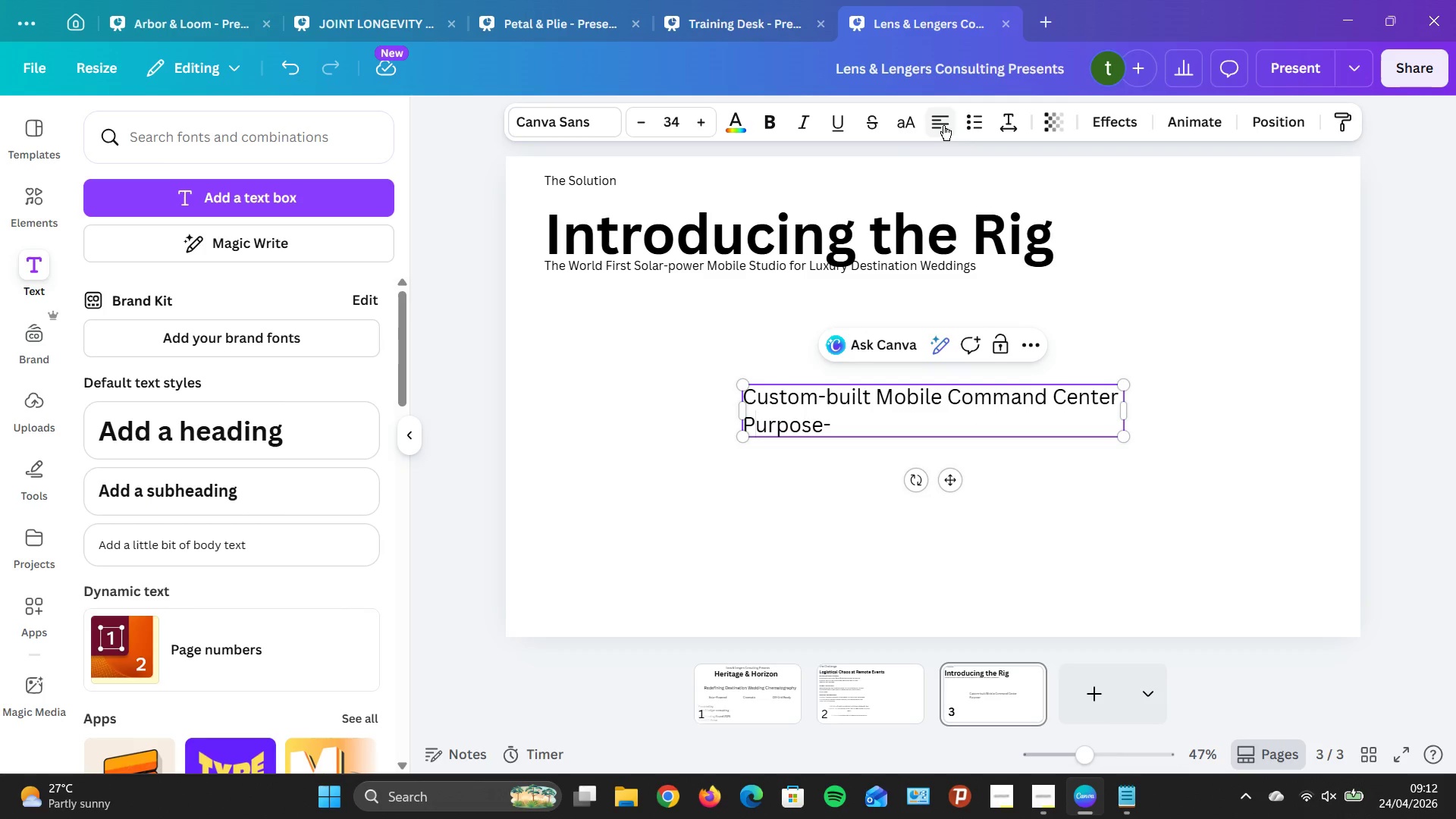 
key(ArrowRight)
 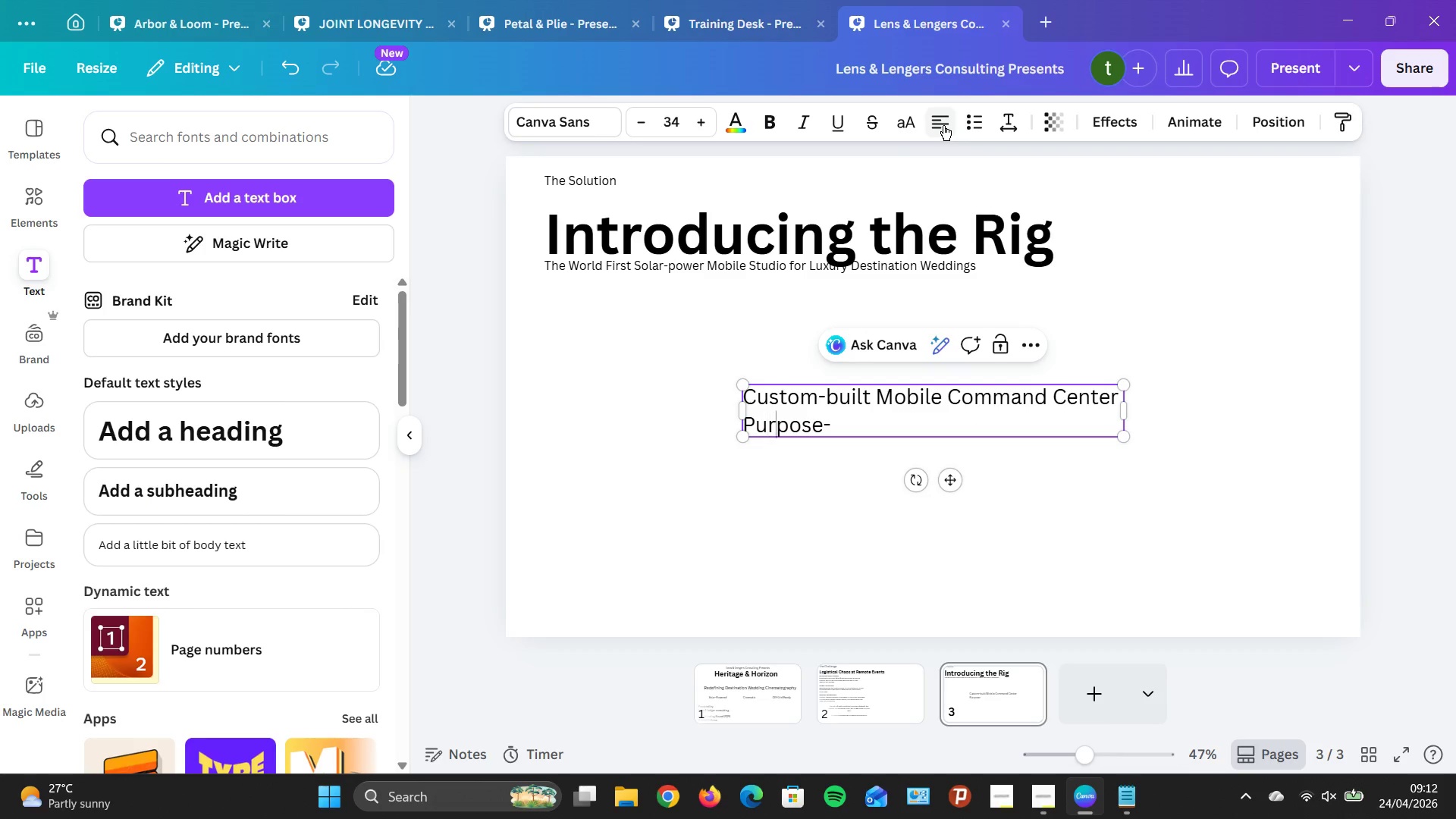 
key(ArrowRight)
 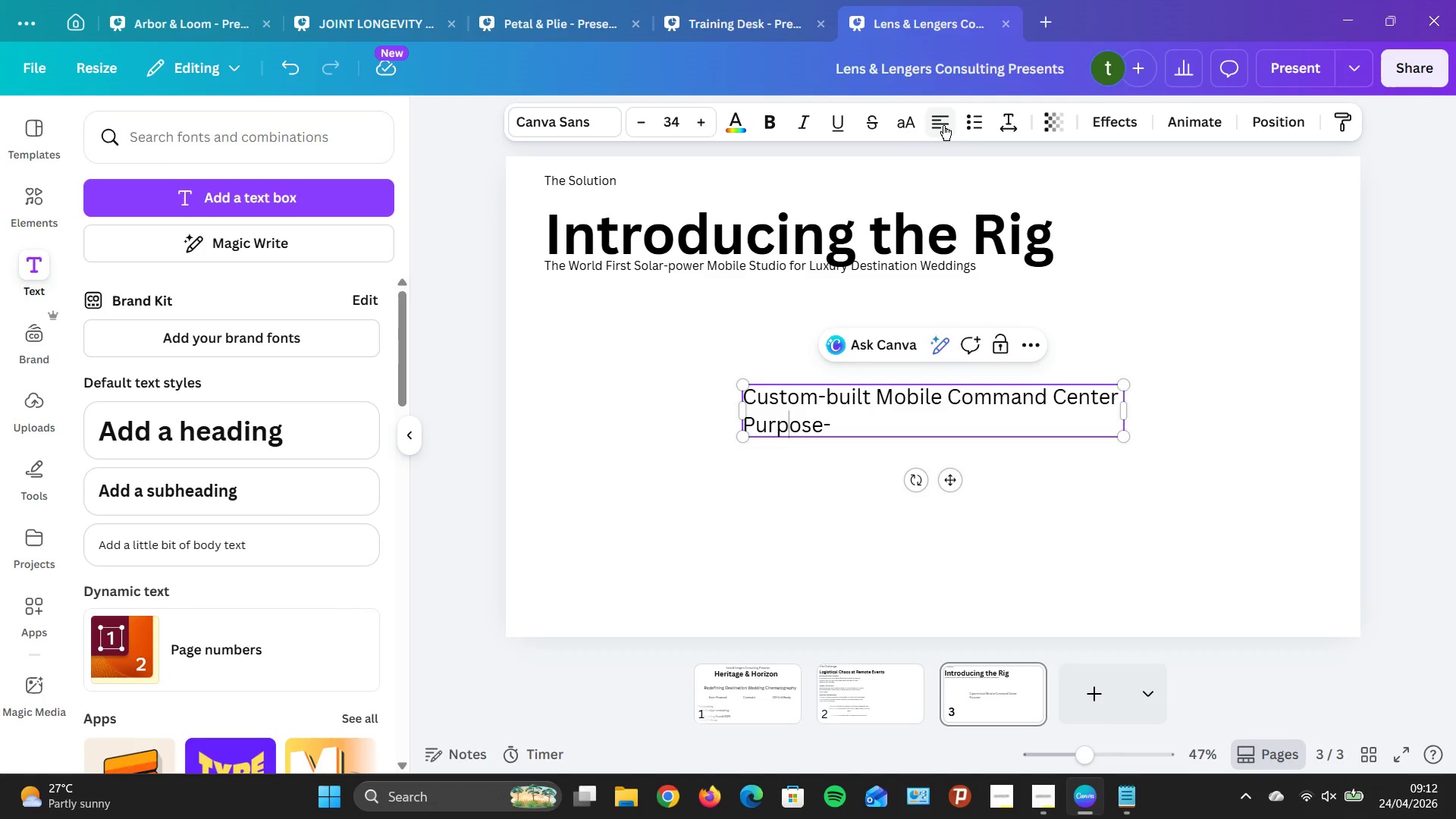 
key(ArrowRight)
 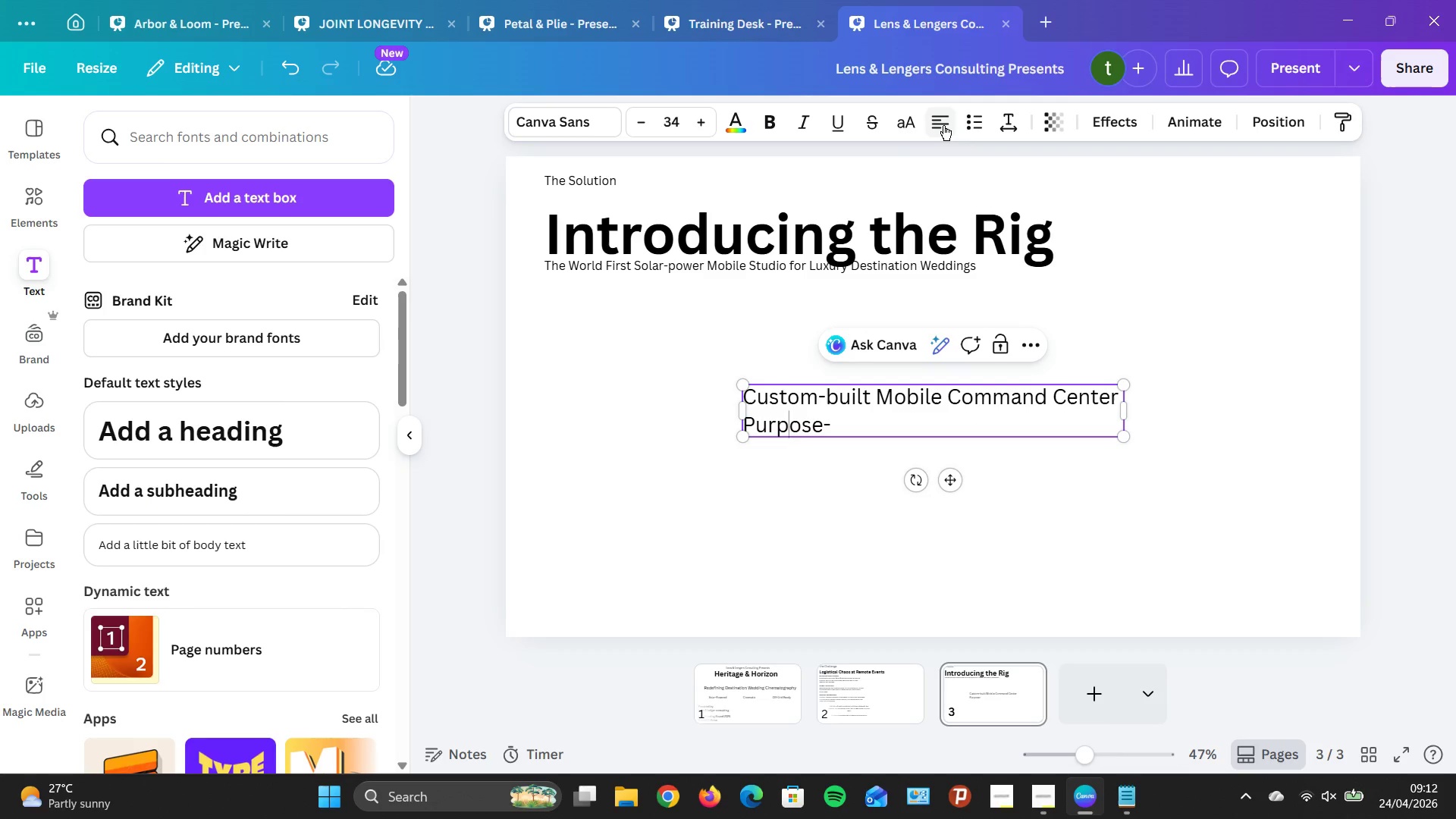 
key(ArrowRight)
 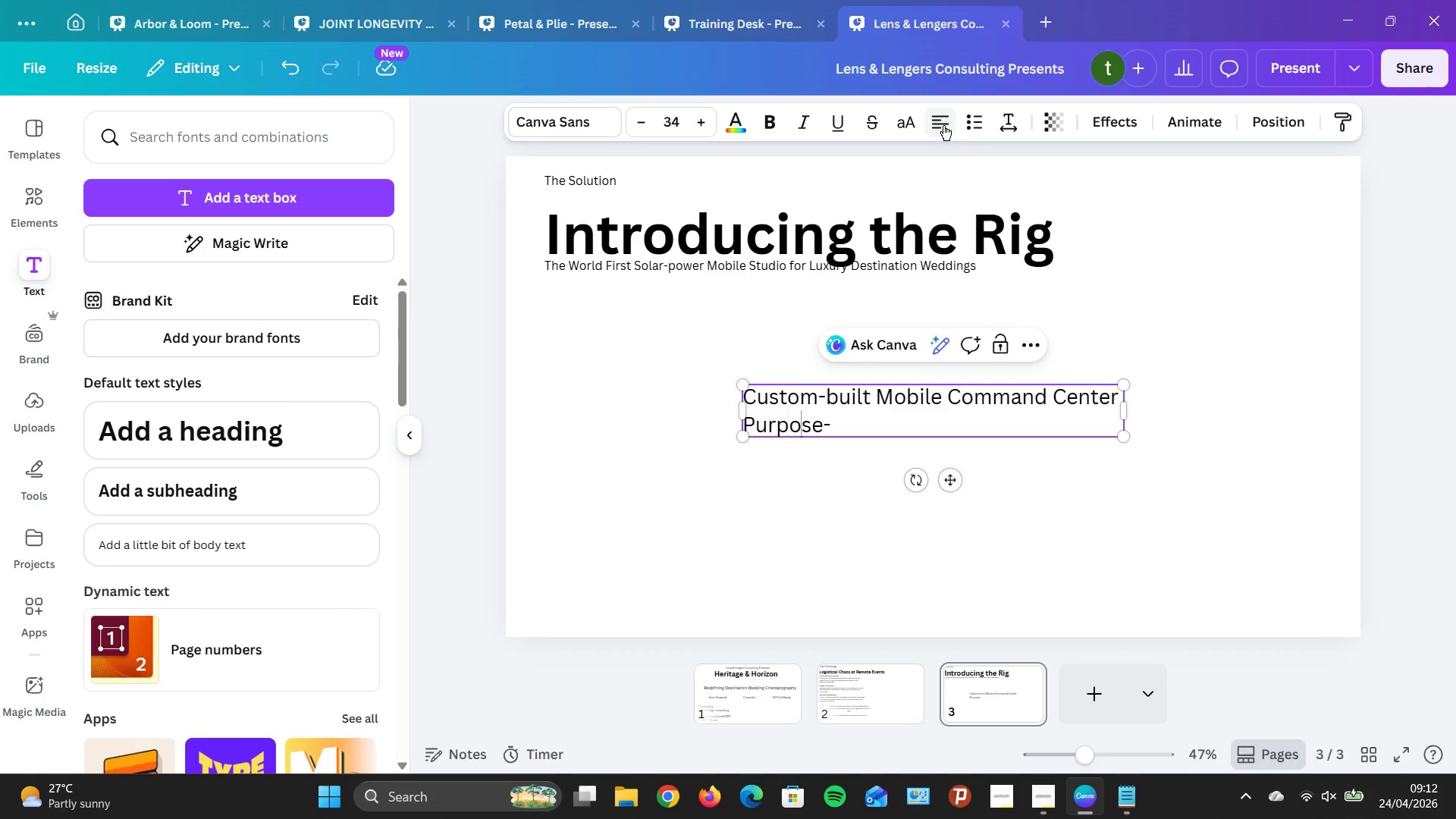 
key(ArrowRight)
 